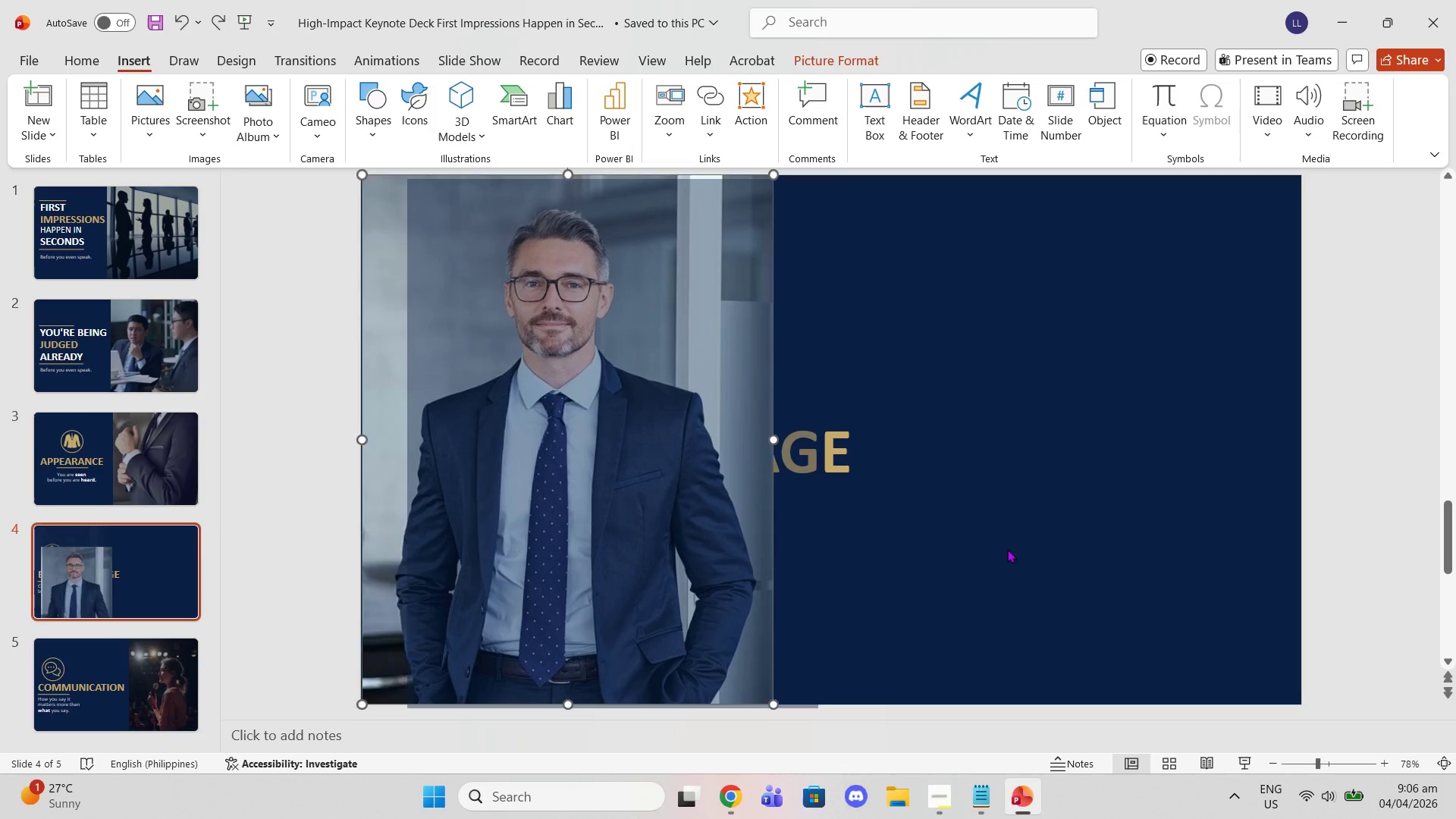 
key(Control+Z)
 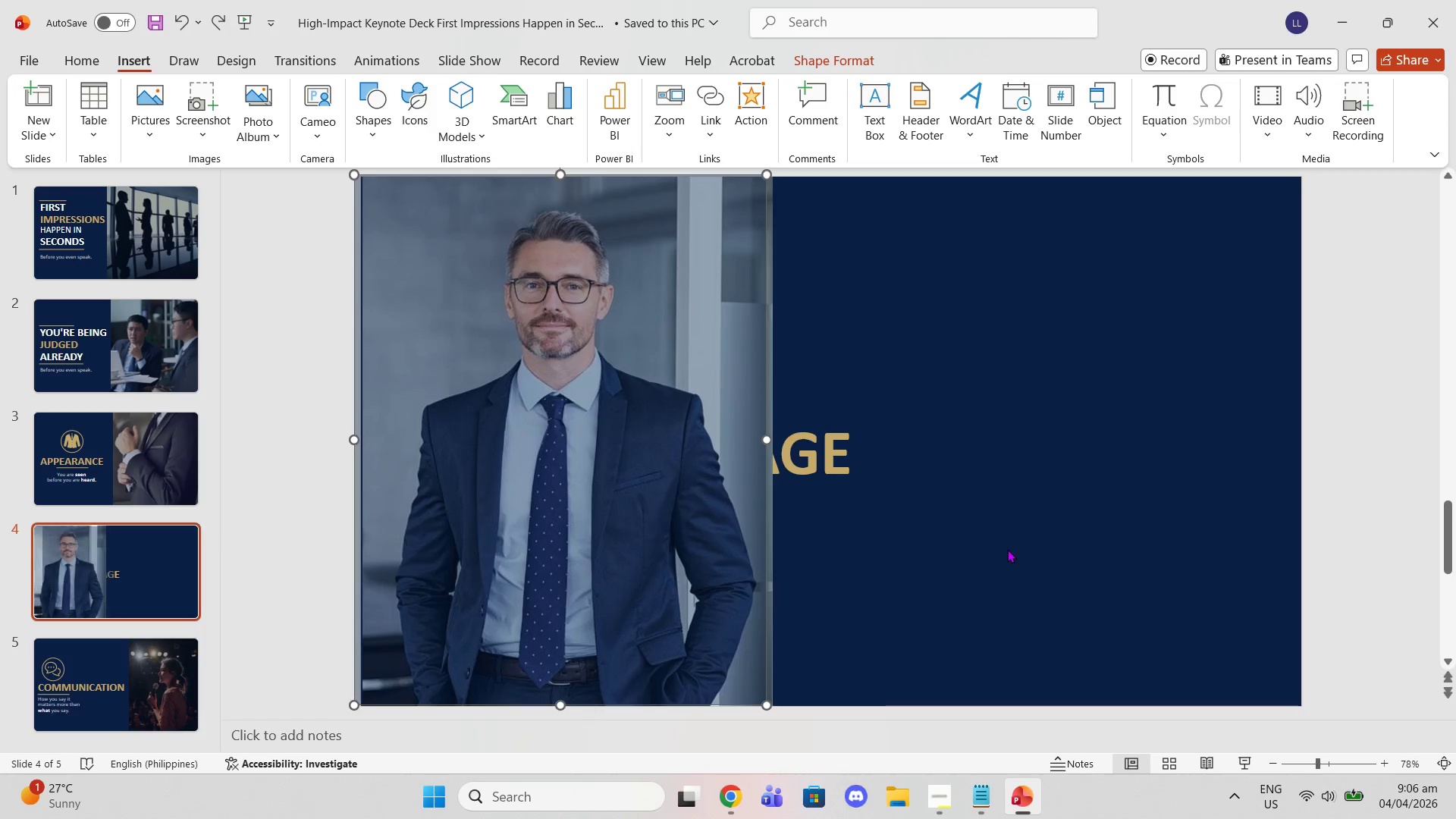 
key(Control+Z)
 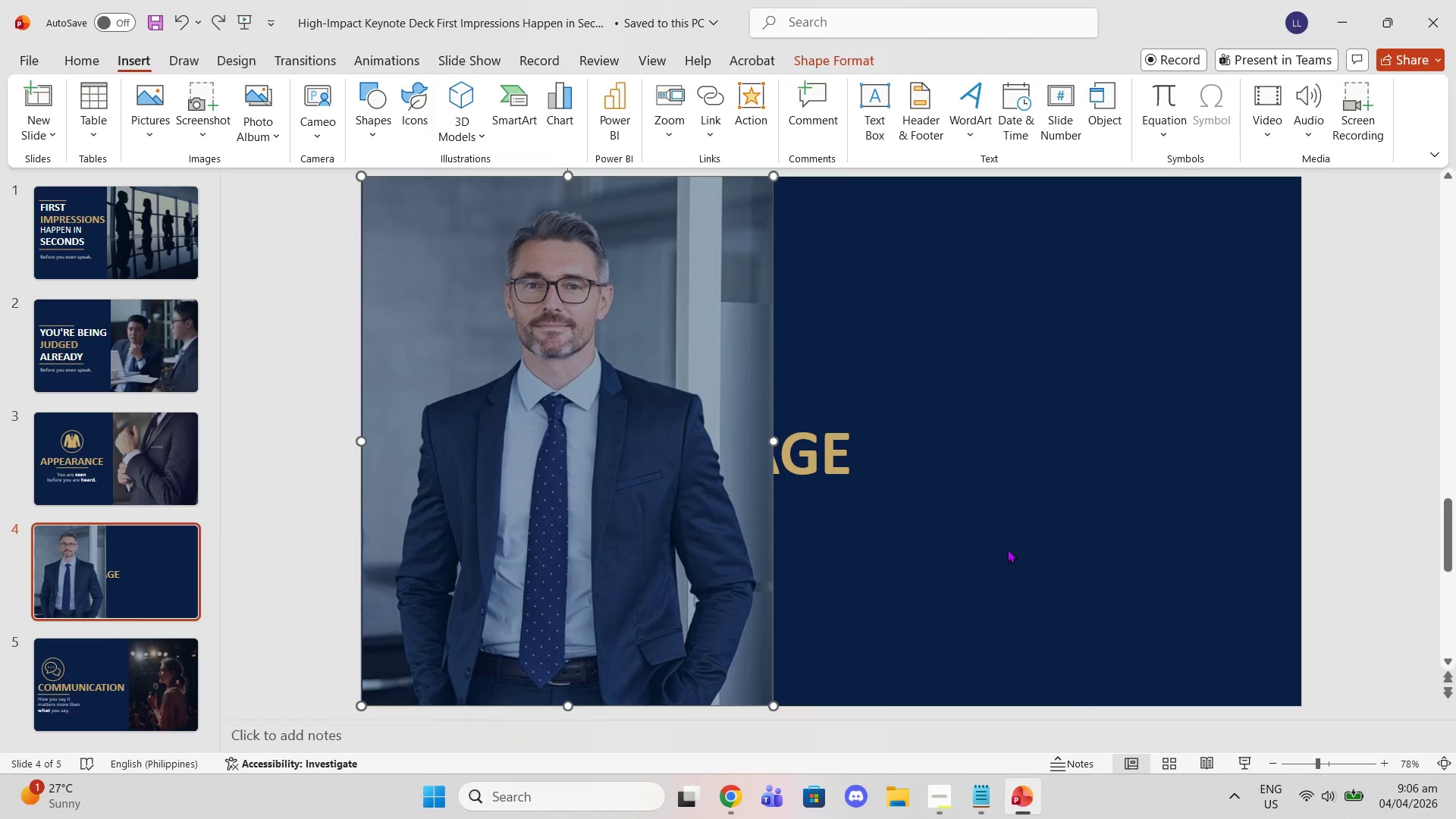 
key(Control+Z)
 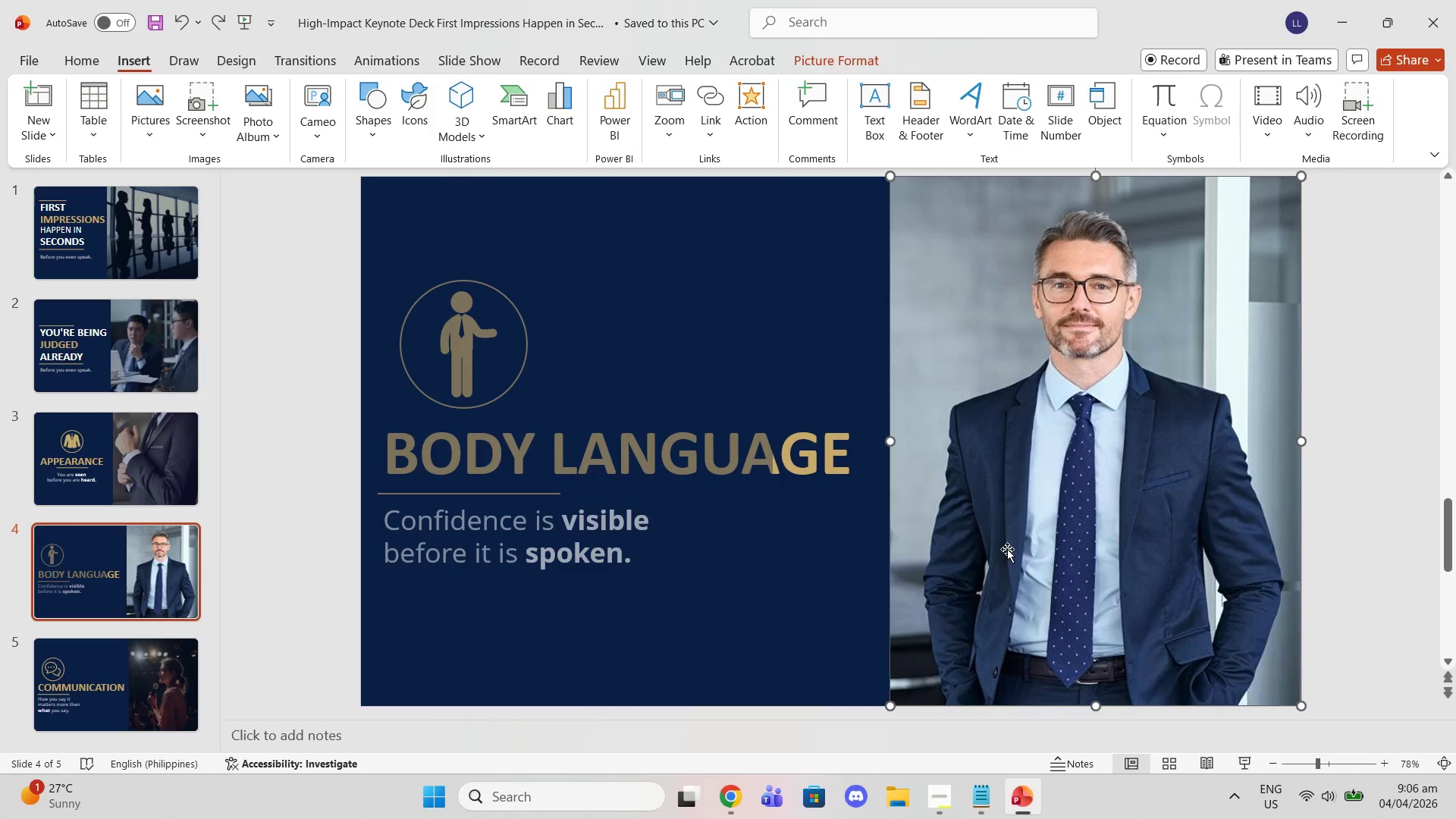 
key(Control+Z)
 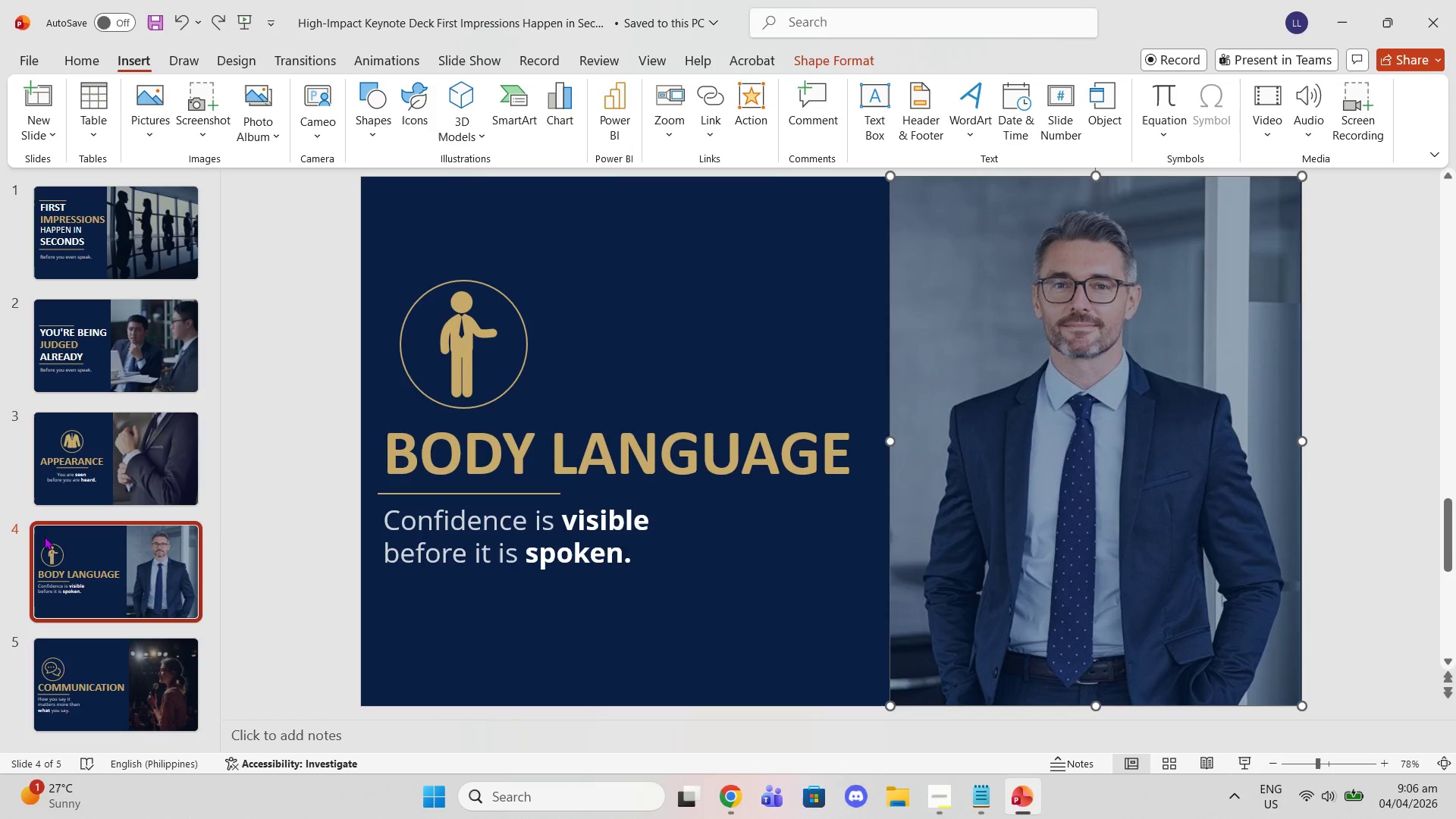 
right_click([49, 579])
 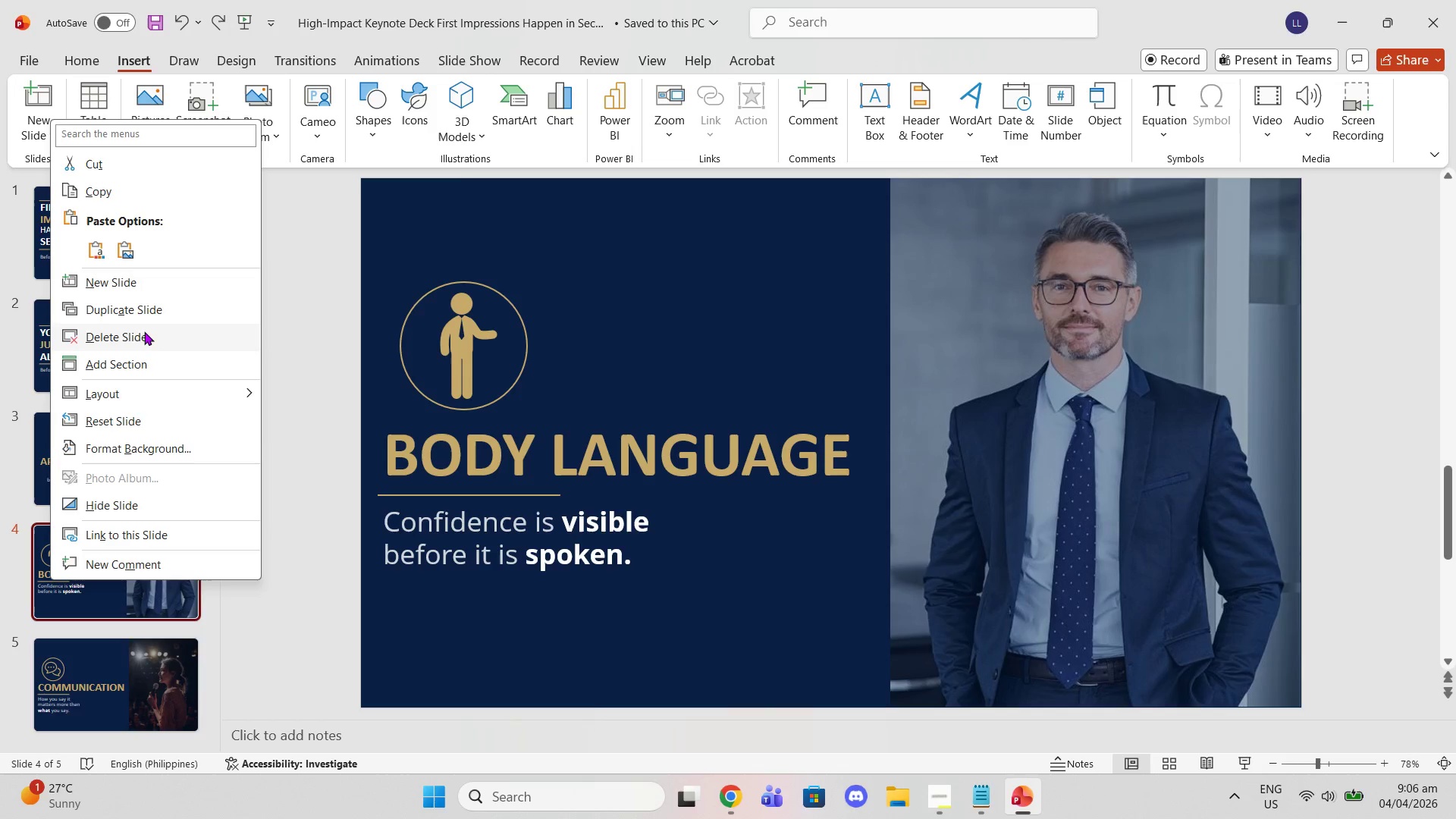 
left_click([143, 320])
 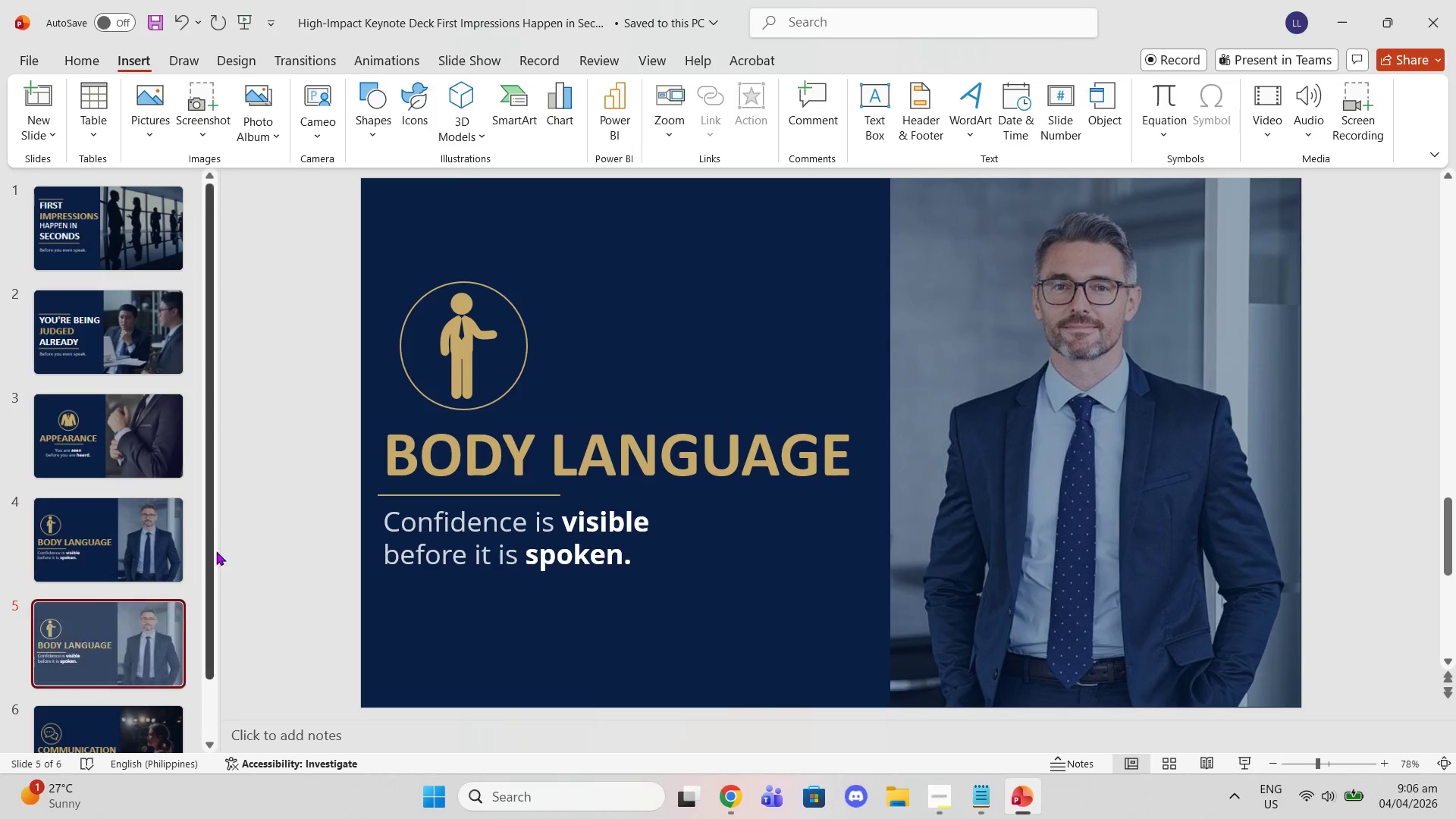 
scroll: coordinate [218, 555], scroll_direction: down, amount: 2.0
 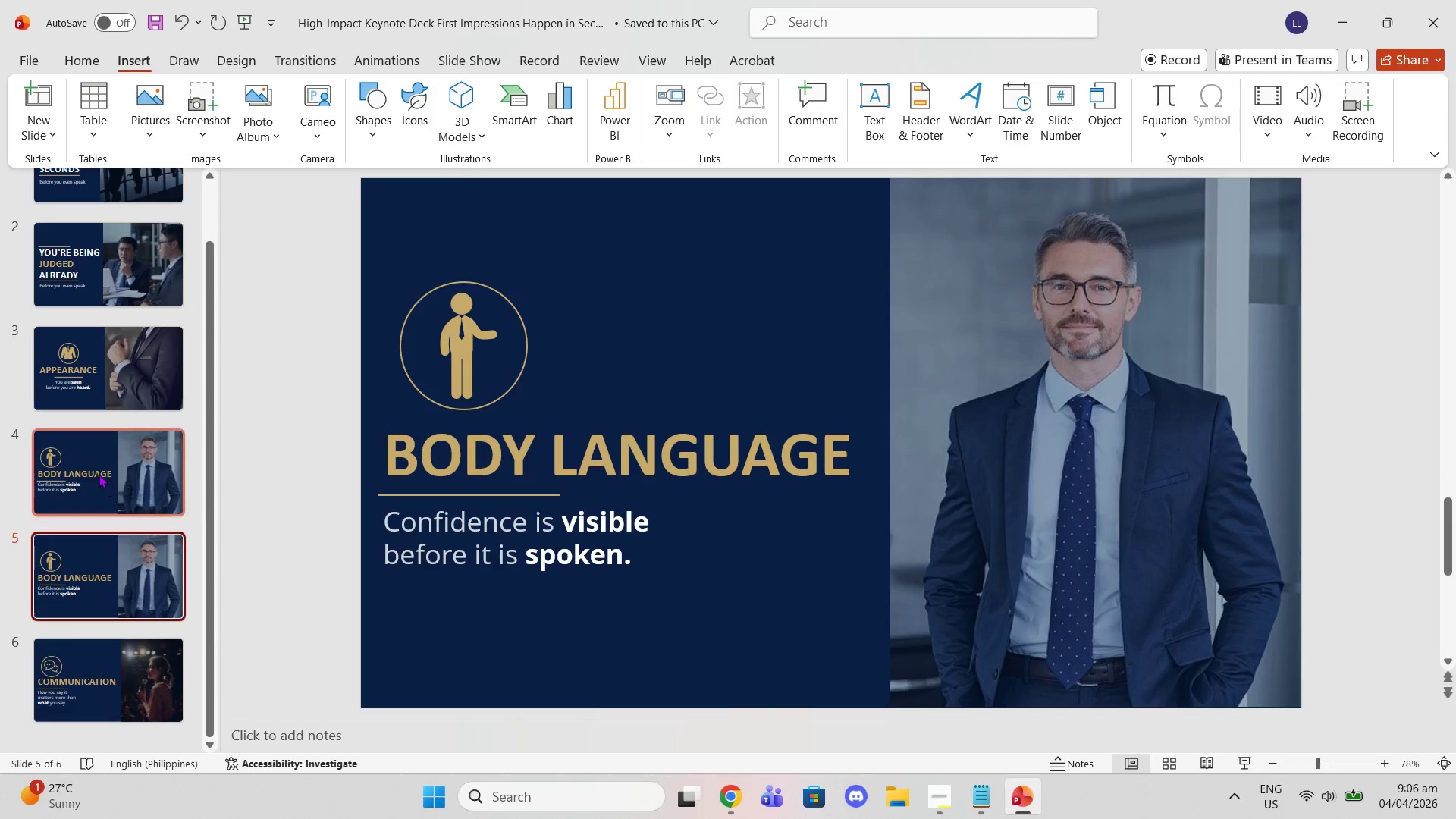 
left_click([99, 474])
 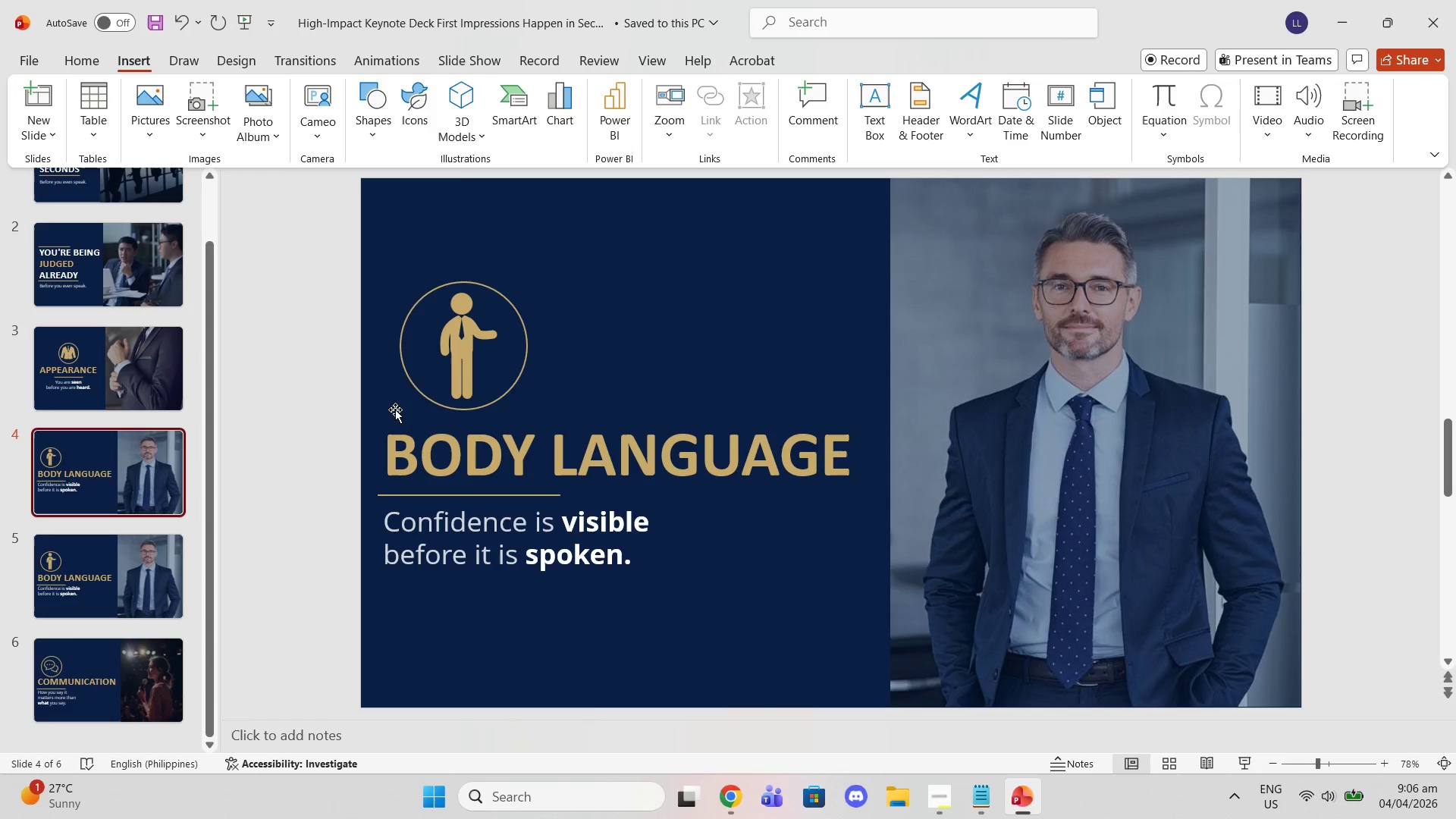 
left_click([413, 388])
 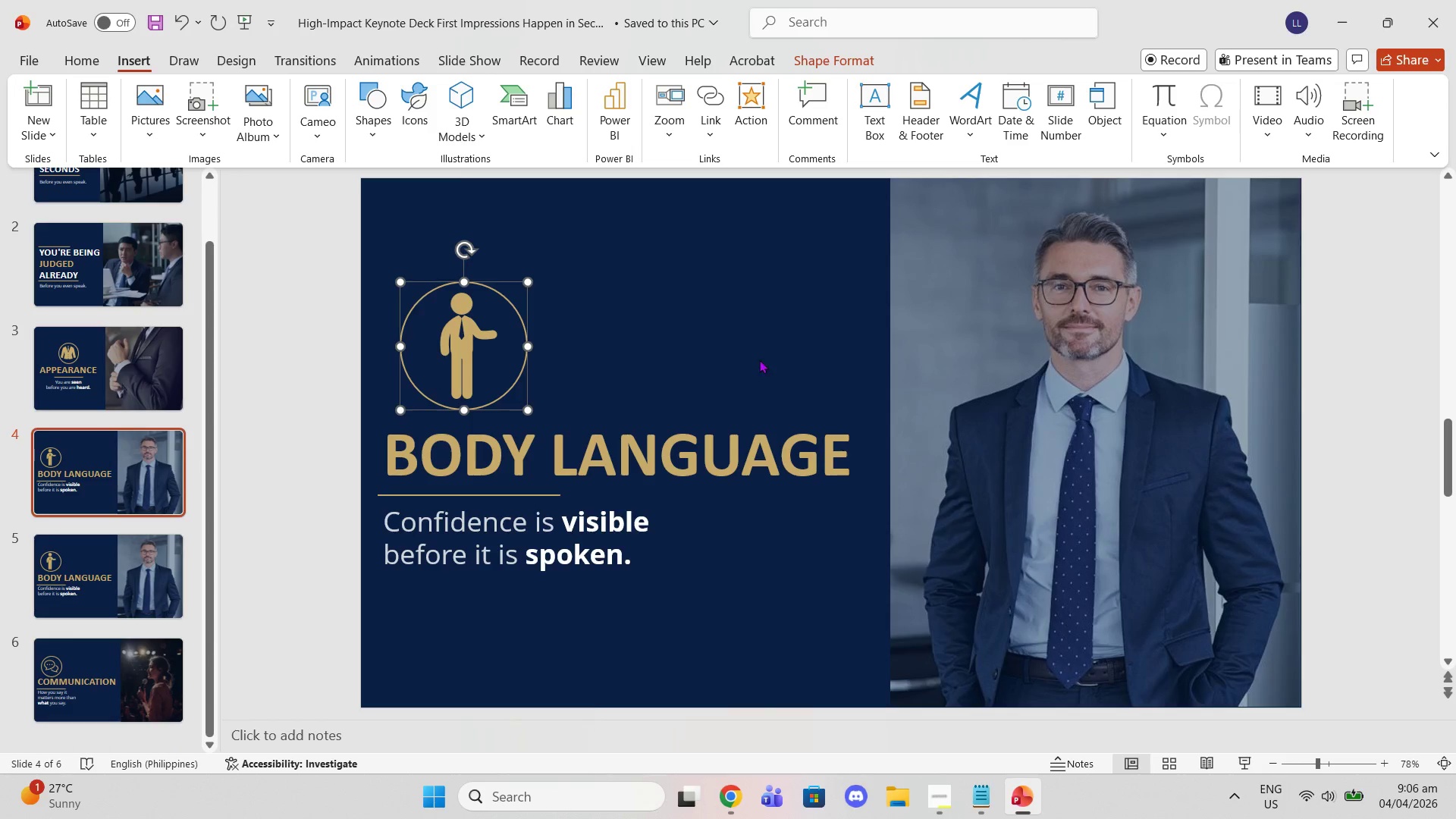 
left_click([1015, 399])
 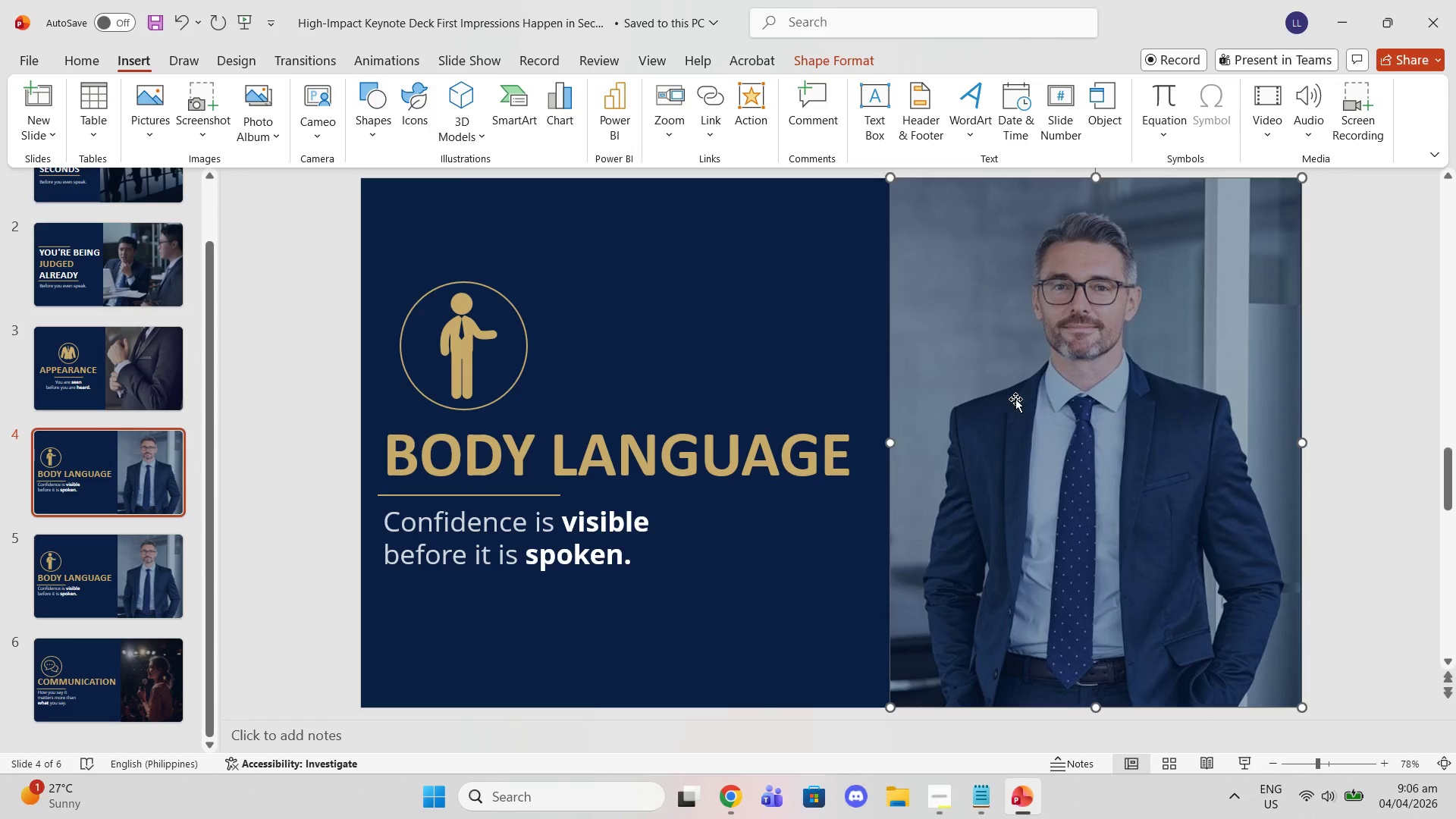 
key(Delete)
 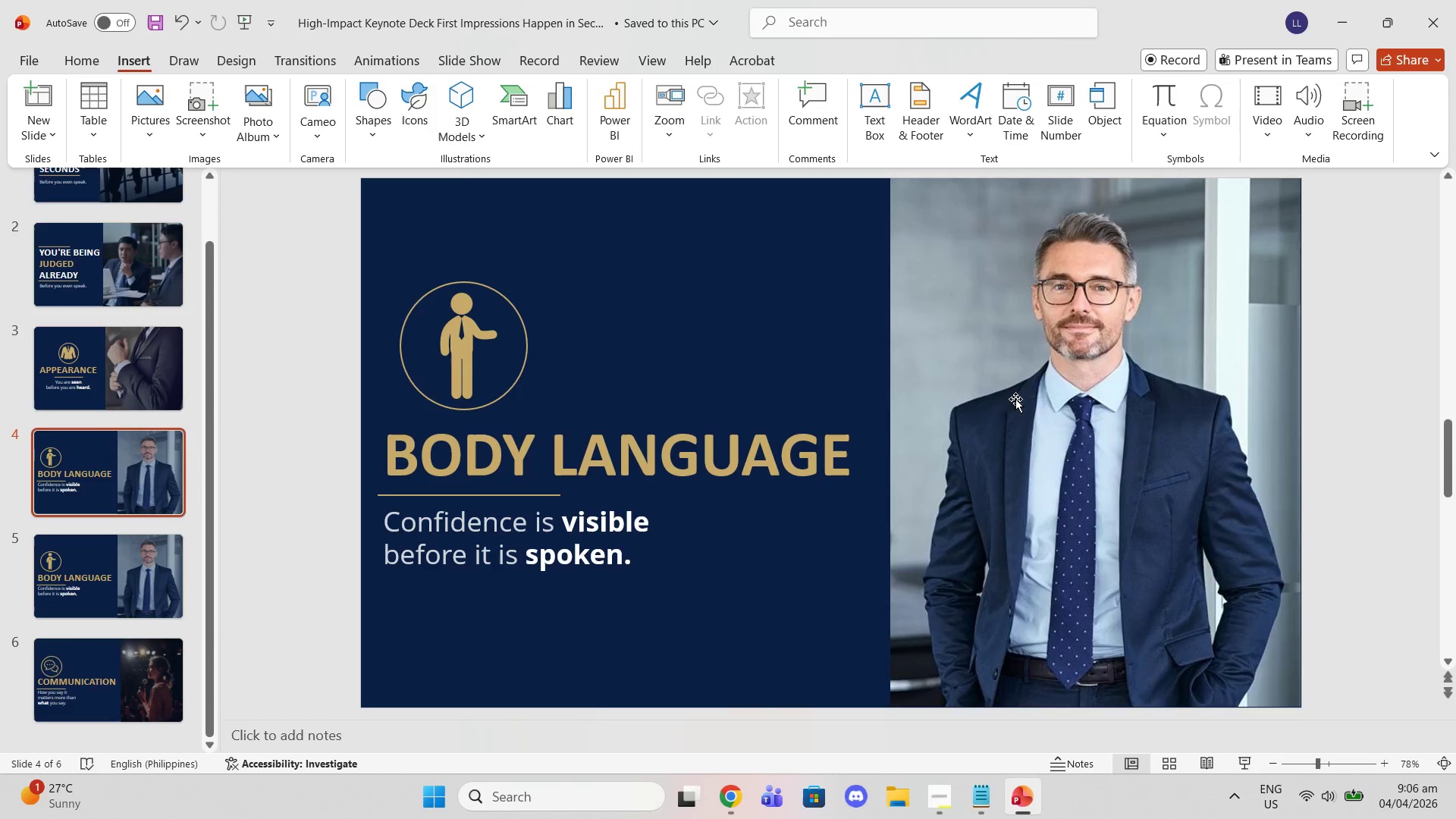 
double_click([1015, 399])
 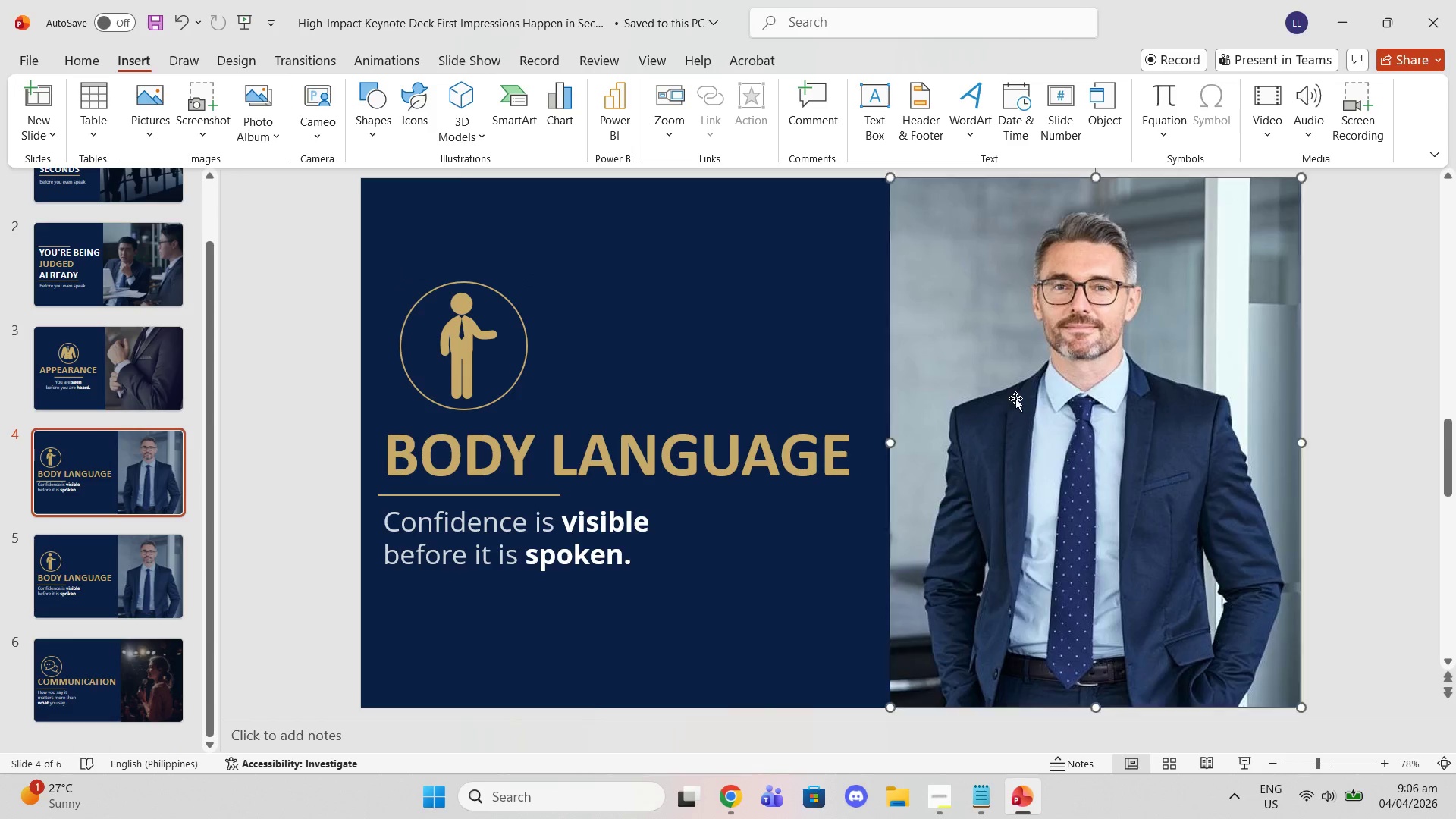 
key(Delete)
 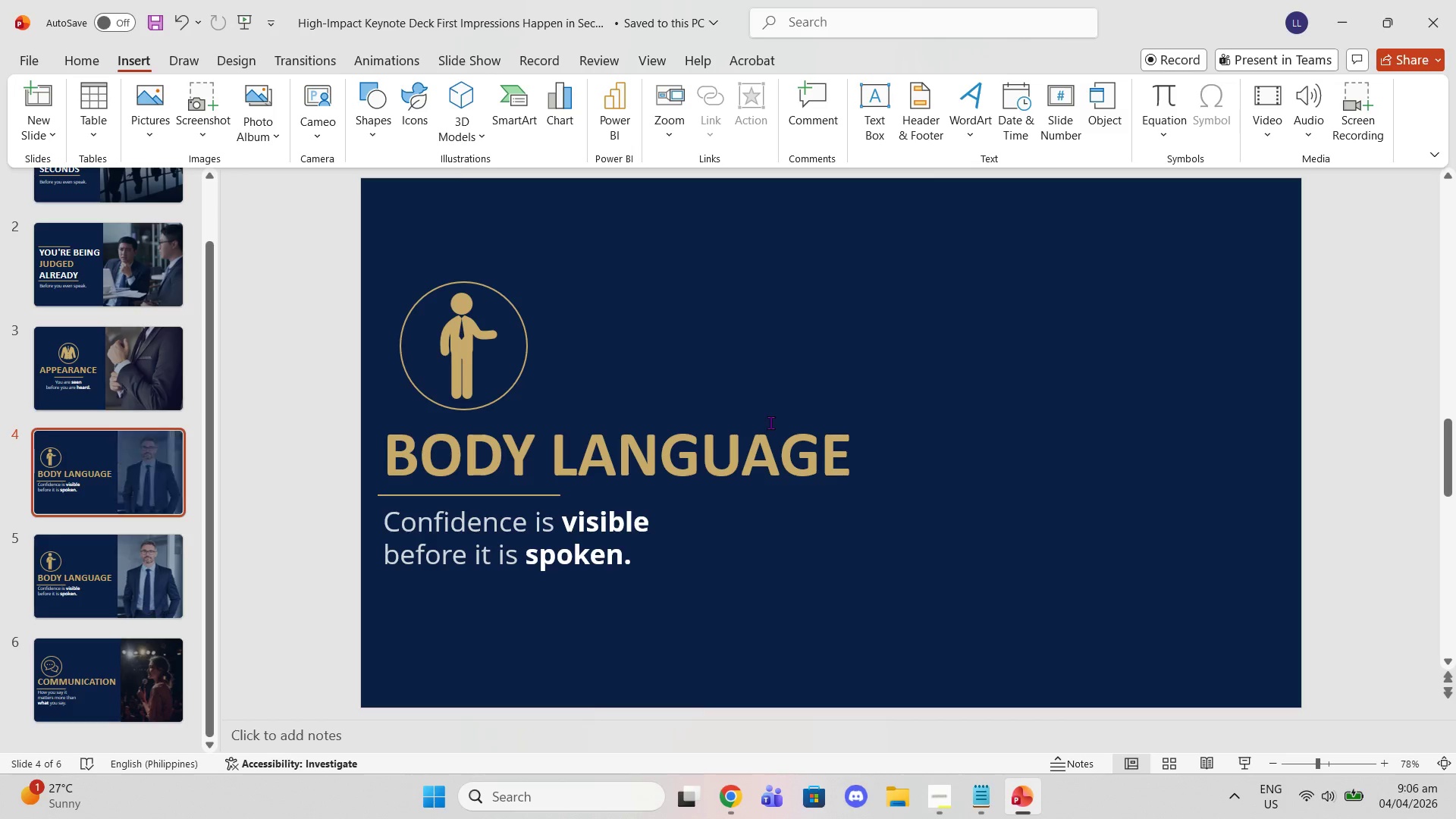 
left_click([702, 465])
 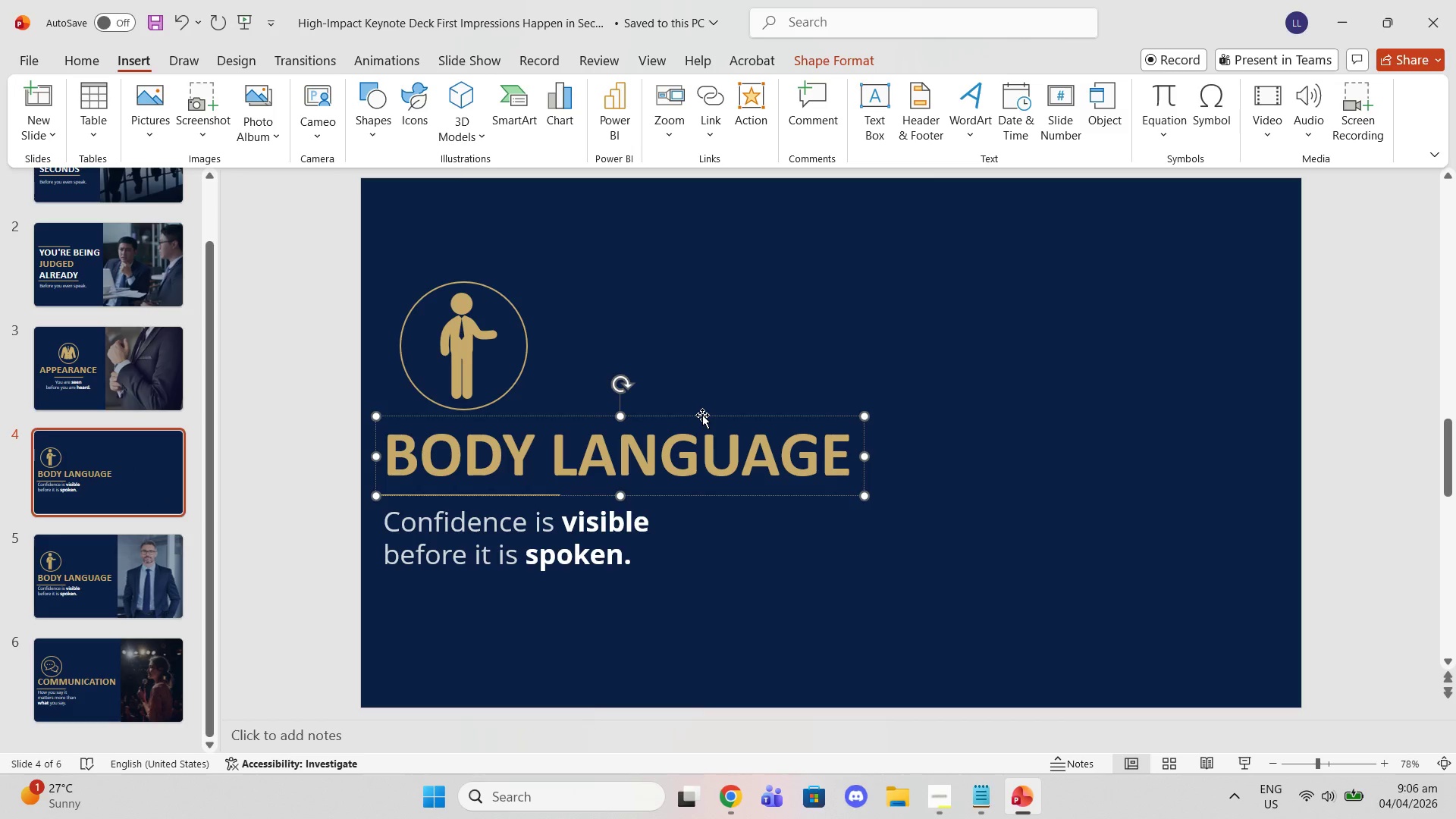 
left_click_drag(start_coordinate=[702, 415], to_coordinate=[1127, 403])
 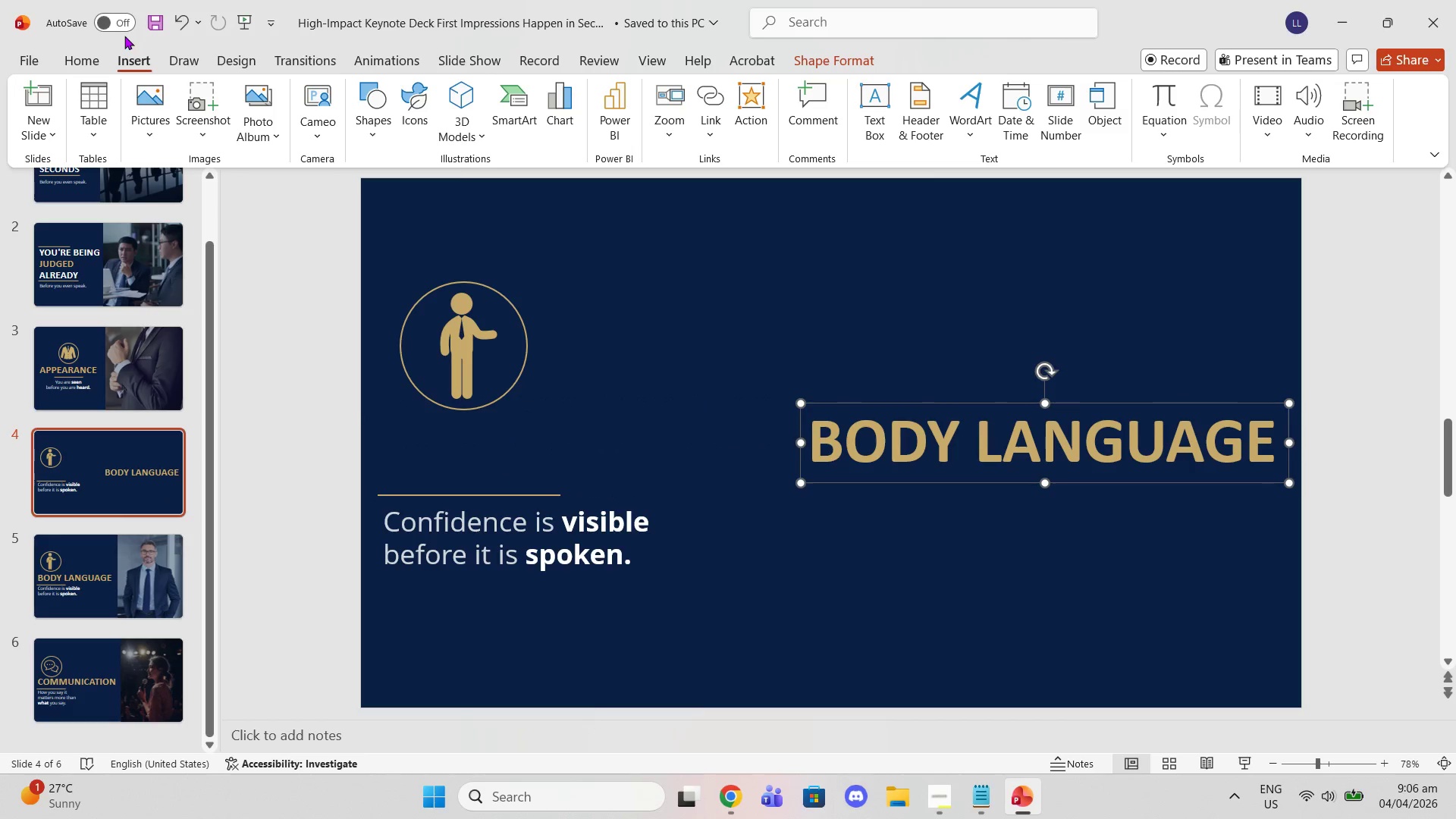 
left_click([95, 58])
 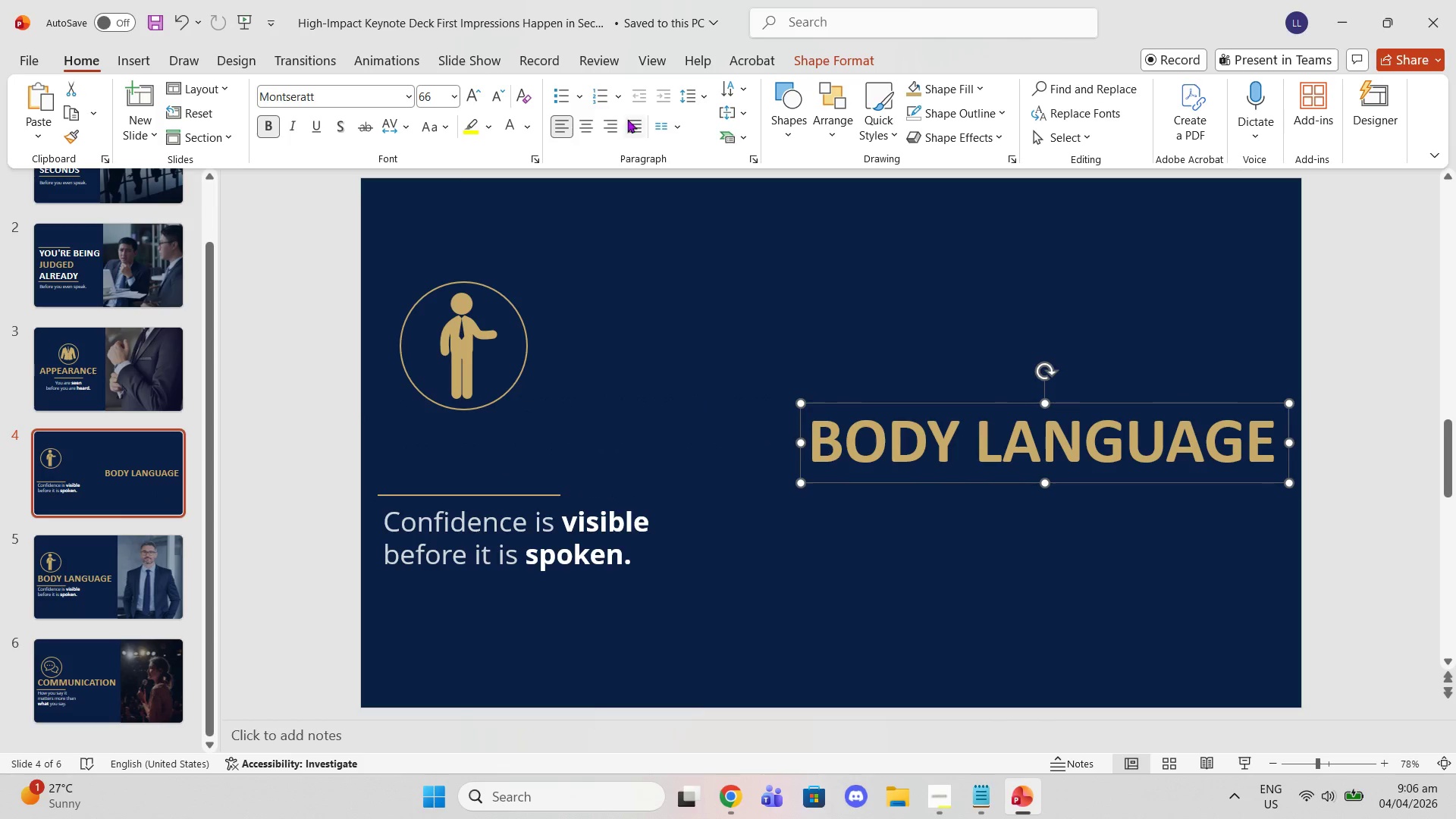 
left_click([604, 126])
 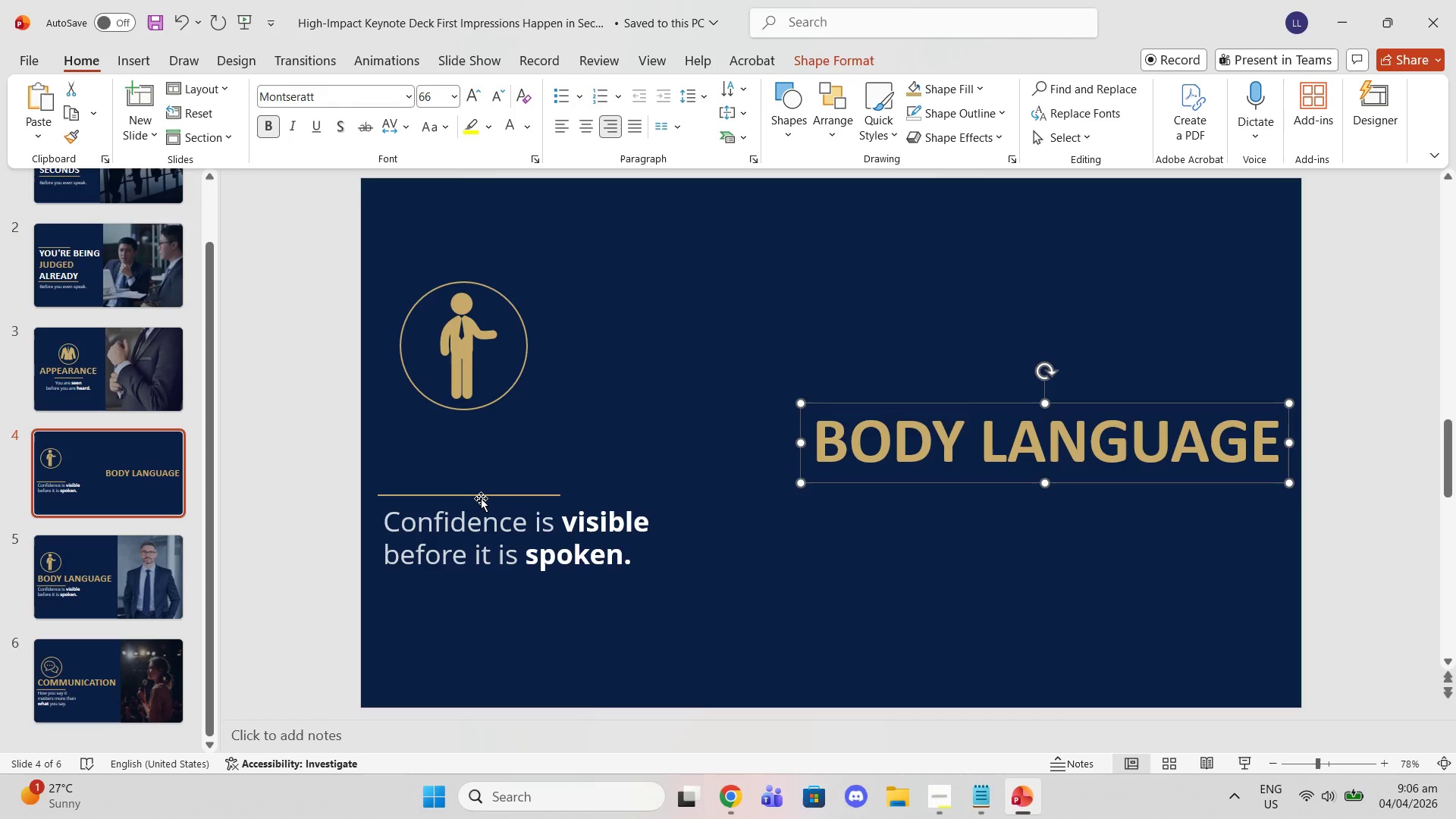 
left_click_drag(start_coordinate=[481, 498], to_coordinate=[1203, 479])
 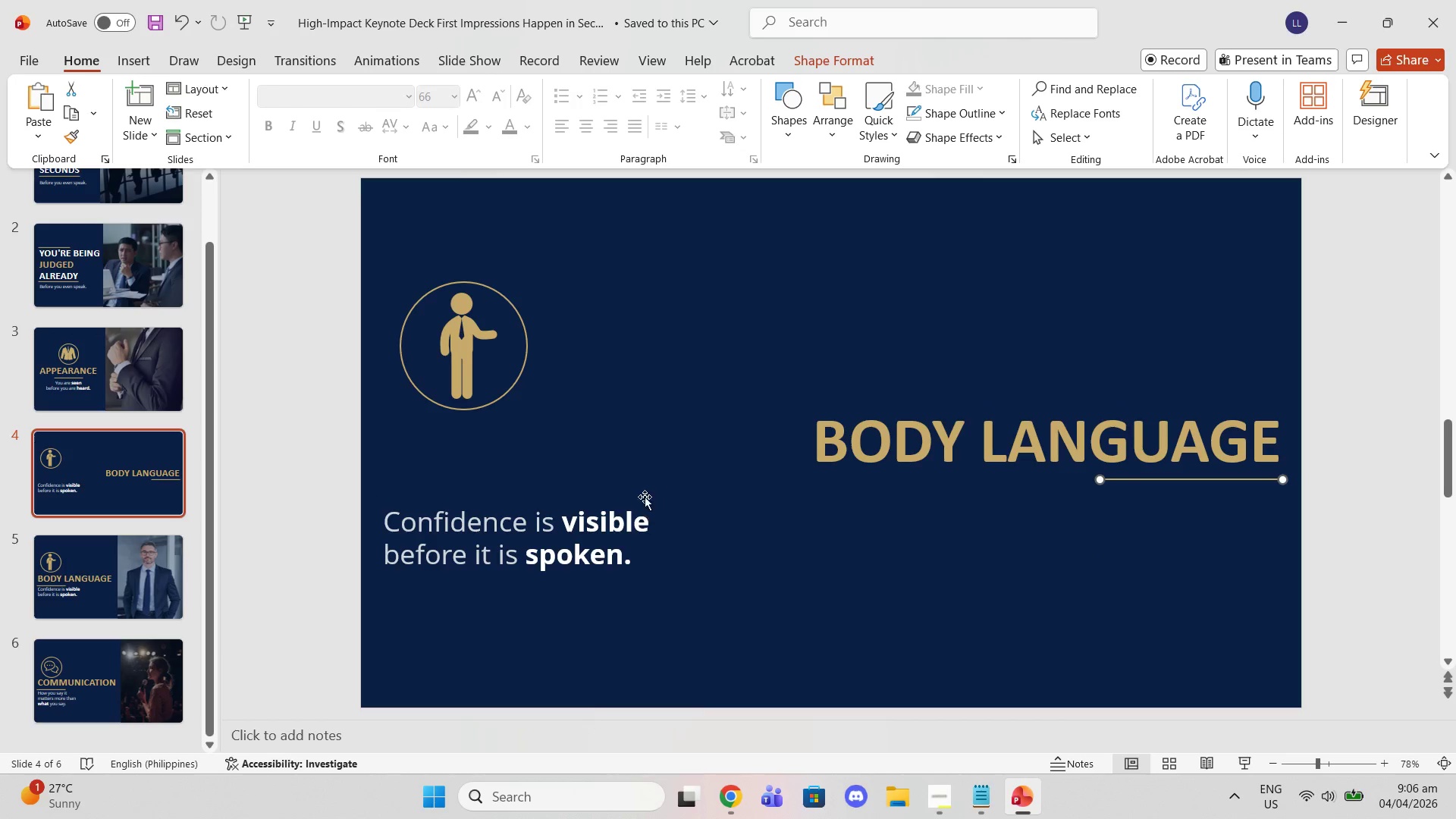 
left_click([598, 519])
 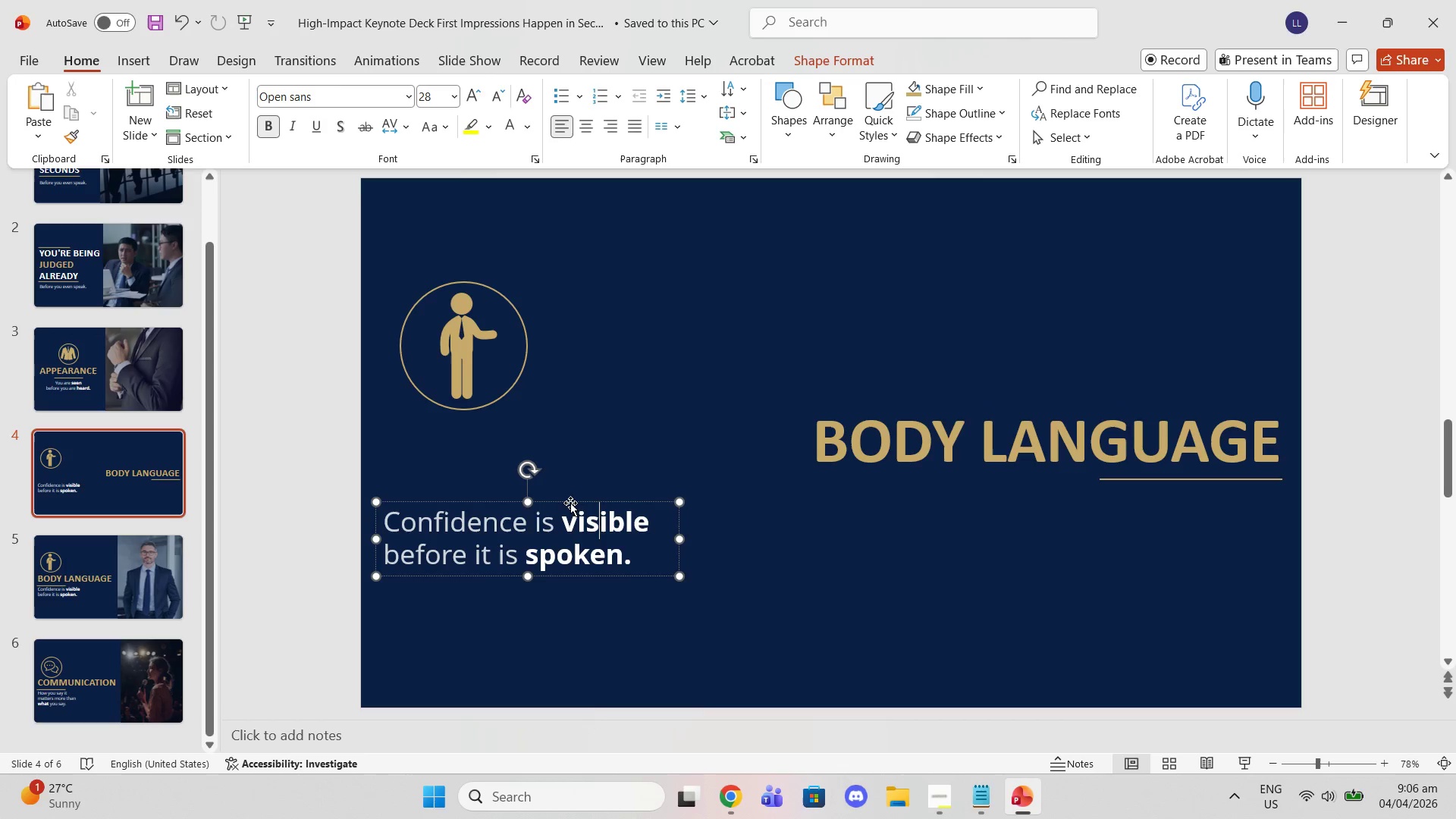 
left_click_drag(start_coordinate=[567, 502], to_coordinate=[1201, 483])
 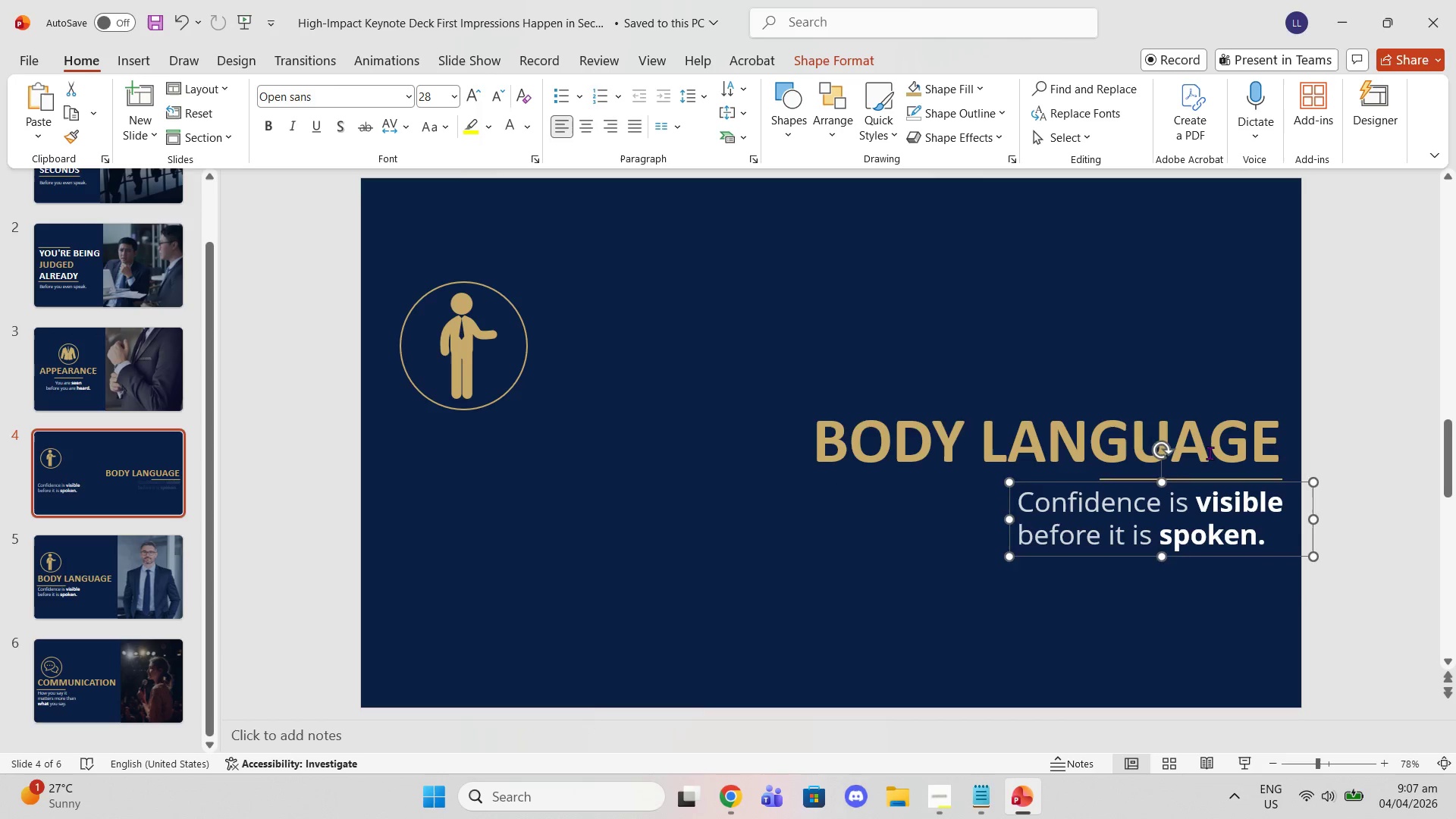 
left_click([1210, 453])
 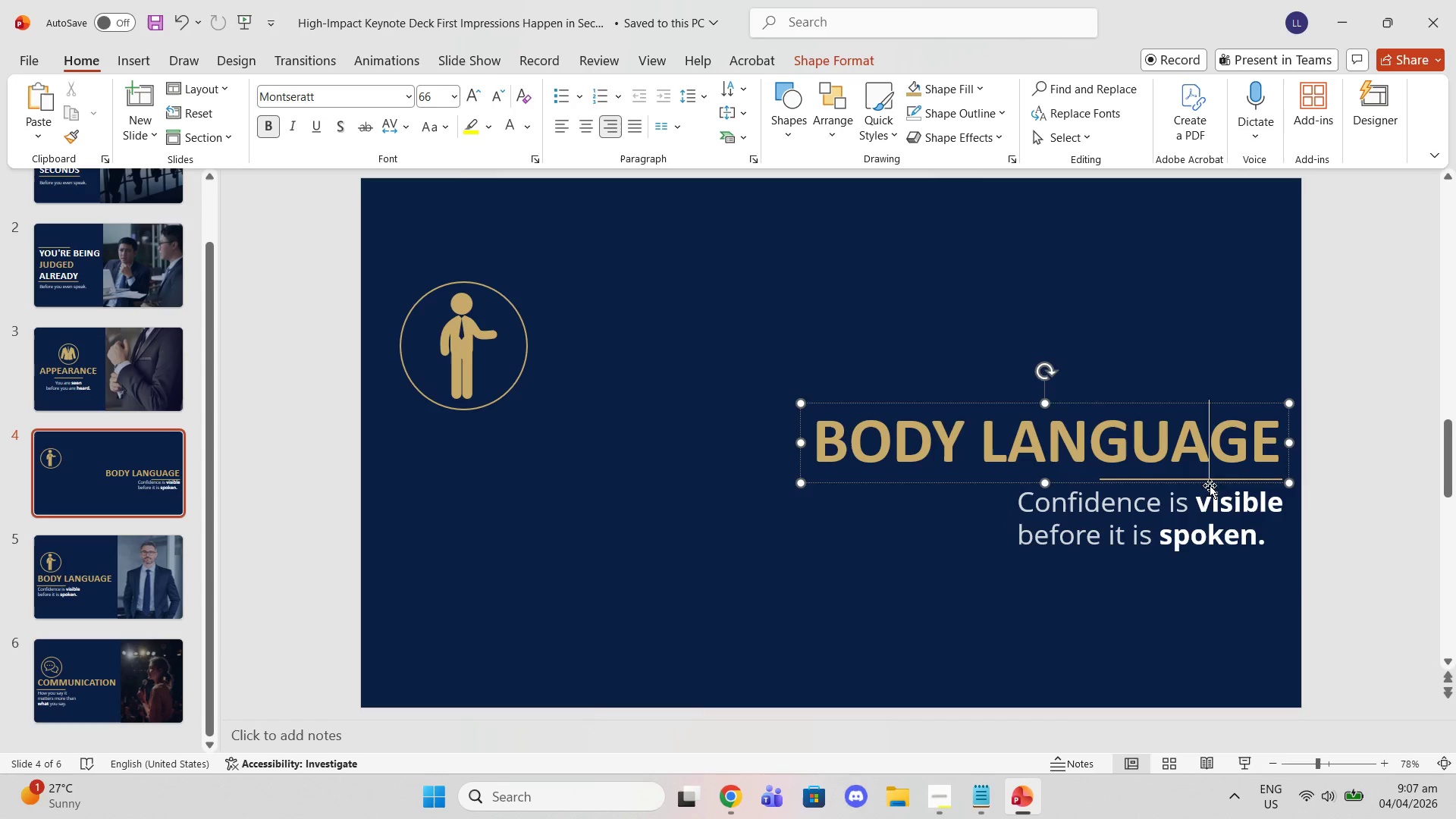 
left_click([1204, 500])
 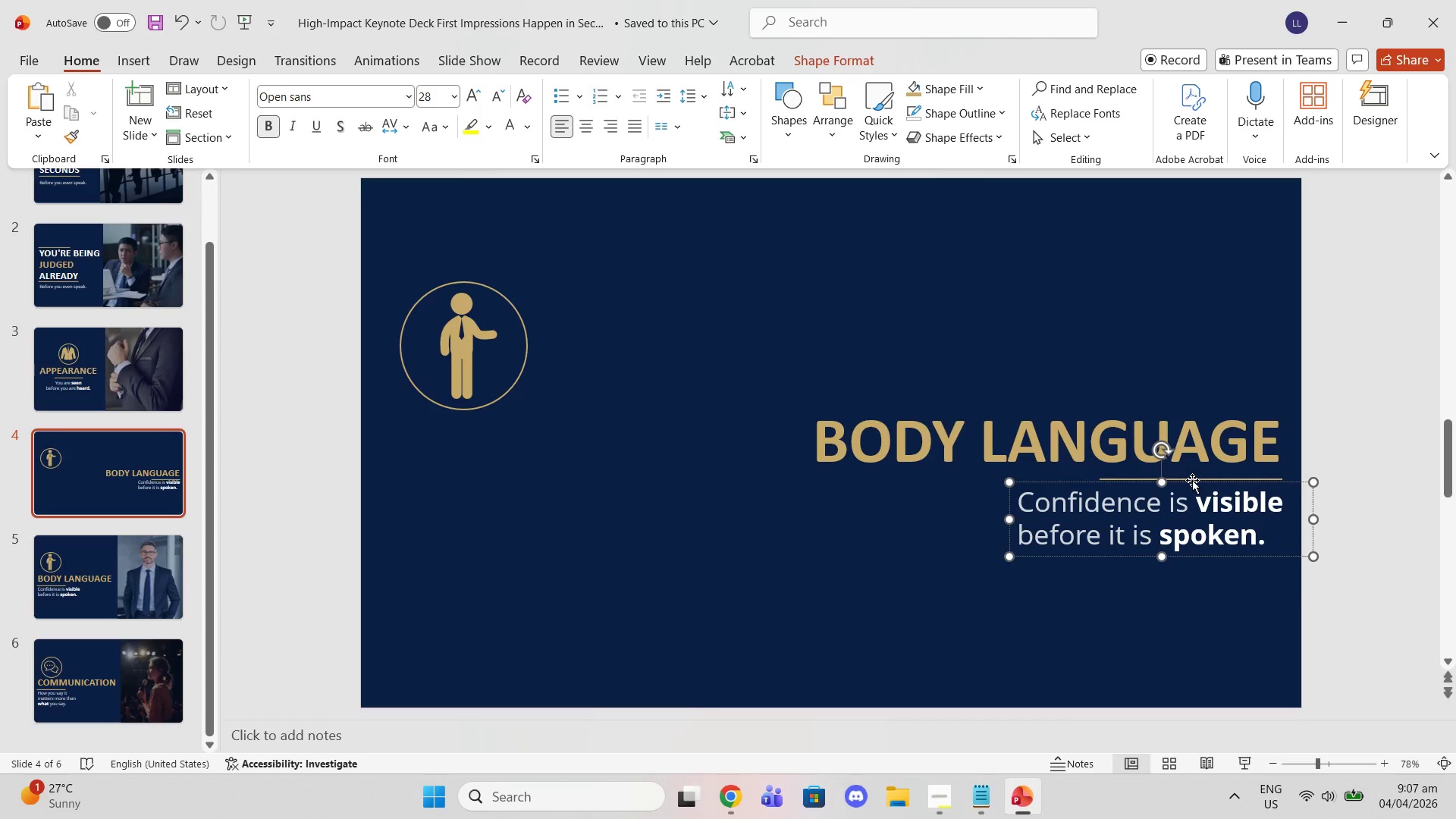 
left_click_drag(start_coordinate=[1191, 480], to_coordinate=[1160, 488])
 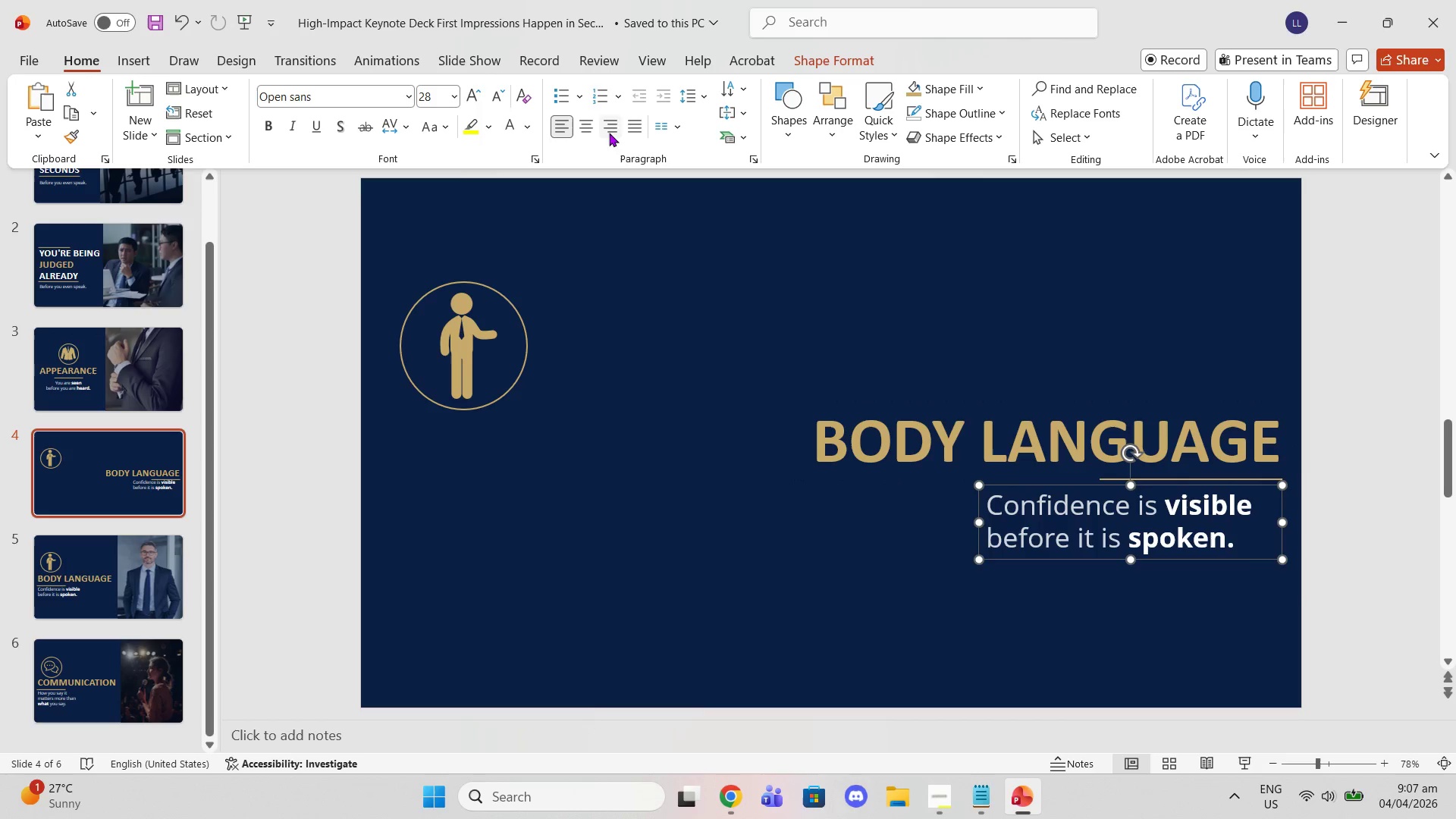 
left_click([614, 133])
 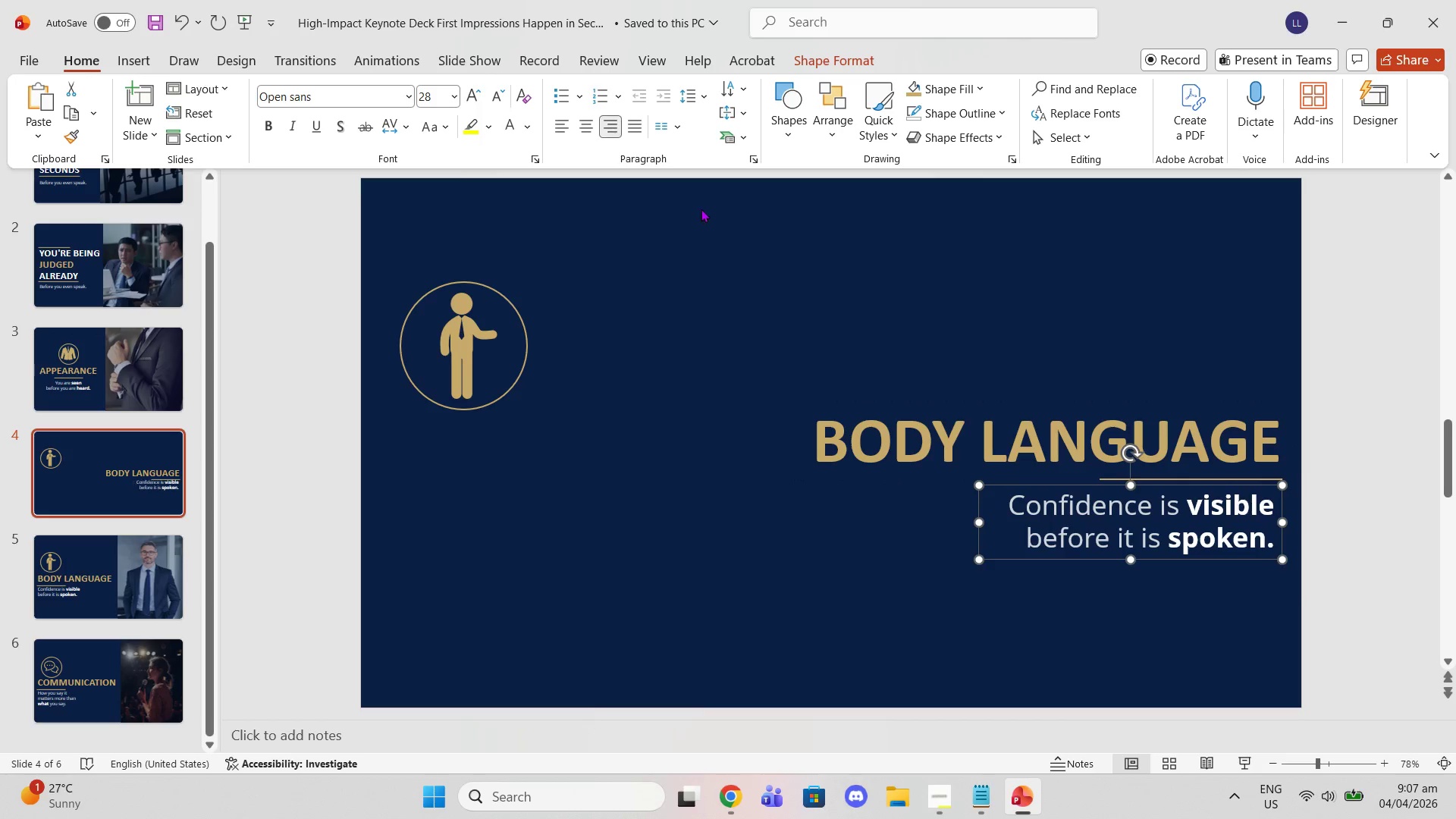 
left_click([757, 243])
 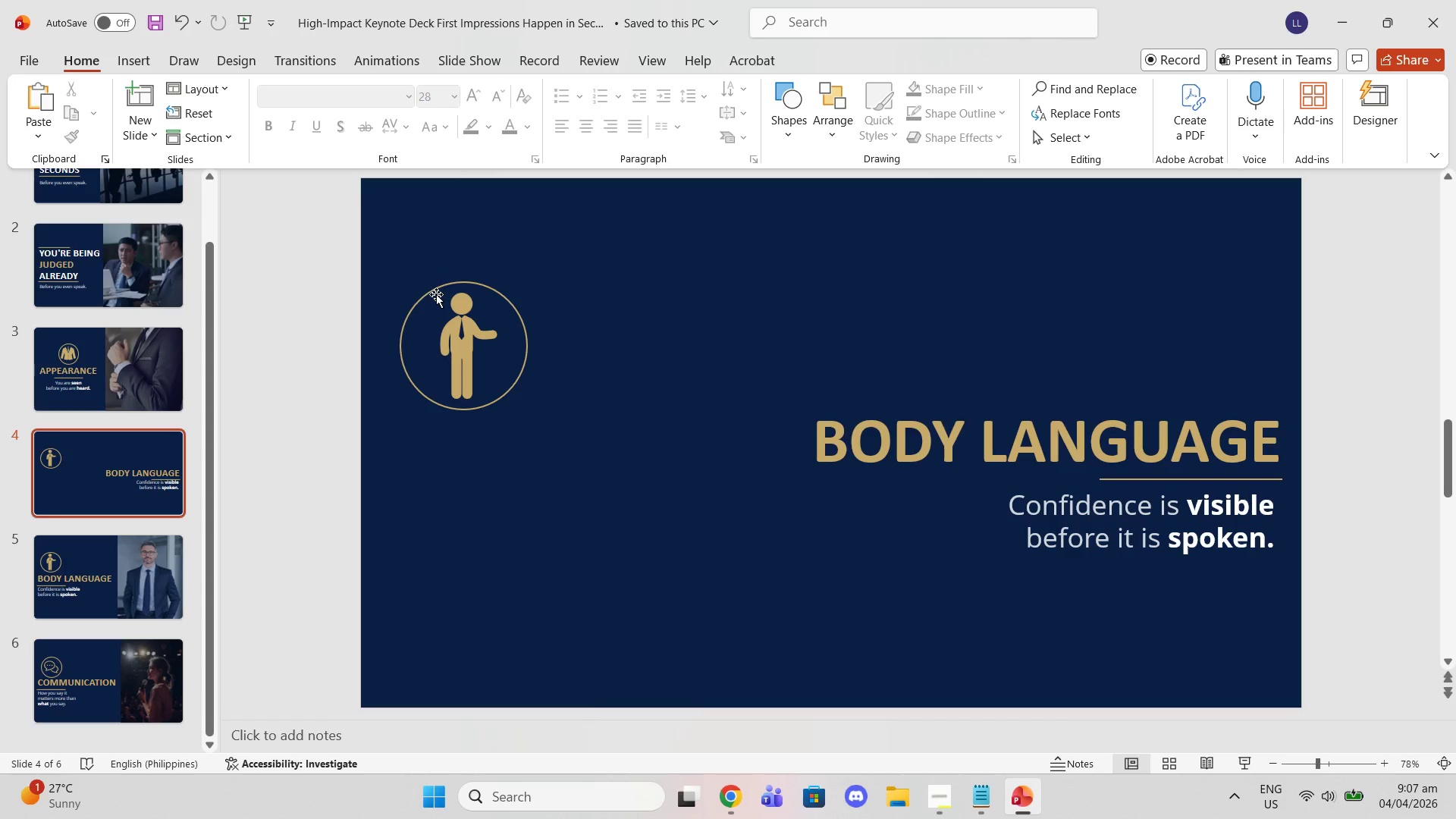 
left_click_drag(start_coordinate=[438, 282], to_coordinate=[1185, 276])
 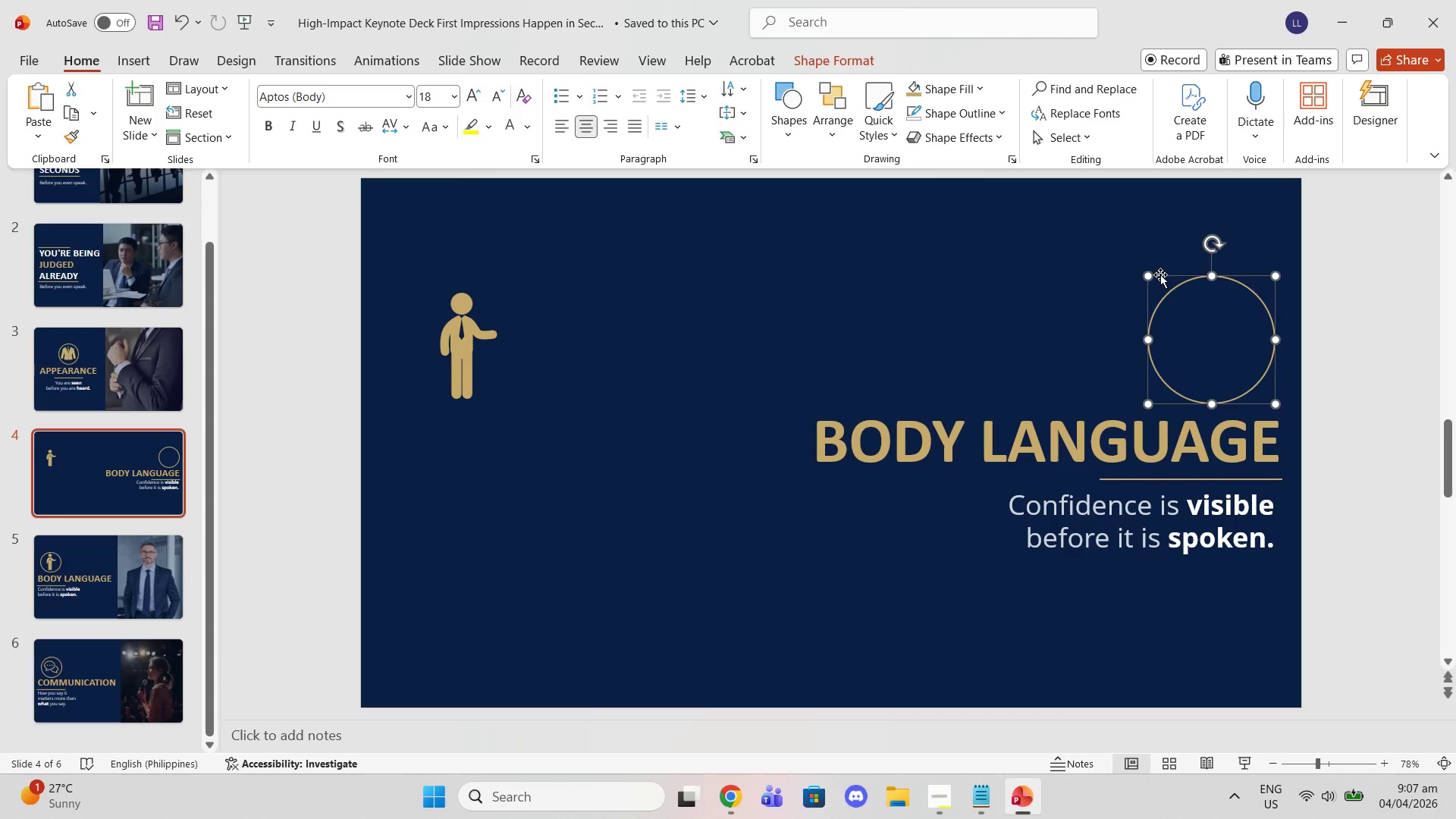 
left_click_drag(start_coordinate=[1160, 275], to_coordinate=[1159, 268])
 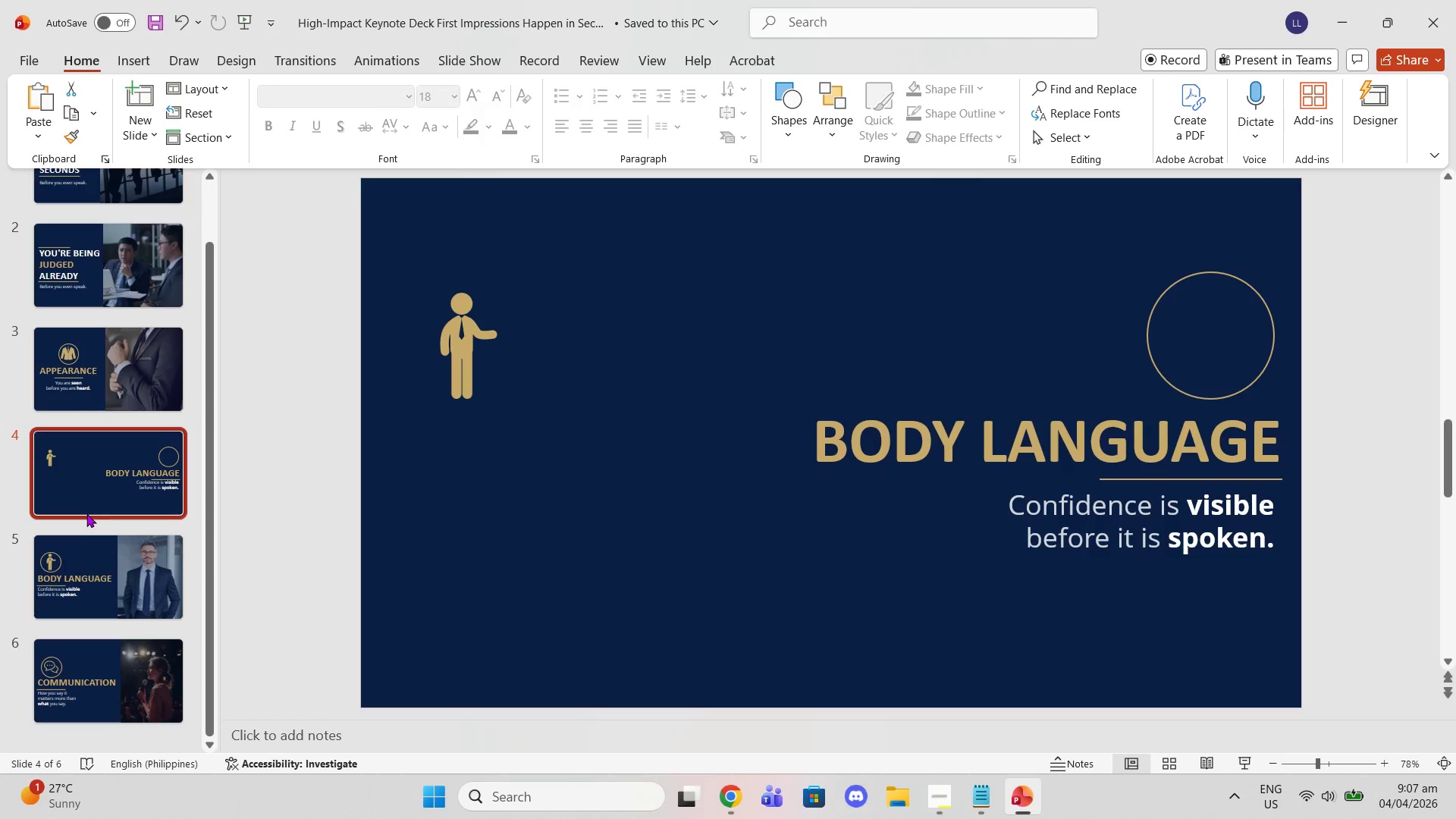 
left_click([461, 338])
 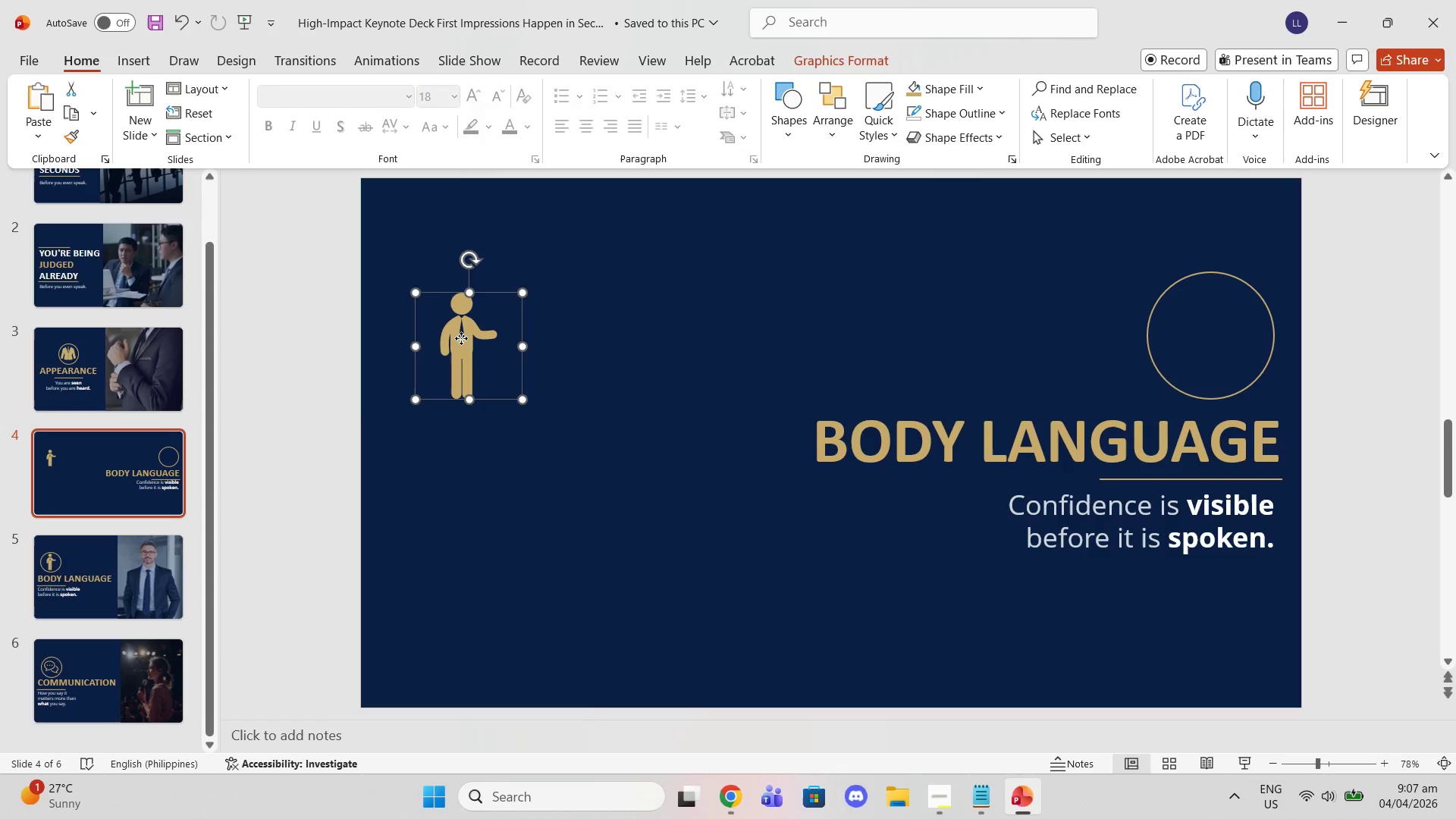 
left_click_drag(start_coordinate=[461, 338], to_coordinate=[1206, 326])
 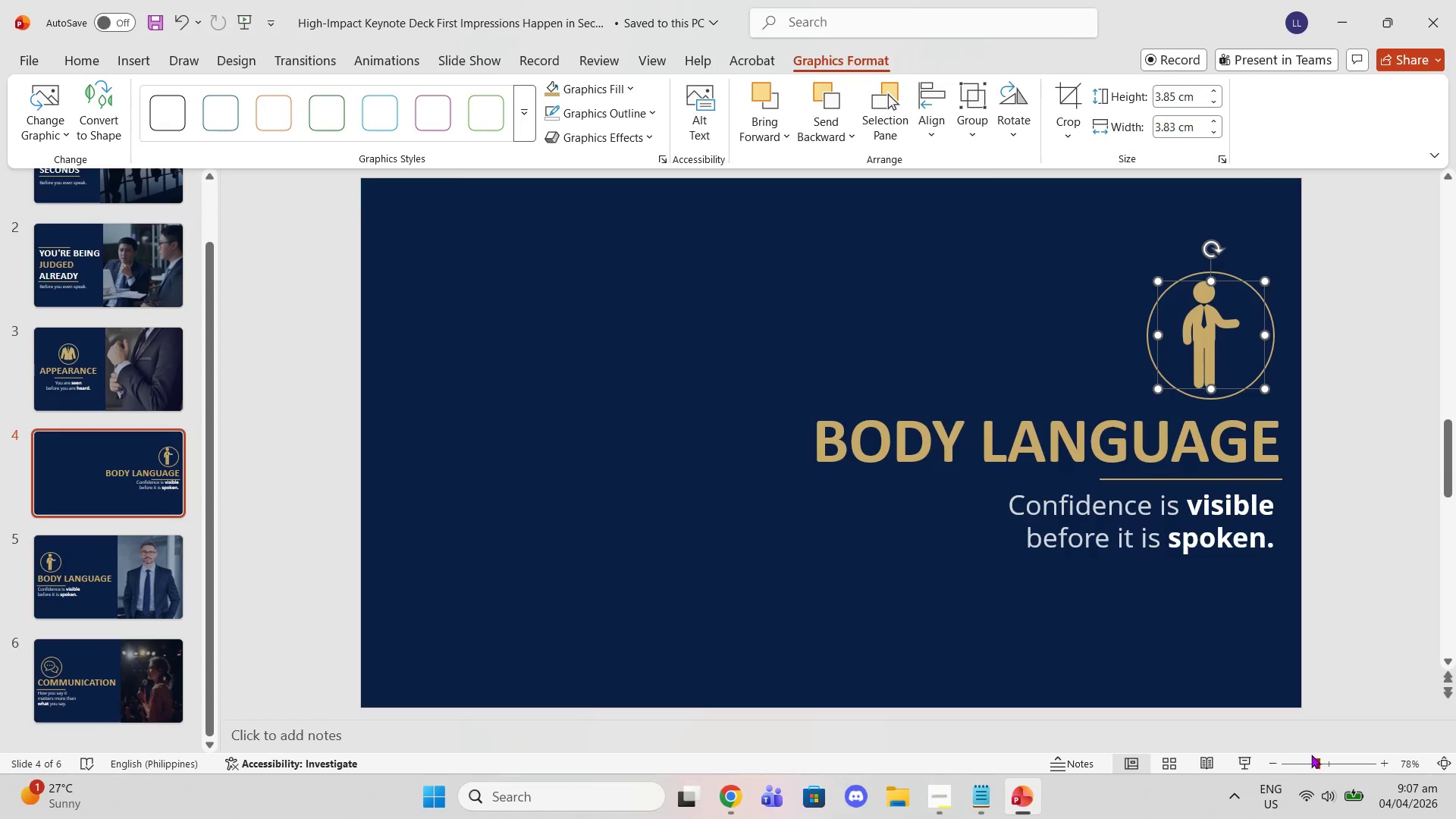 
left_click_drag(start_coordinate=[1316, 758], to_coordinate=[1337, 761])
 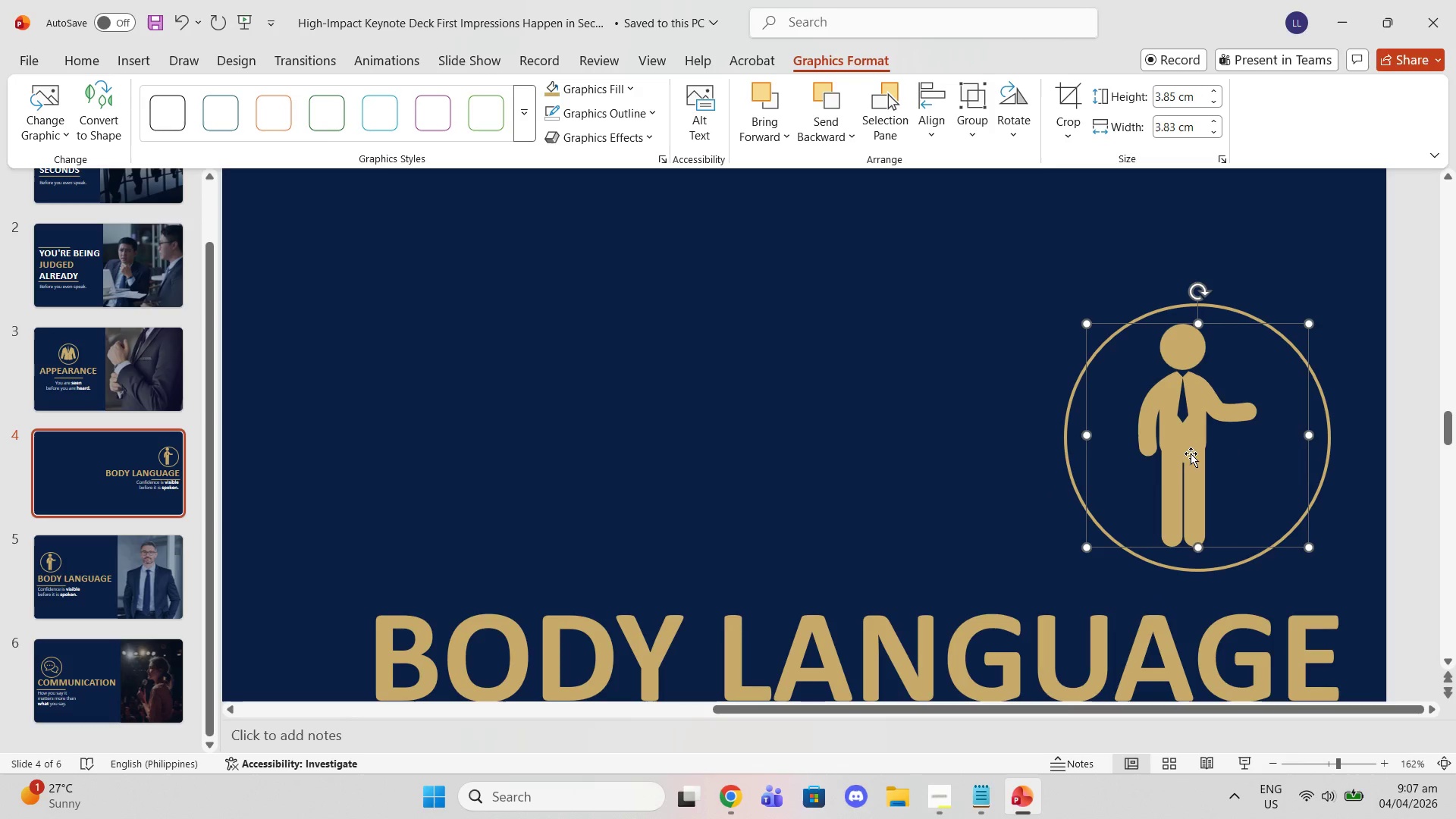 
left_click_drag(start_coordinate=[1188, 452], to_coordinate=[1197, 451])
 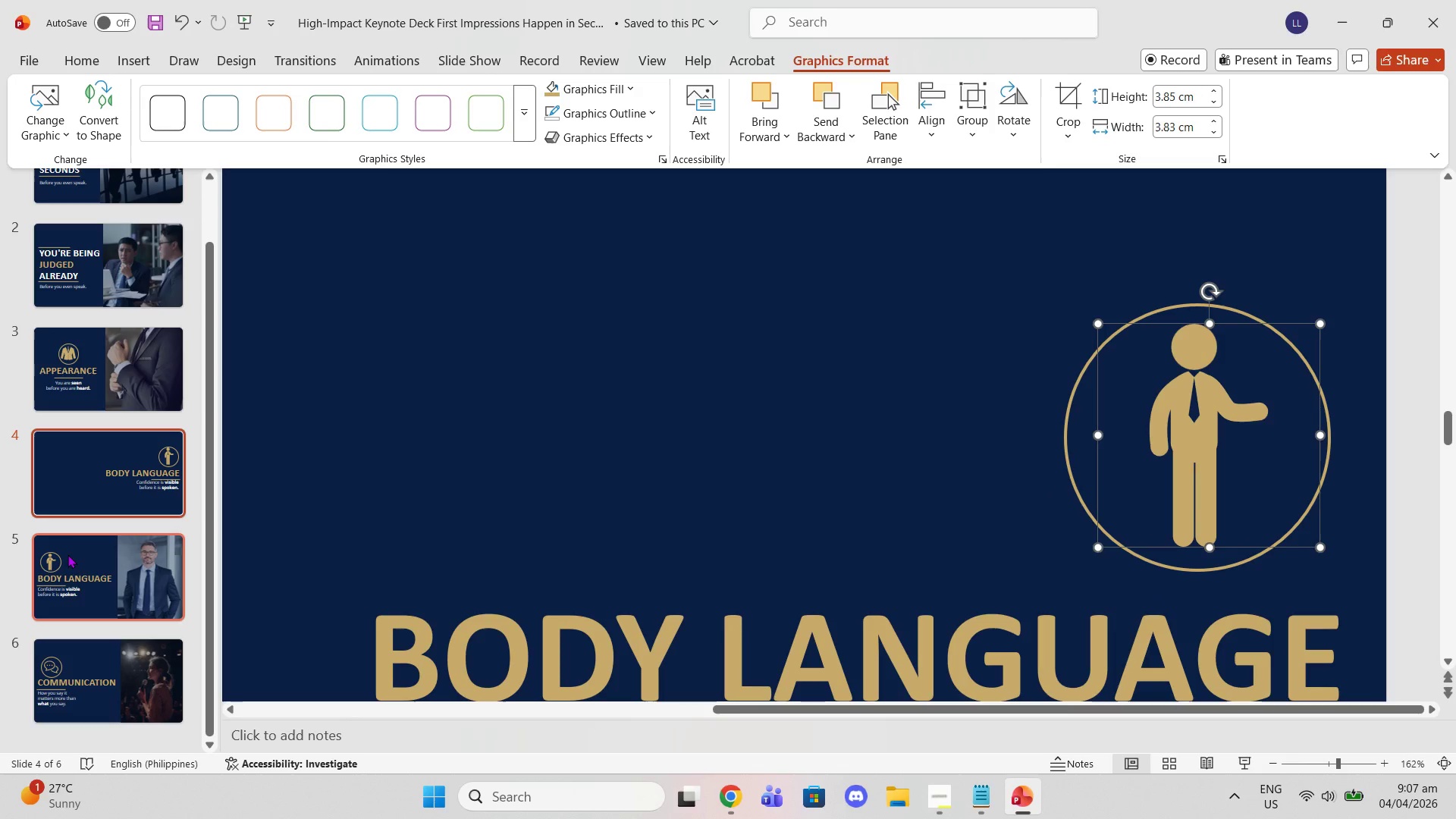 
left_click([67, 554])
 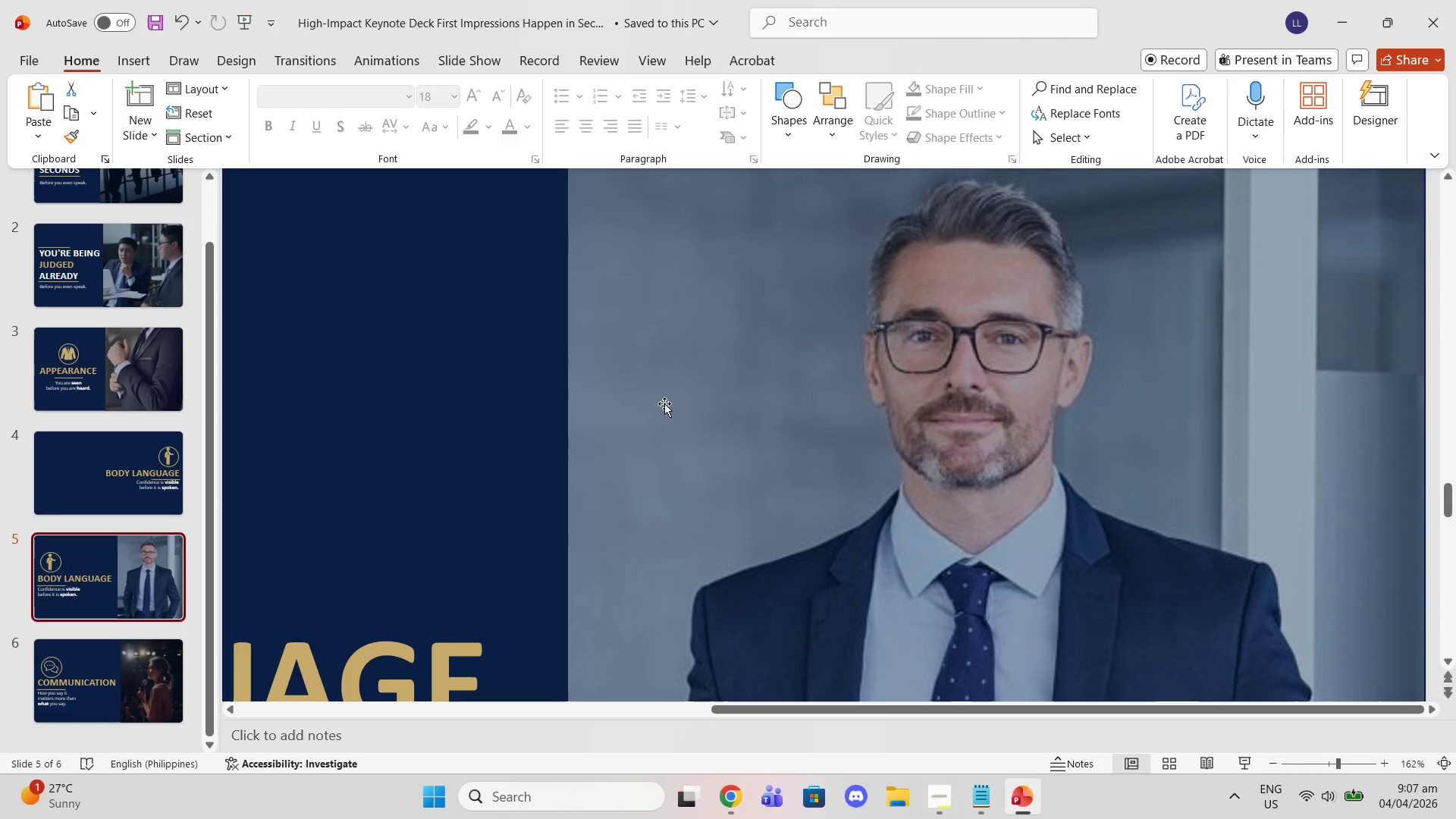 
scroll: coordinate [833, 554], scroll_direction: down, amount: 3.0
 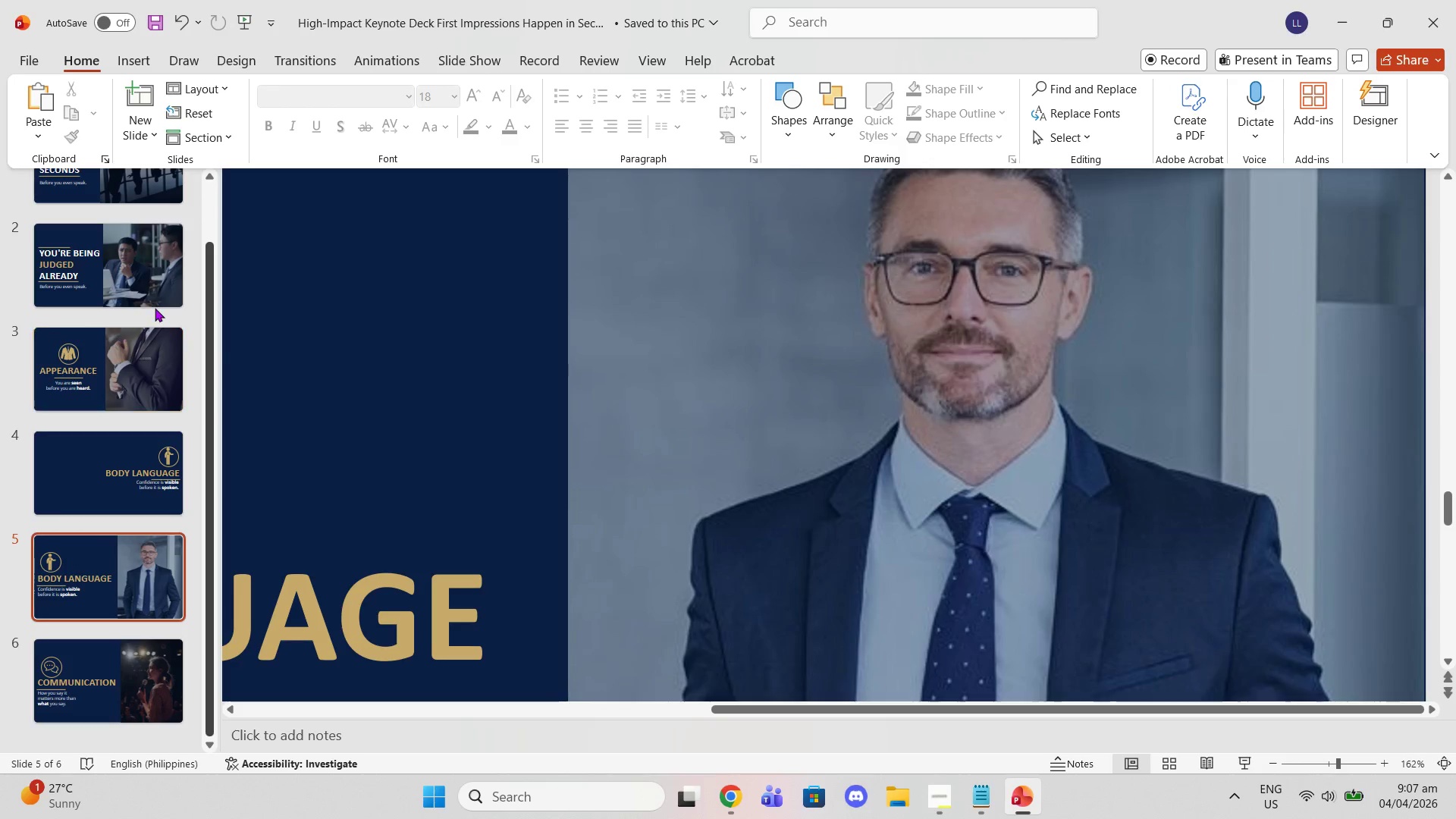 
left_click([118, 373])
 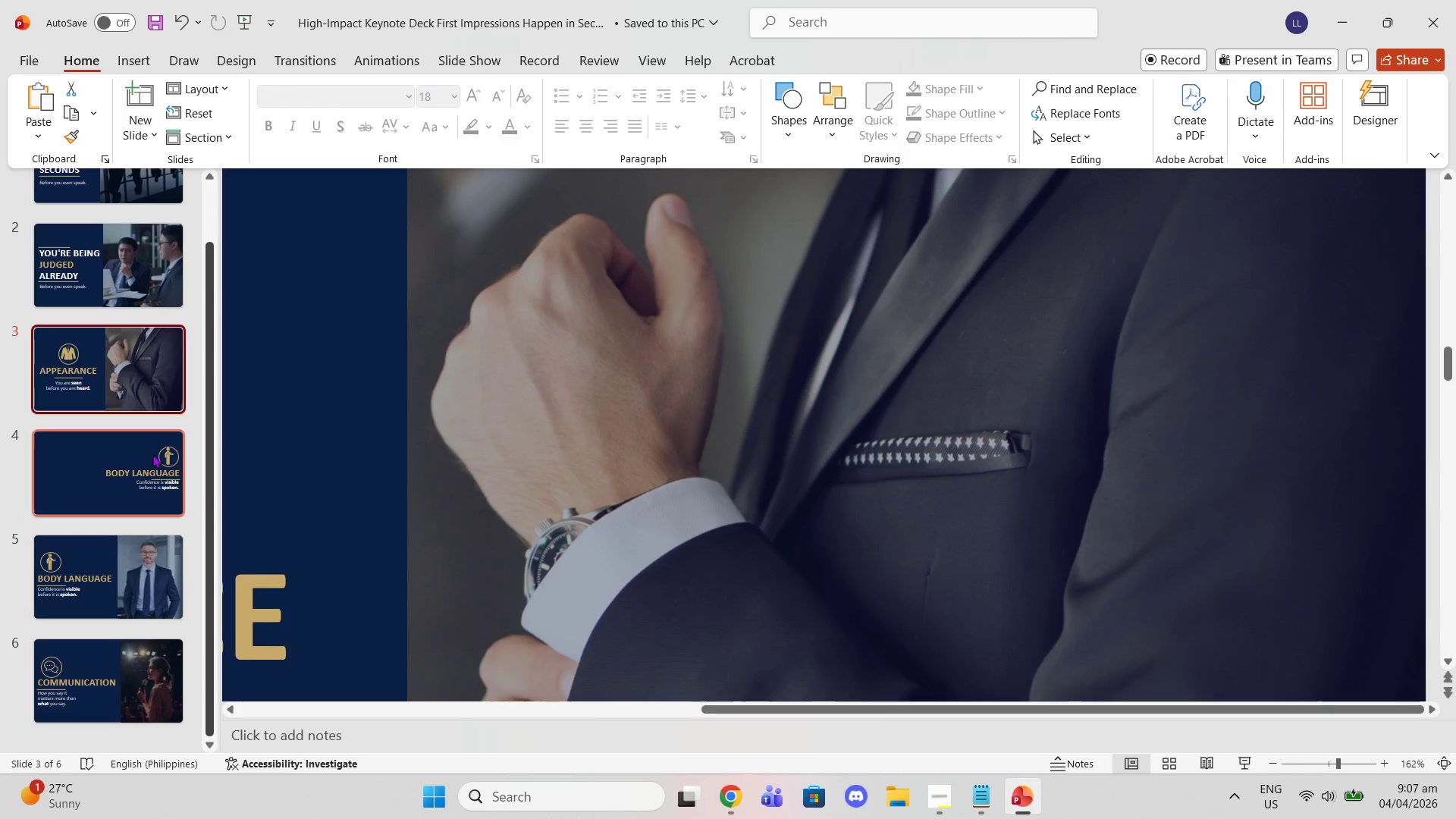 
scroll: coordinate [155, 470], scroll_direction: down, amount: 2.0
 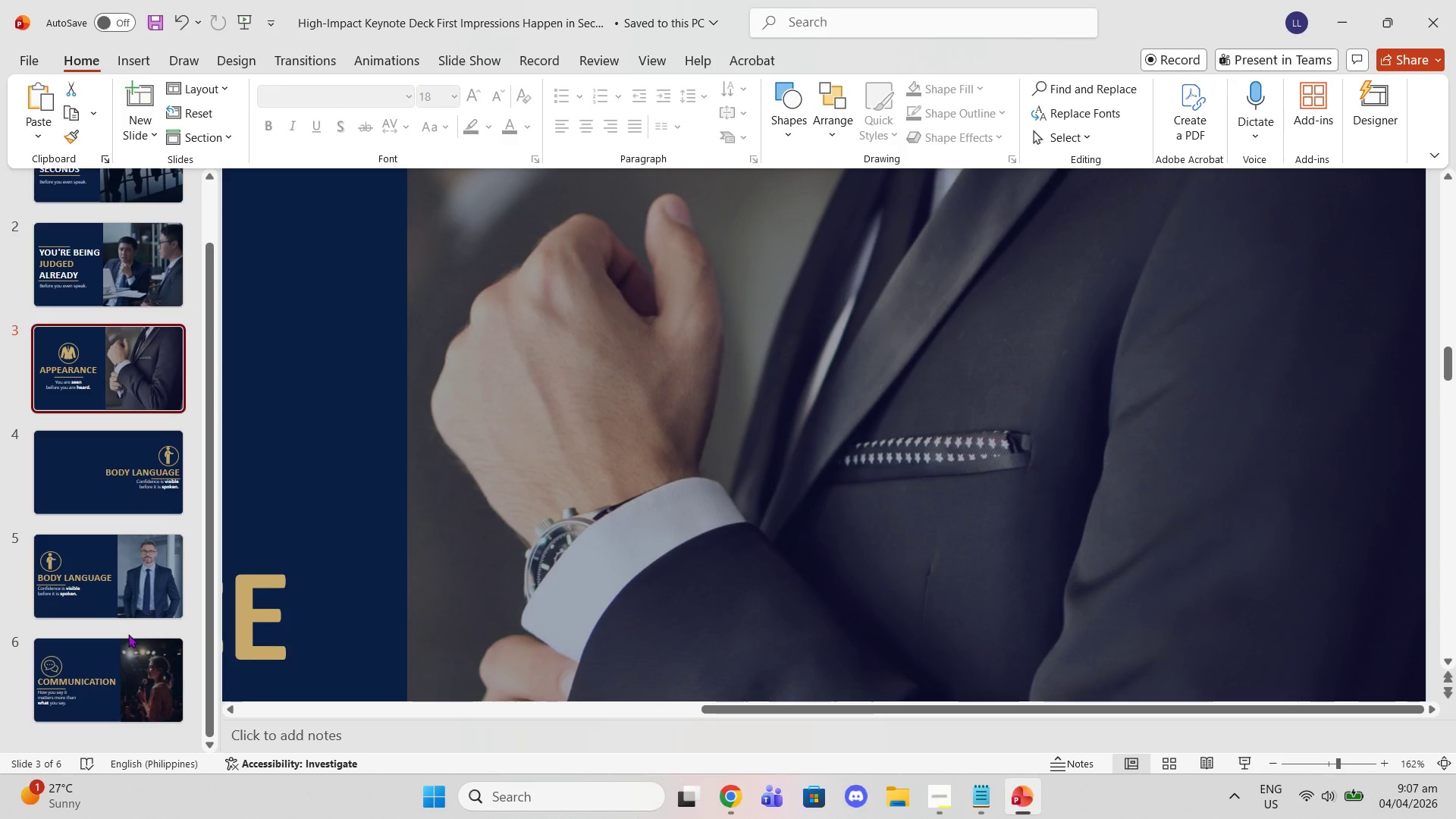 
left_click([130, 666])
 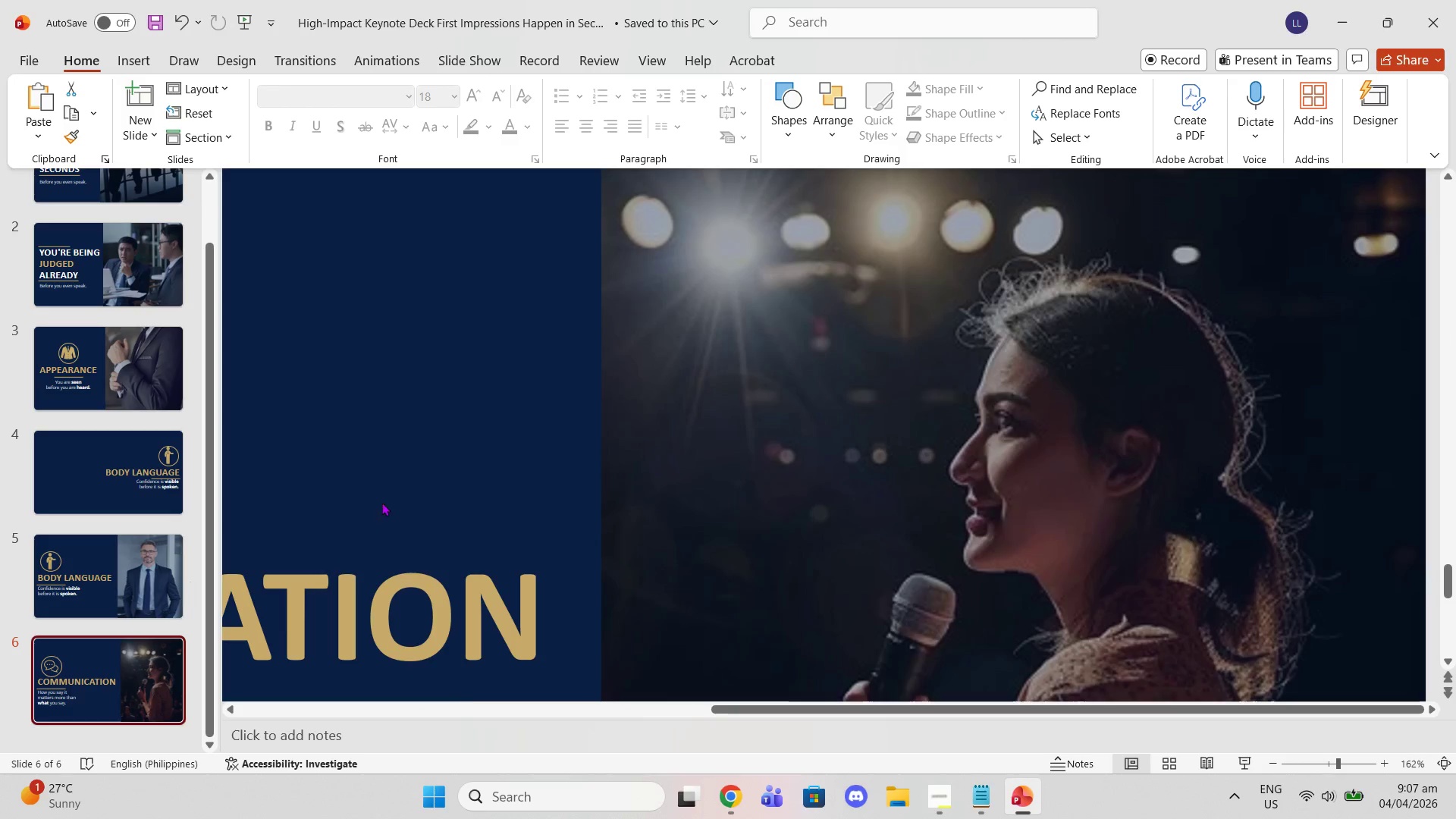 
scroll: coordinate [665, 476], scroll_direction: down, amount: 3.0
 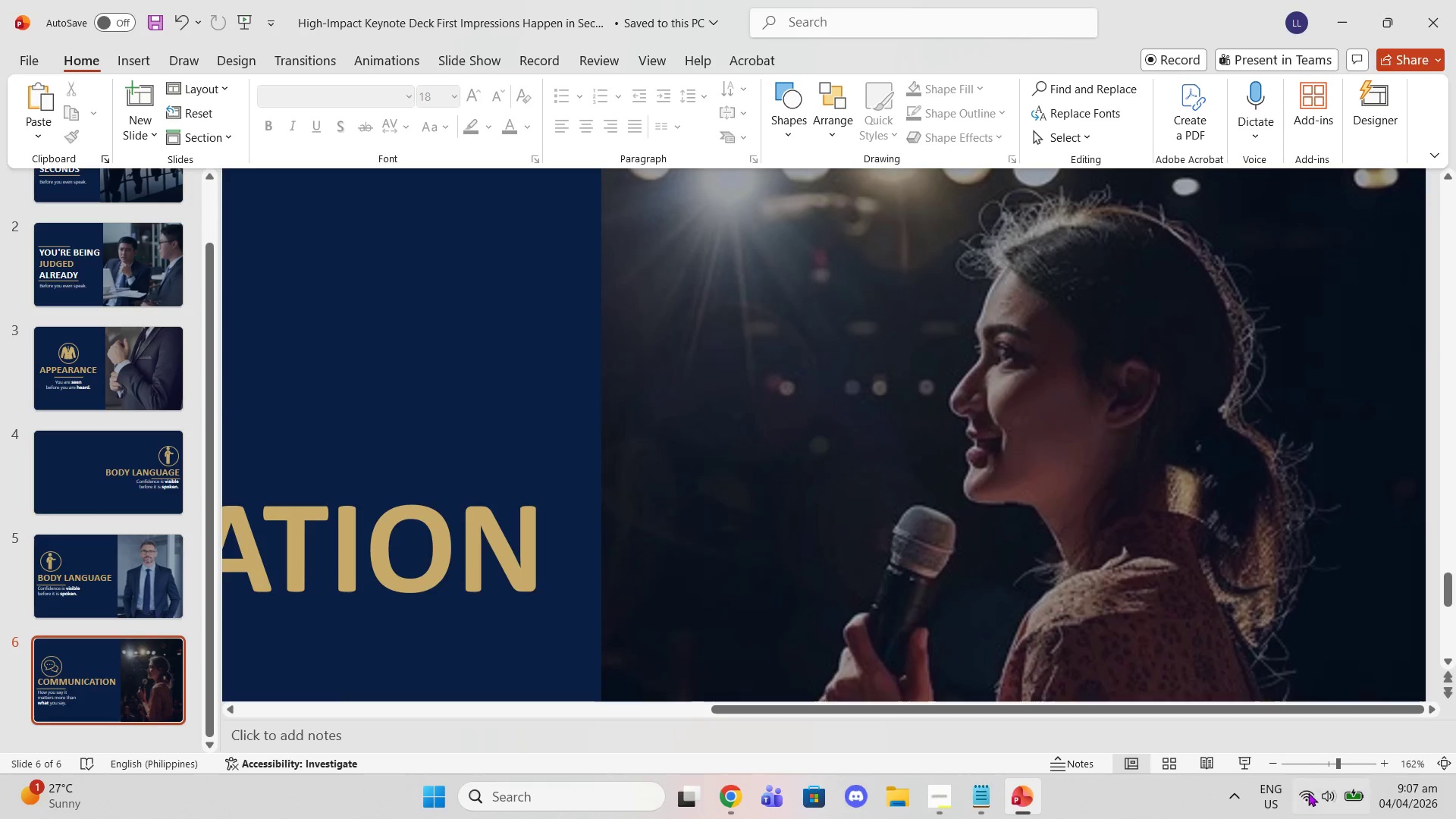 
left_click([1266, 764])
 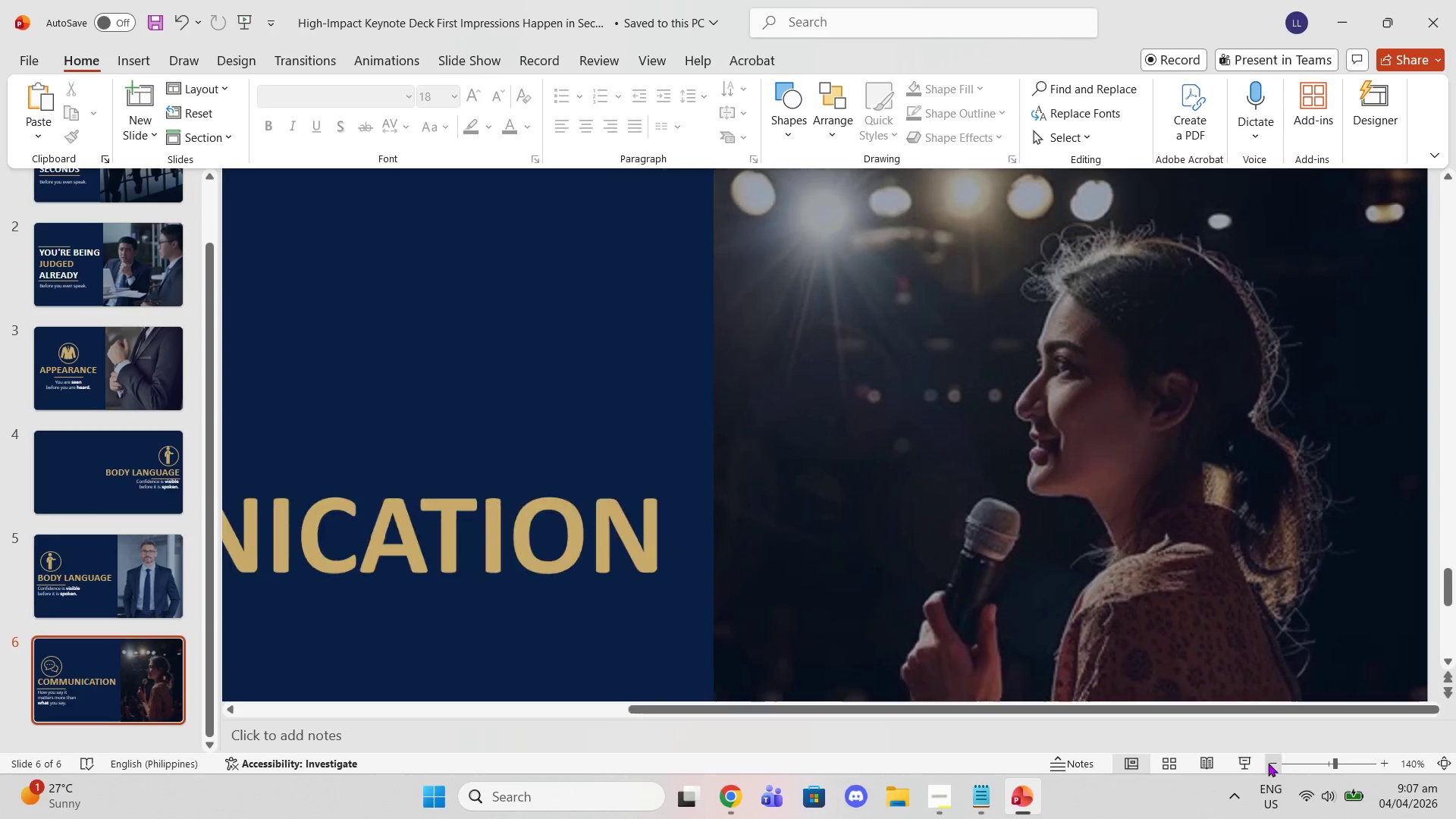 
triple_click([1268, 763])
 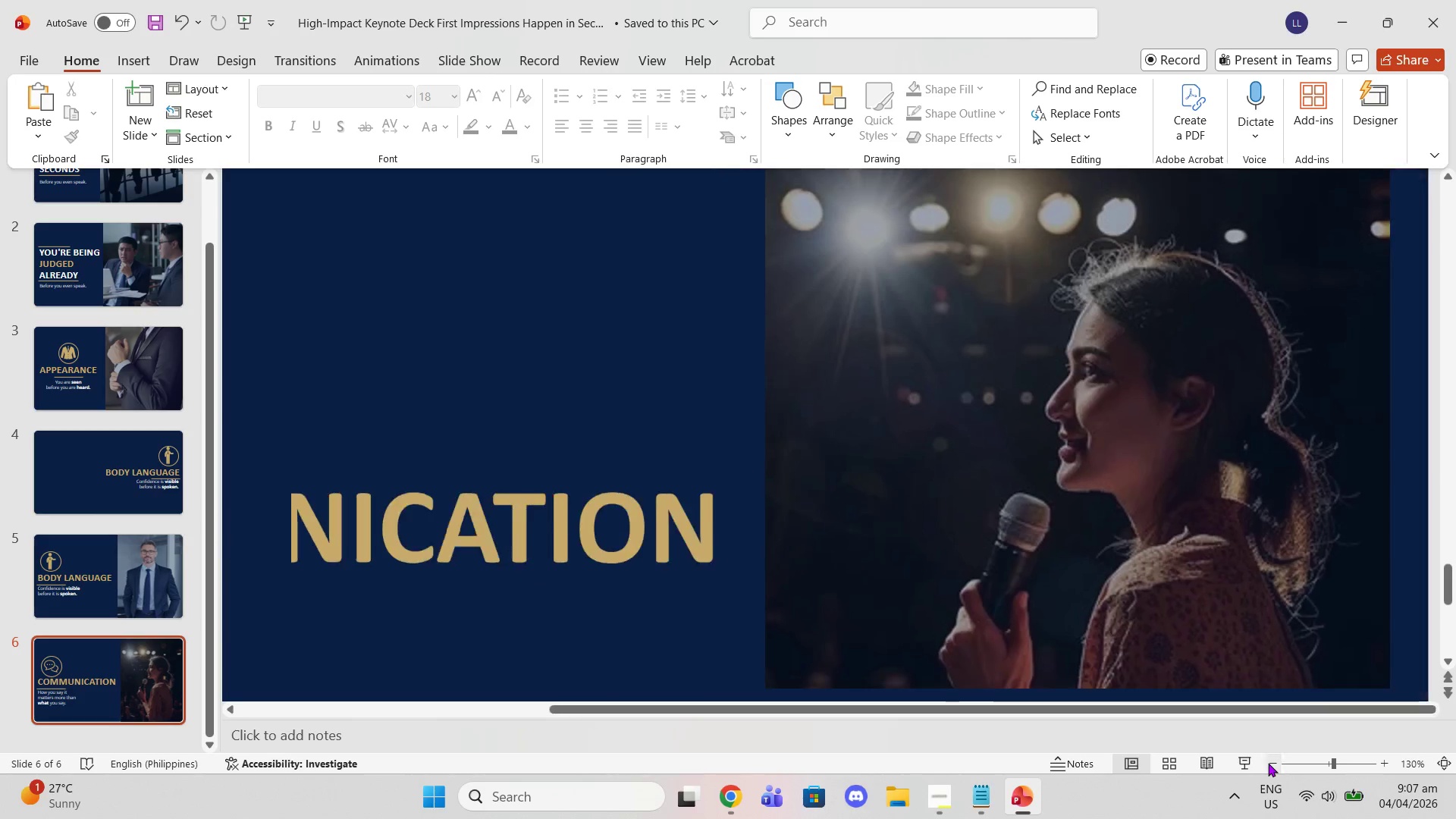 
triple_click([1268, 763])
 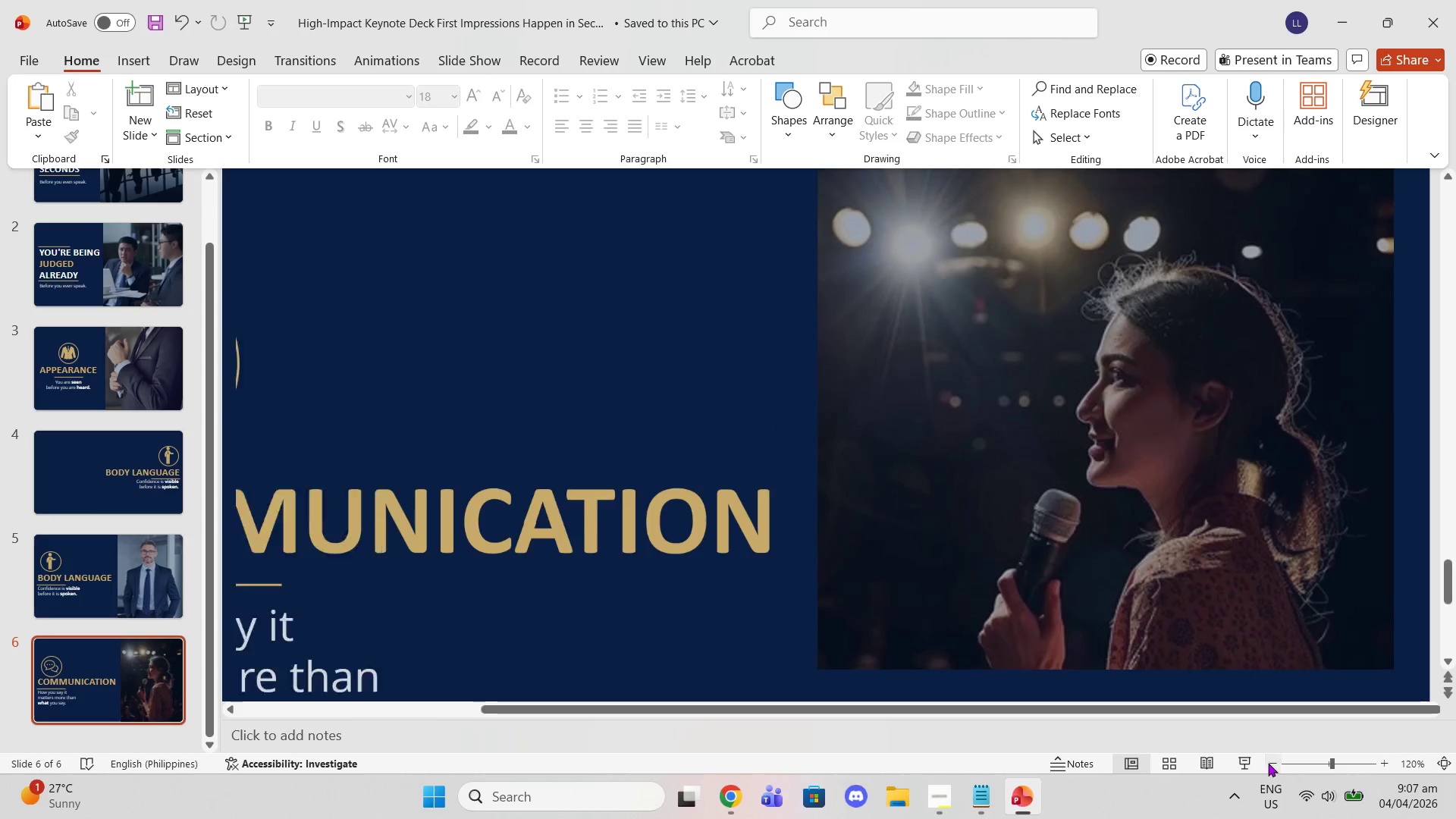 
triple_click([1268, 763])
 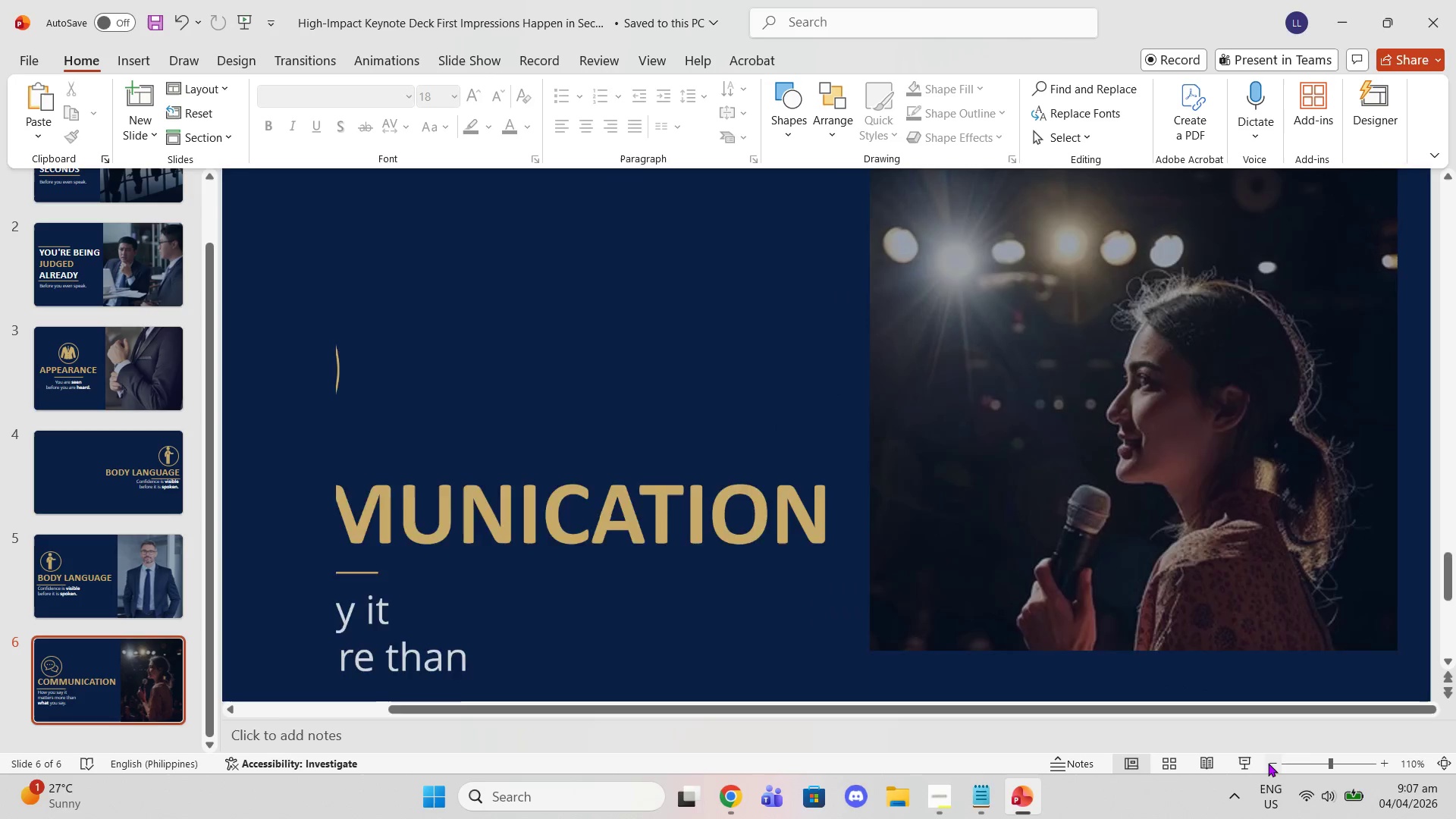 
triple_click([1268, 763])
 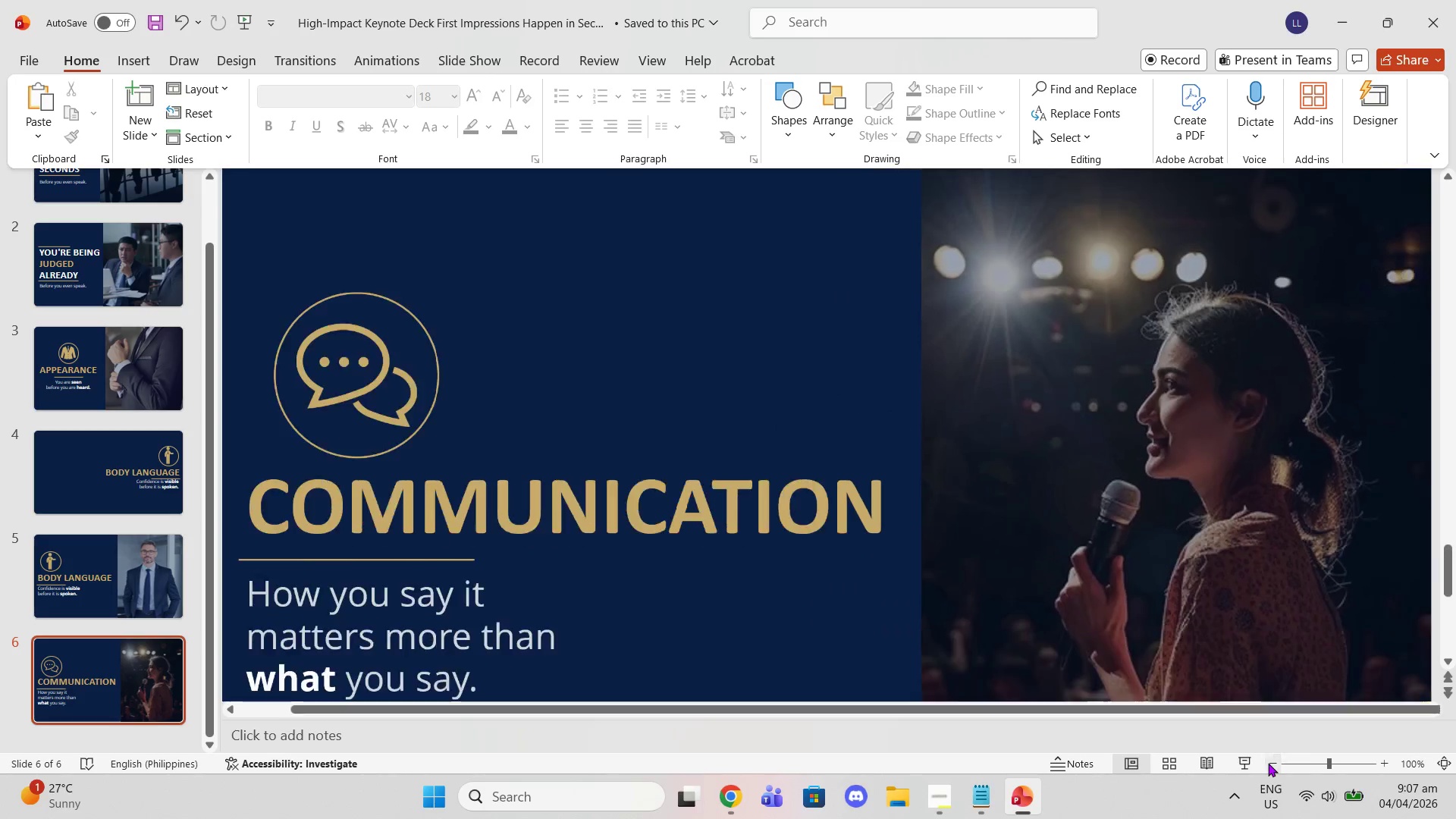 
triple_click([1268, 763])
 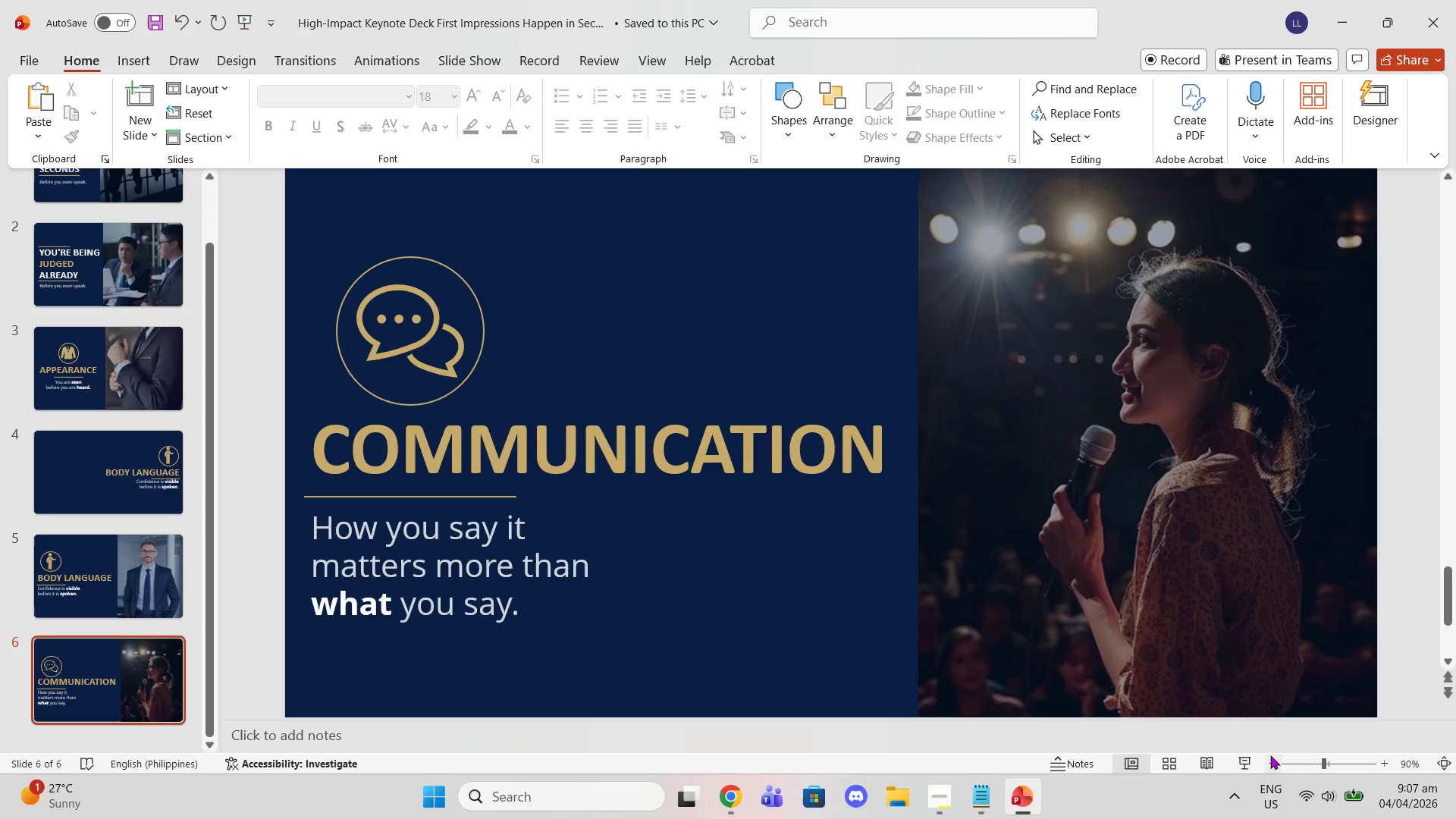 
double_click([1265, 764])
 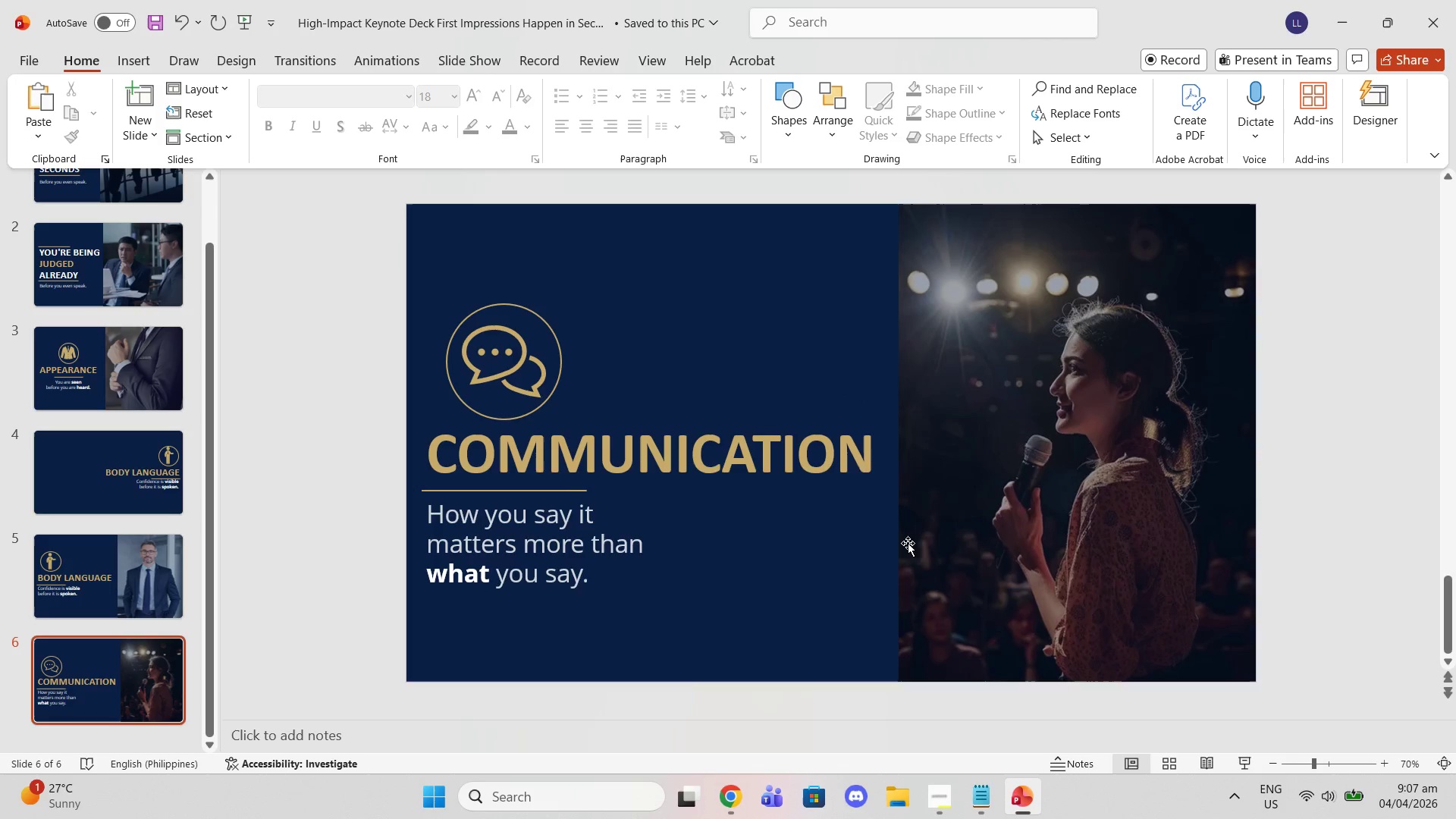 
left_click([908, 543])
 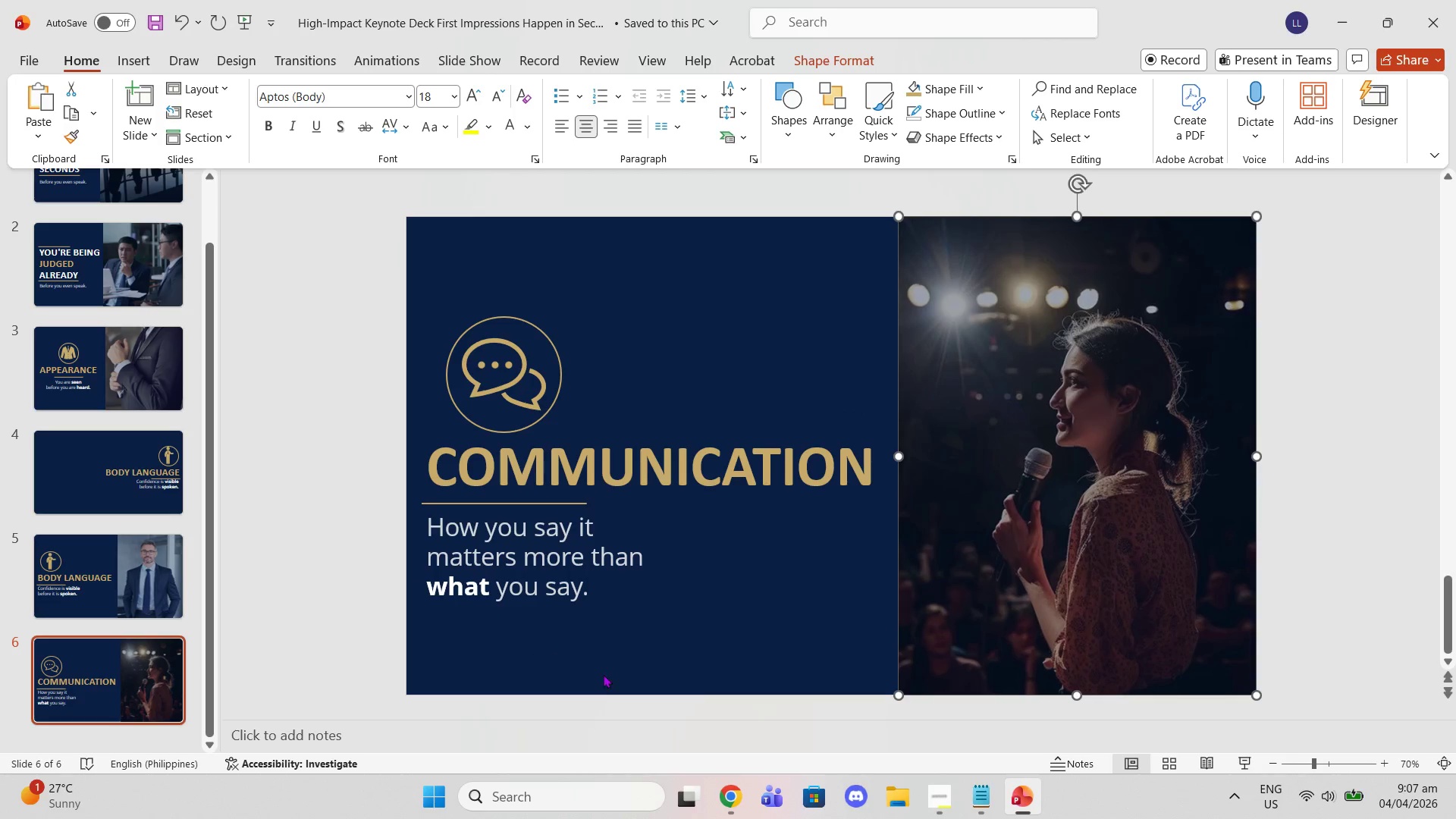 
left_click([726, 800])
 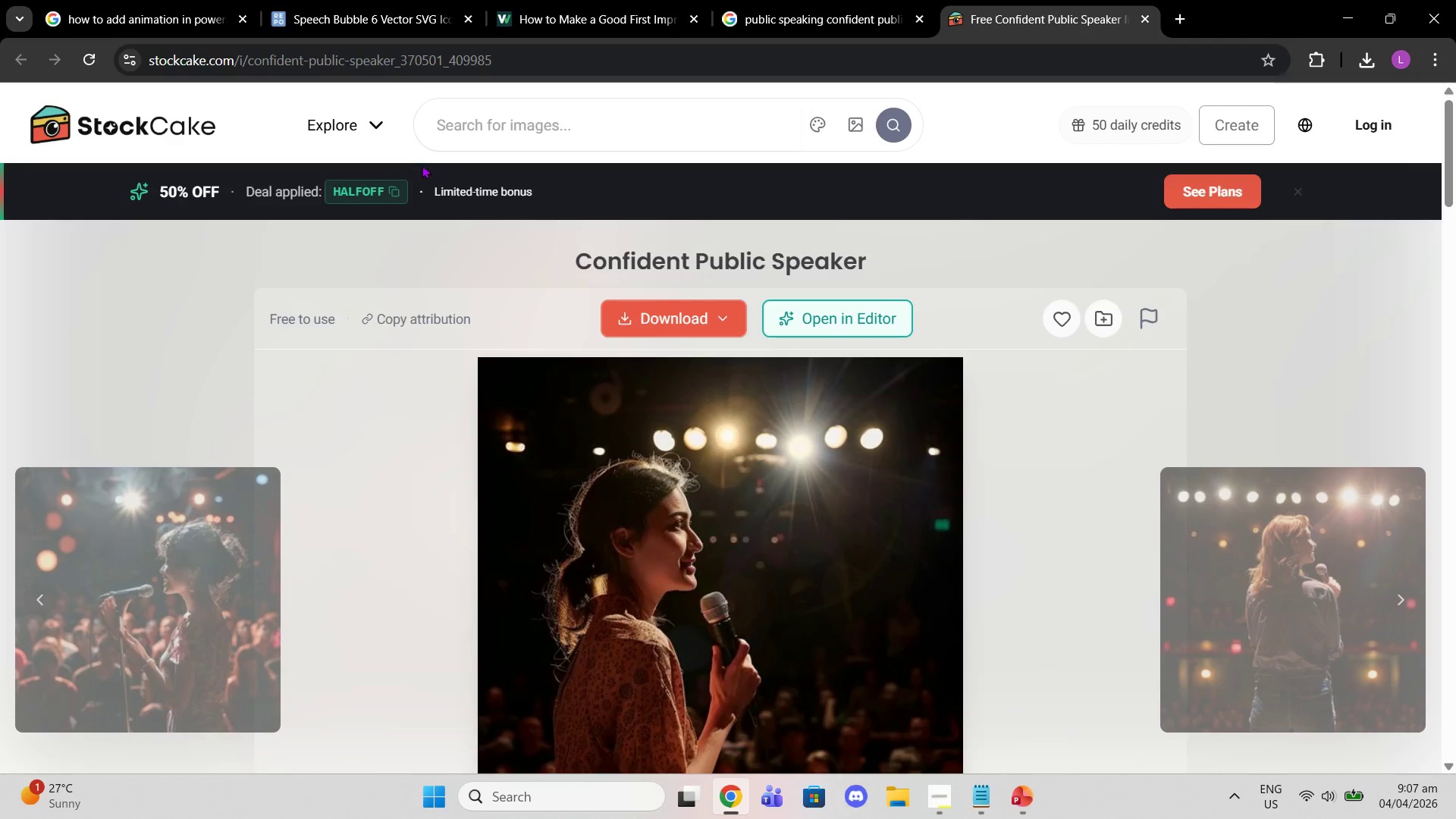 
left_click([372, 53])
 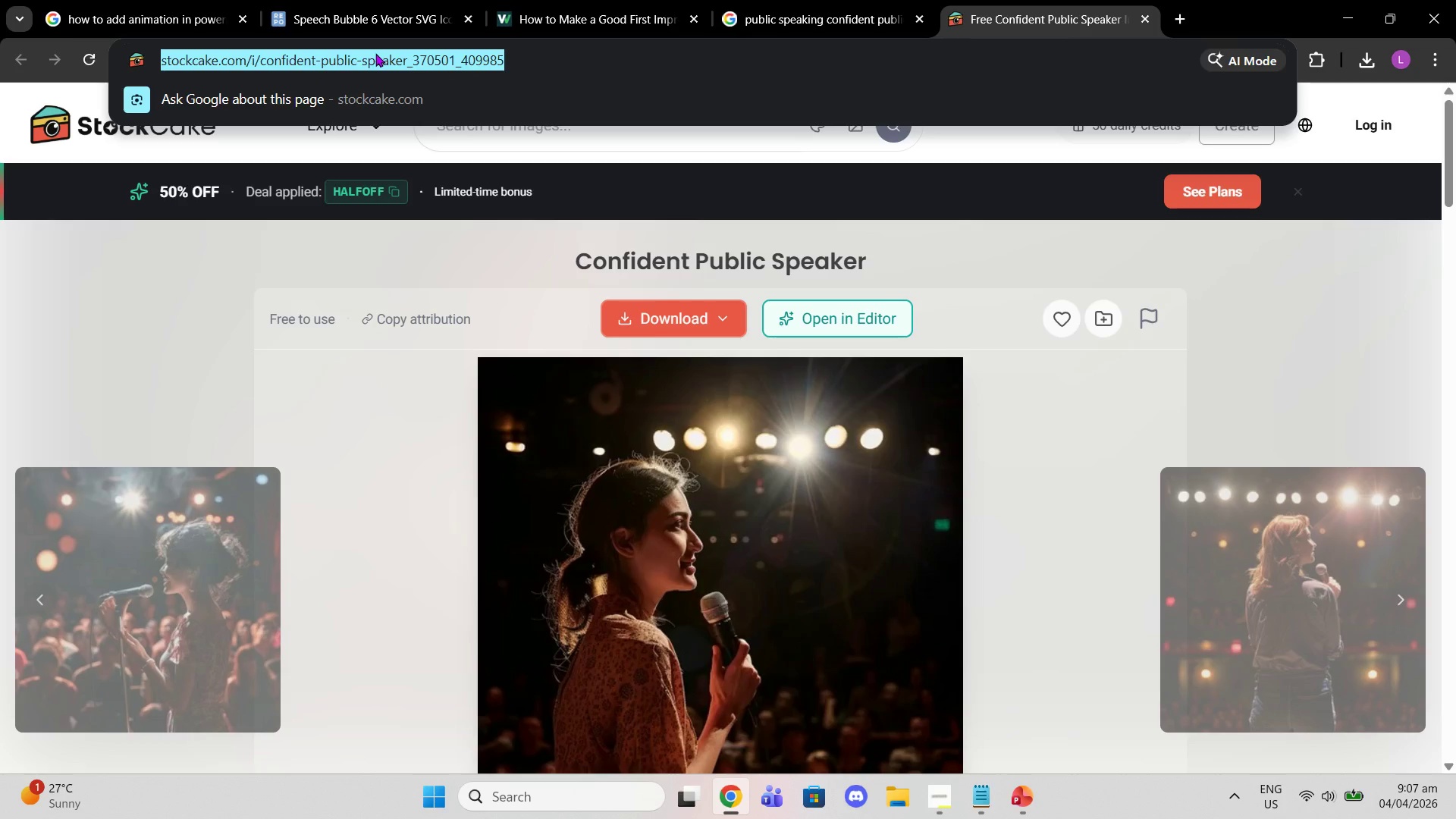 
type(freep)
 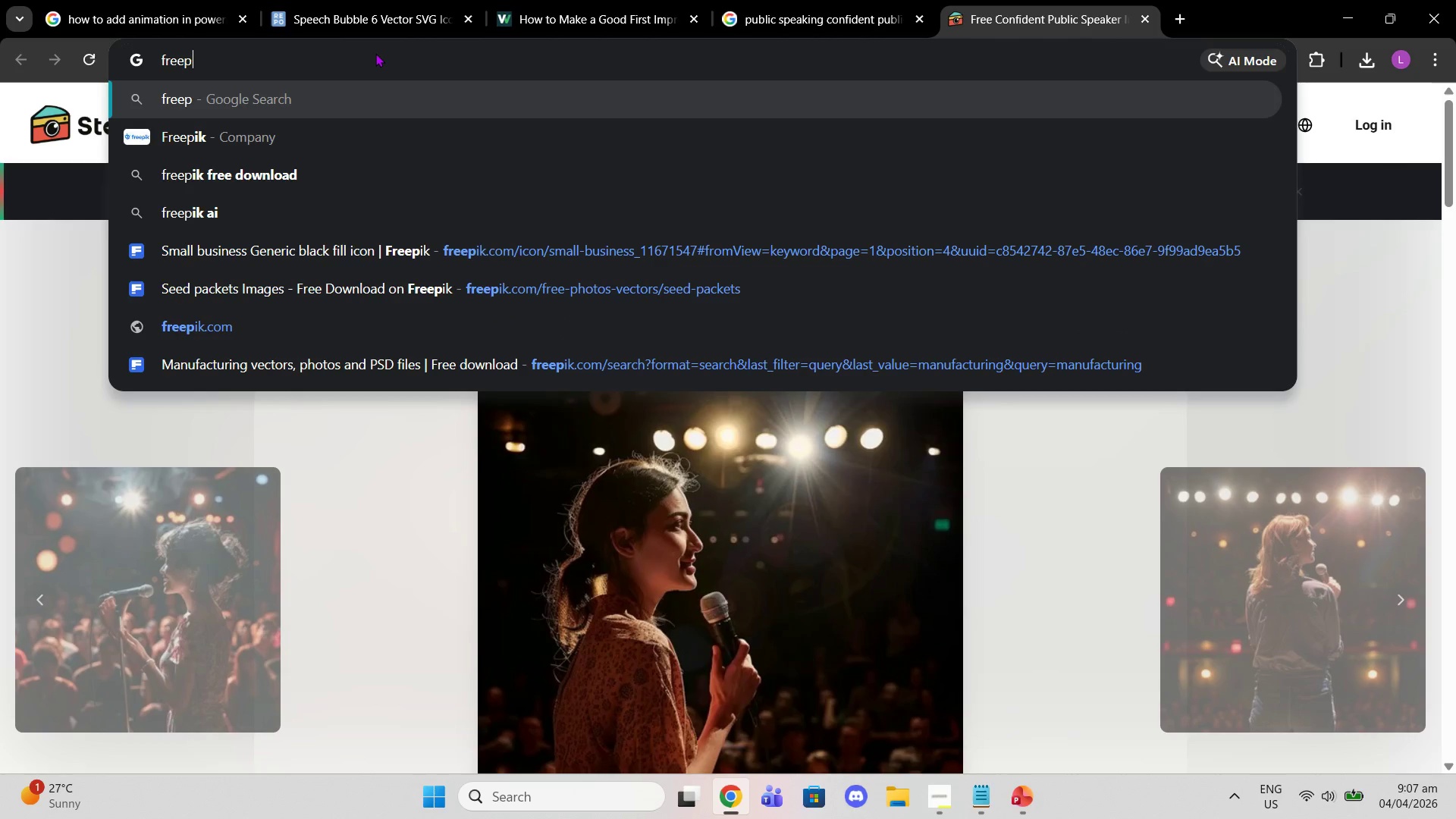 
key(ArrowDown)
 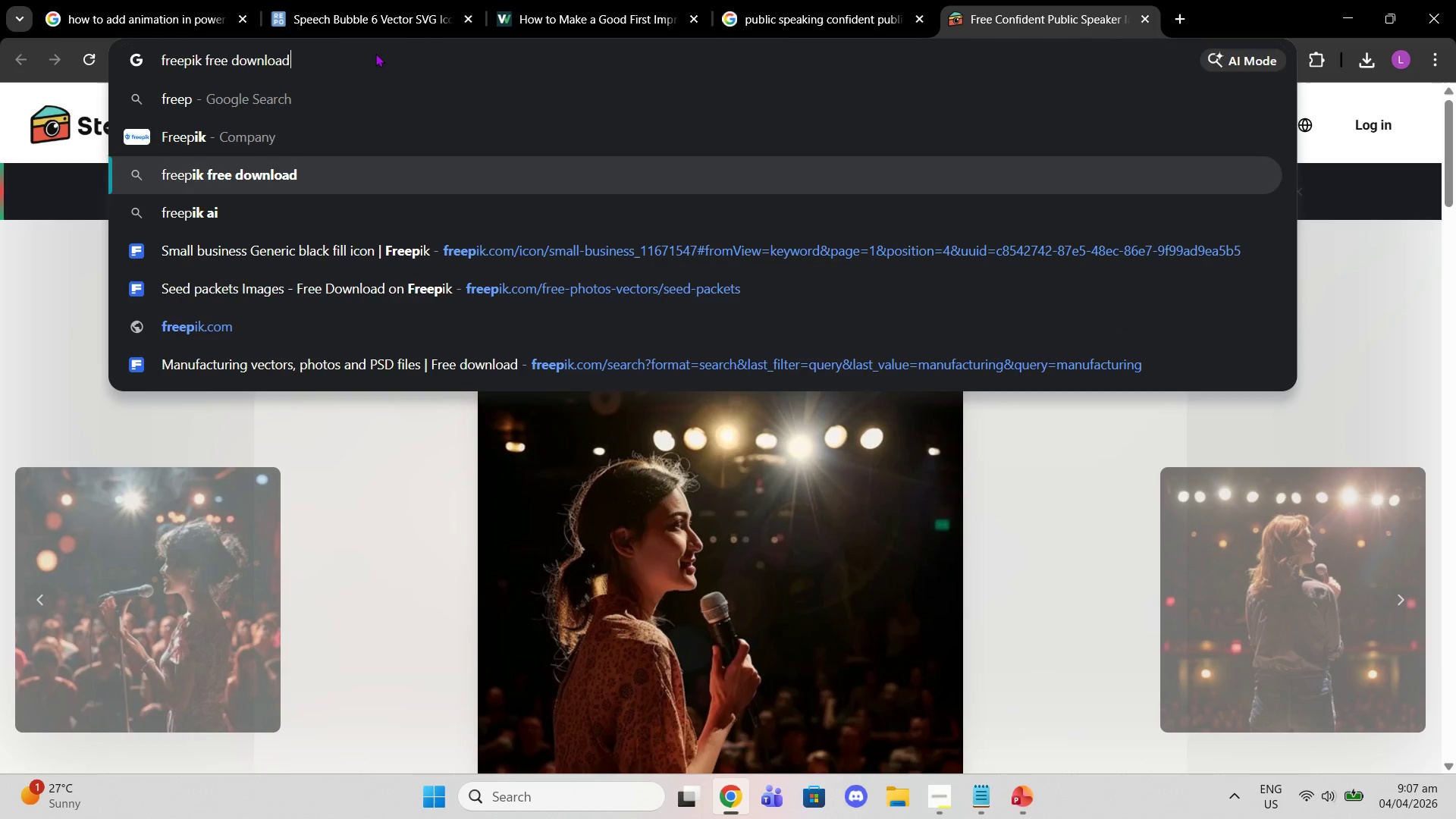 
key(ArrowDown)
 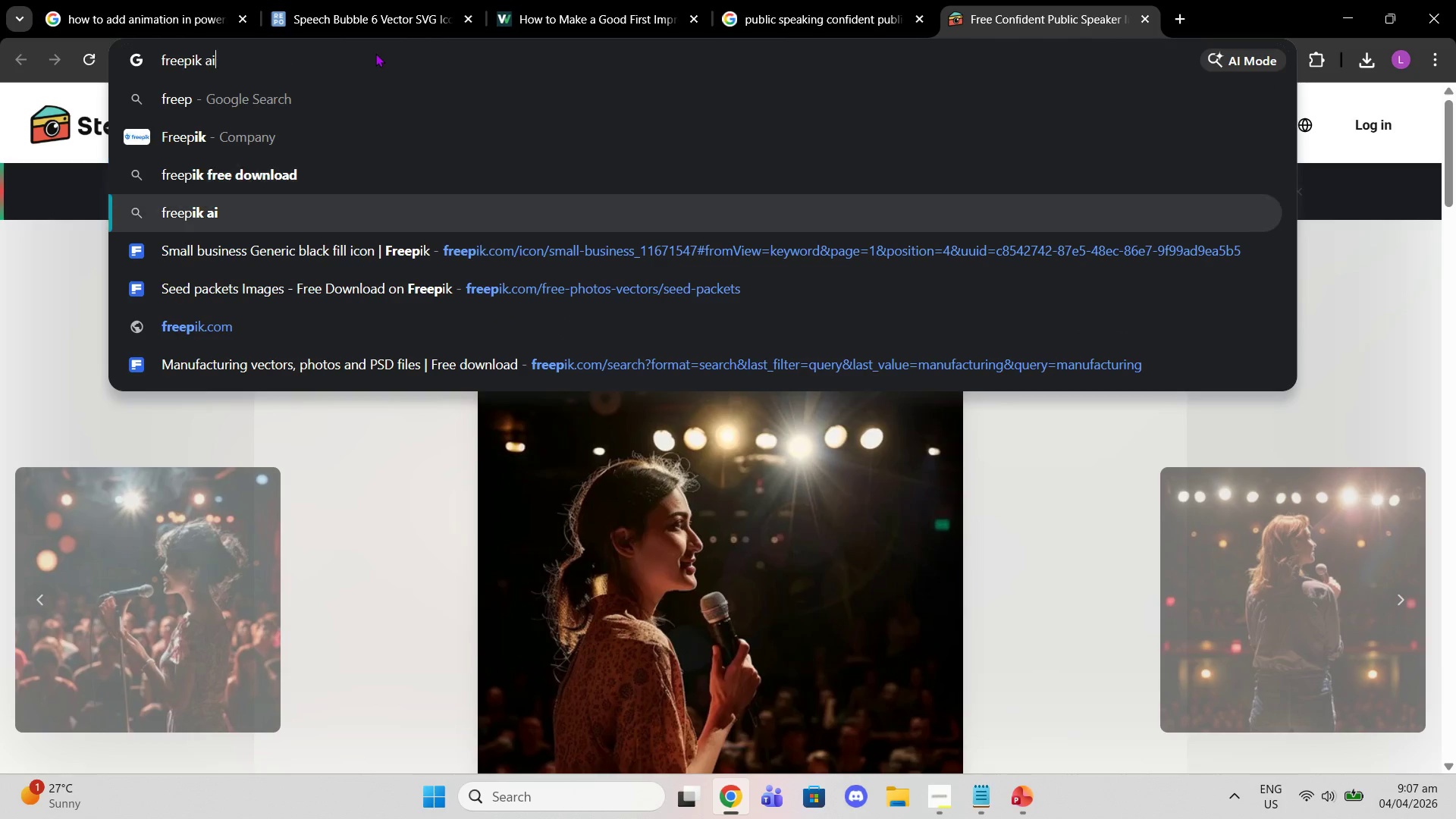 
key(ArrowDown)
 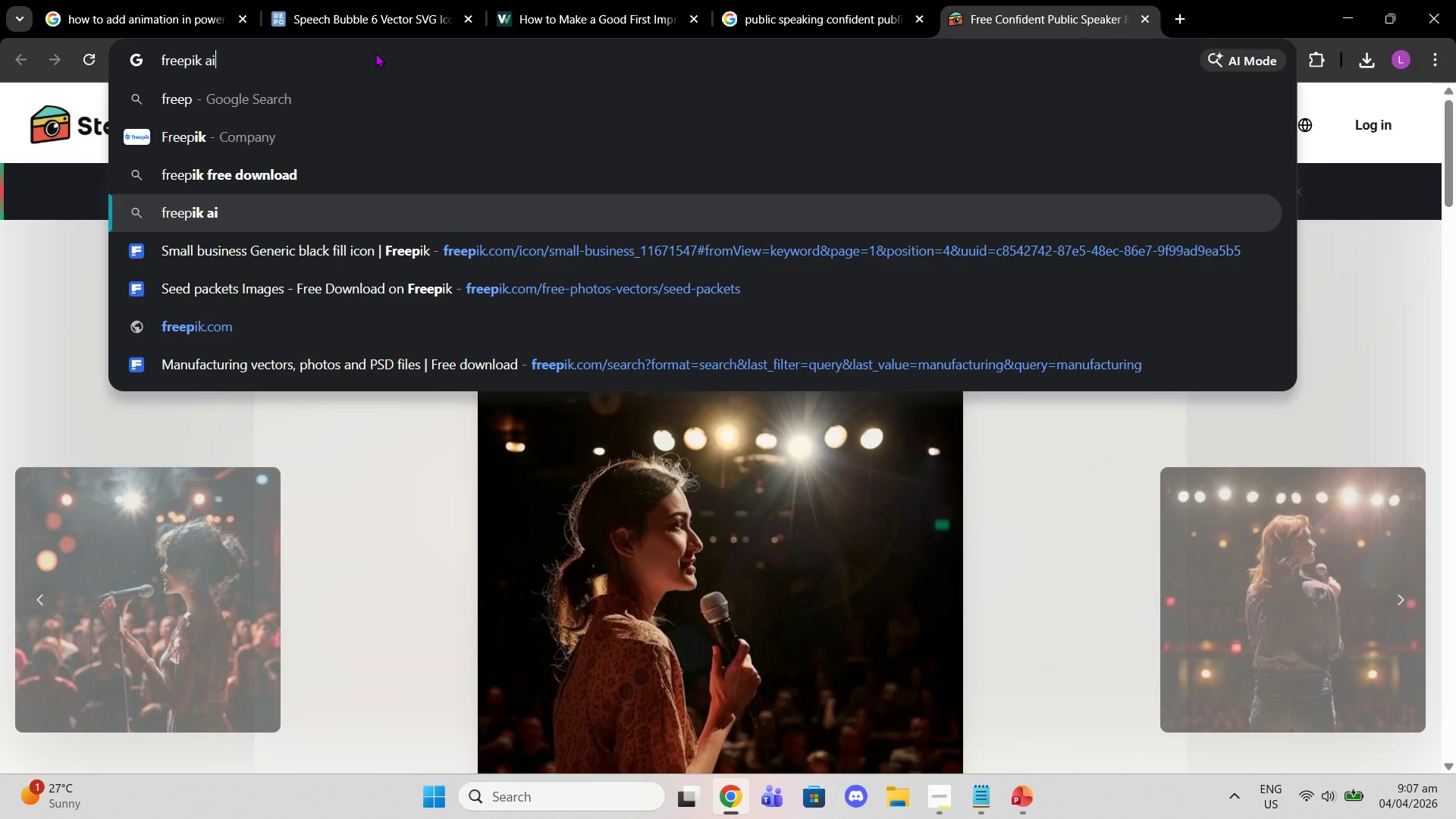 
key(ArrowDown)
 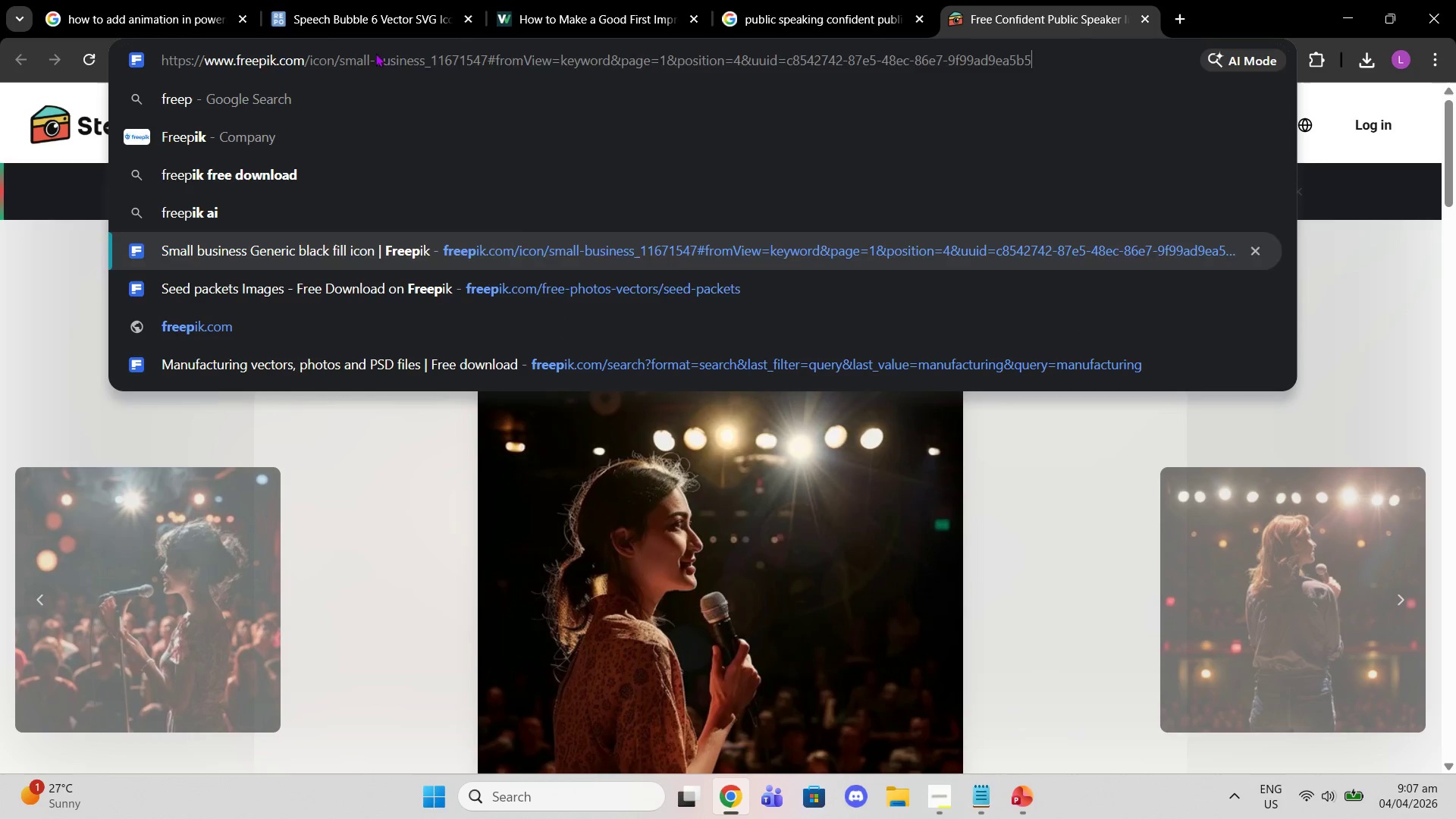 
key(ArrowDown)
 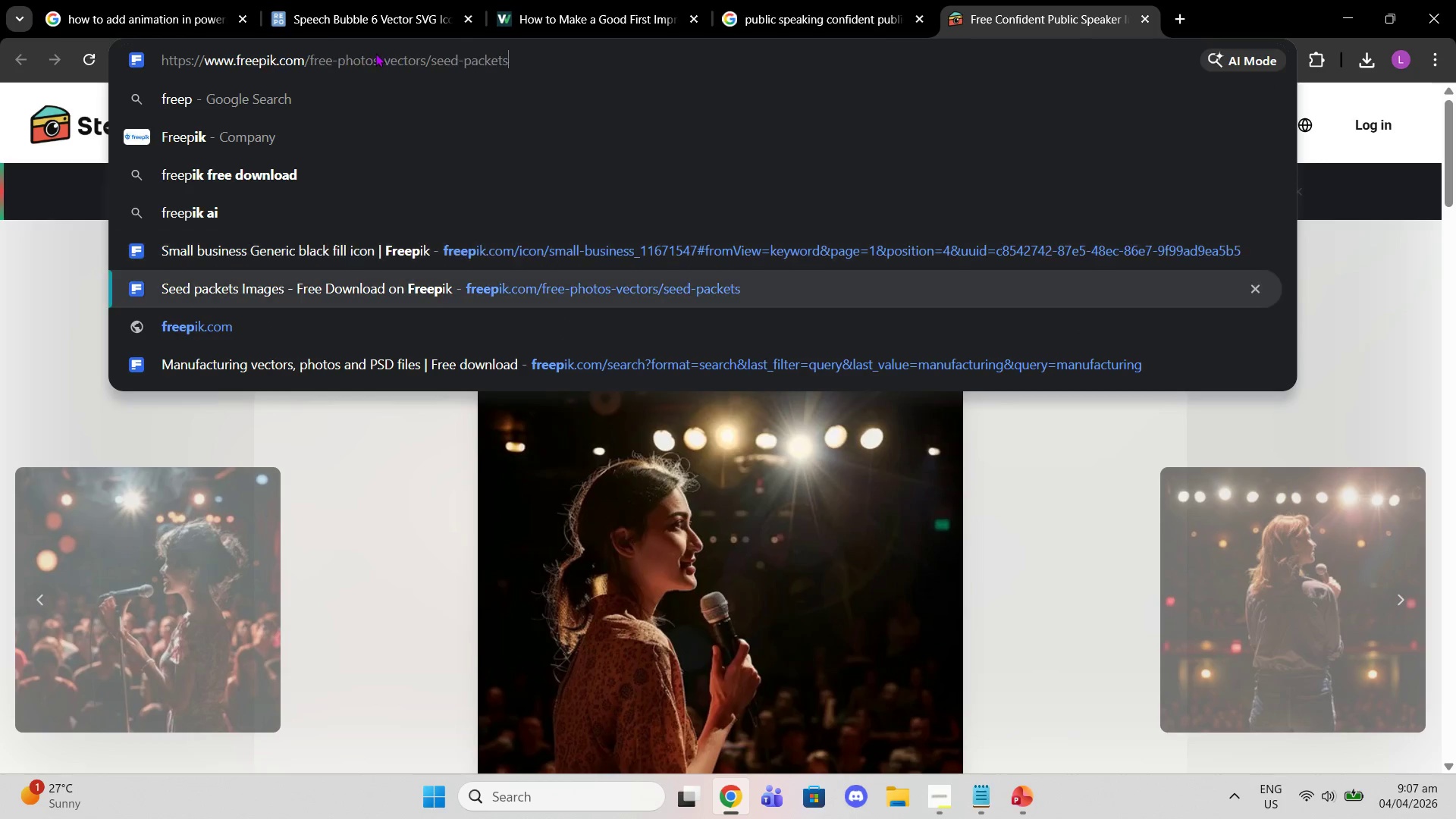 
key(ArrowDown)
 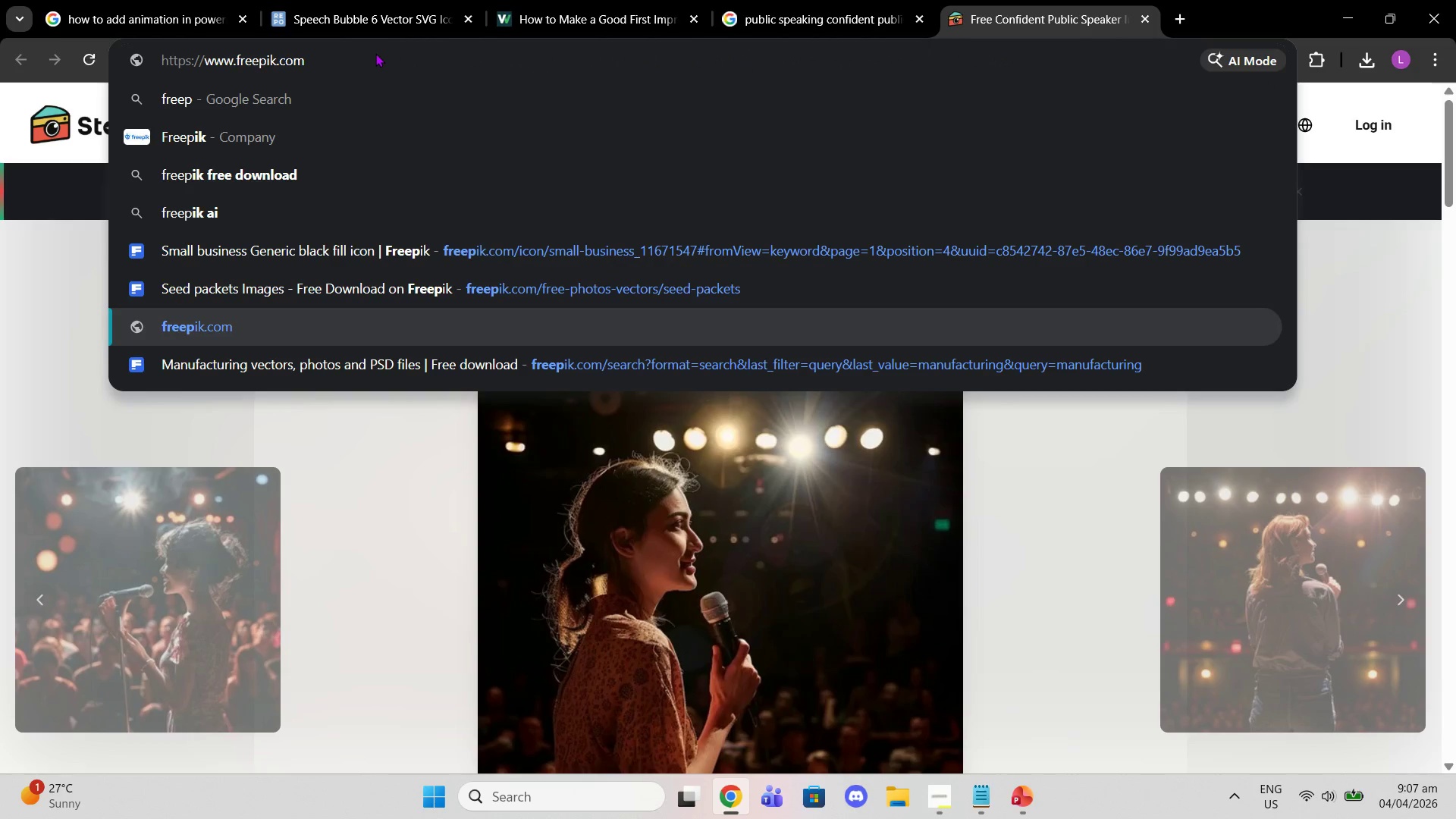 
key(Enter)
 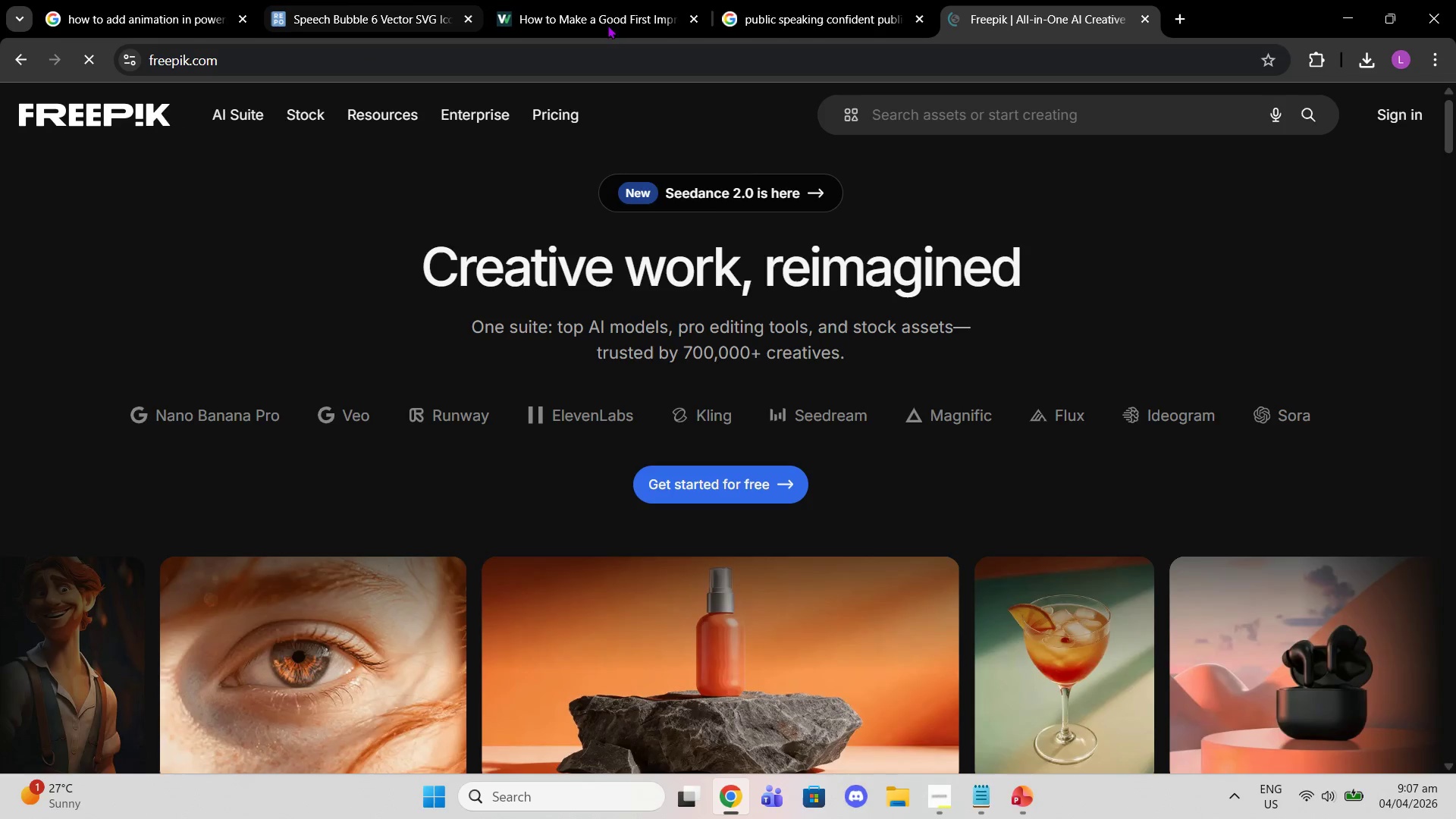 
left_click([913, 106])
 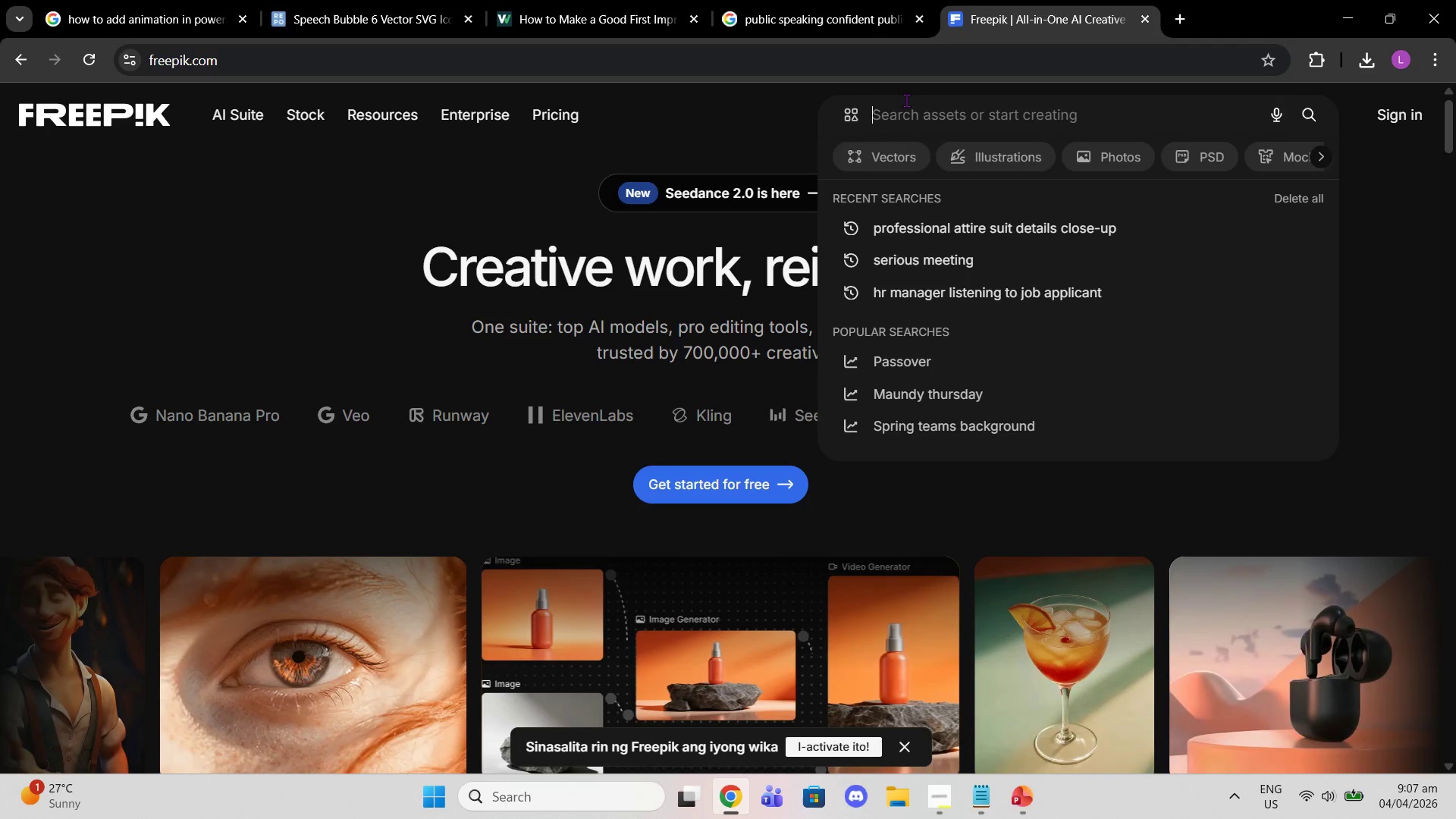 
type(confident )
 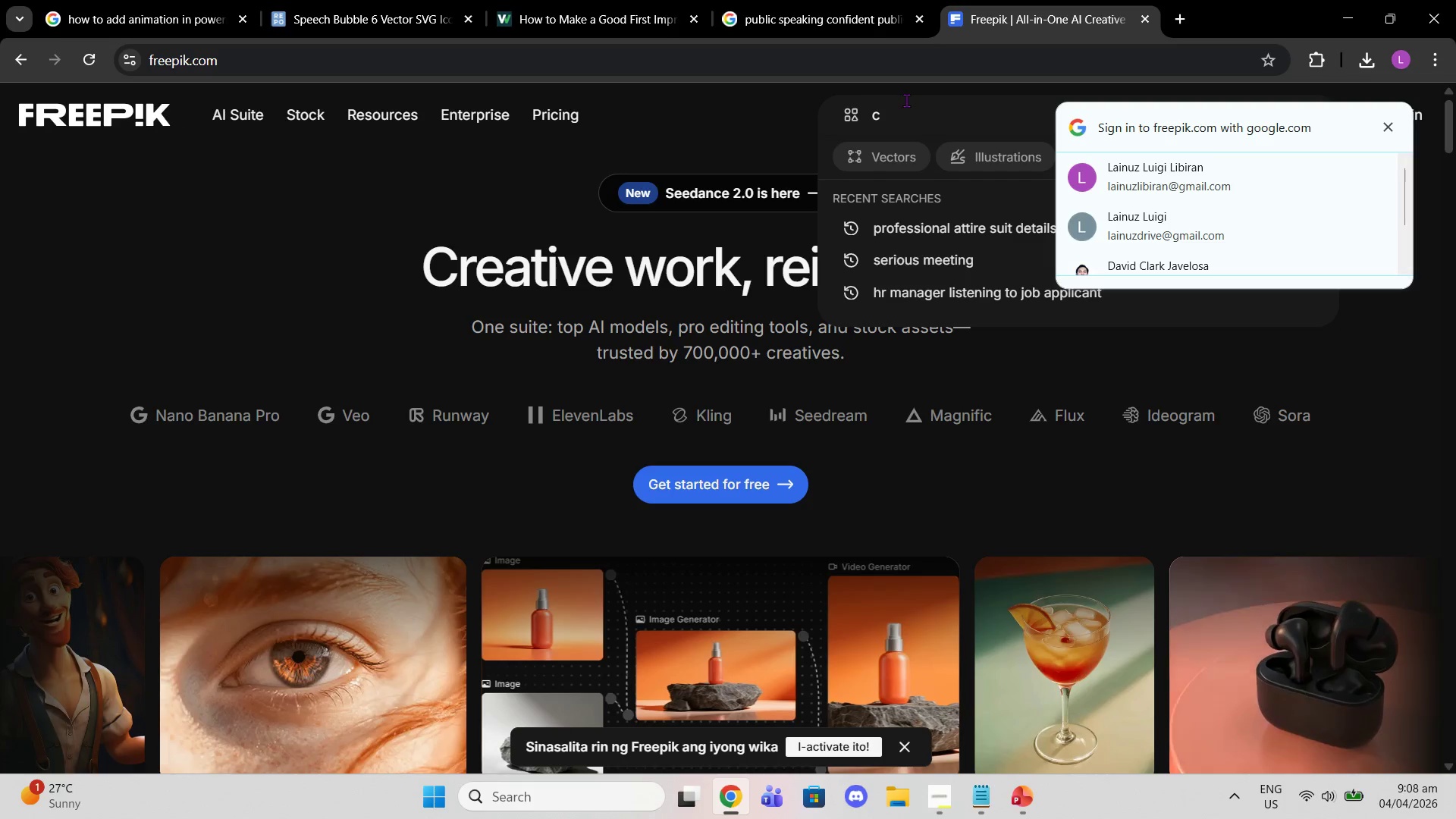 
left_click([952, 212])
 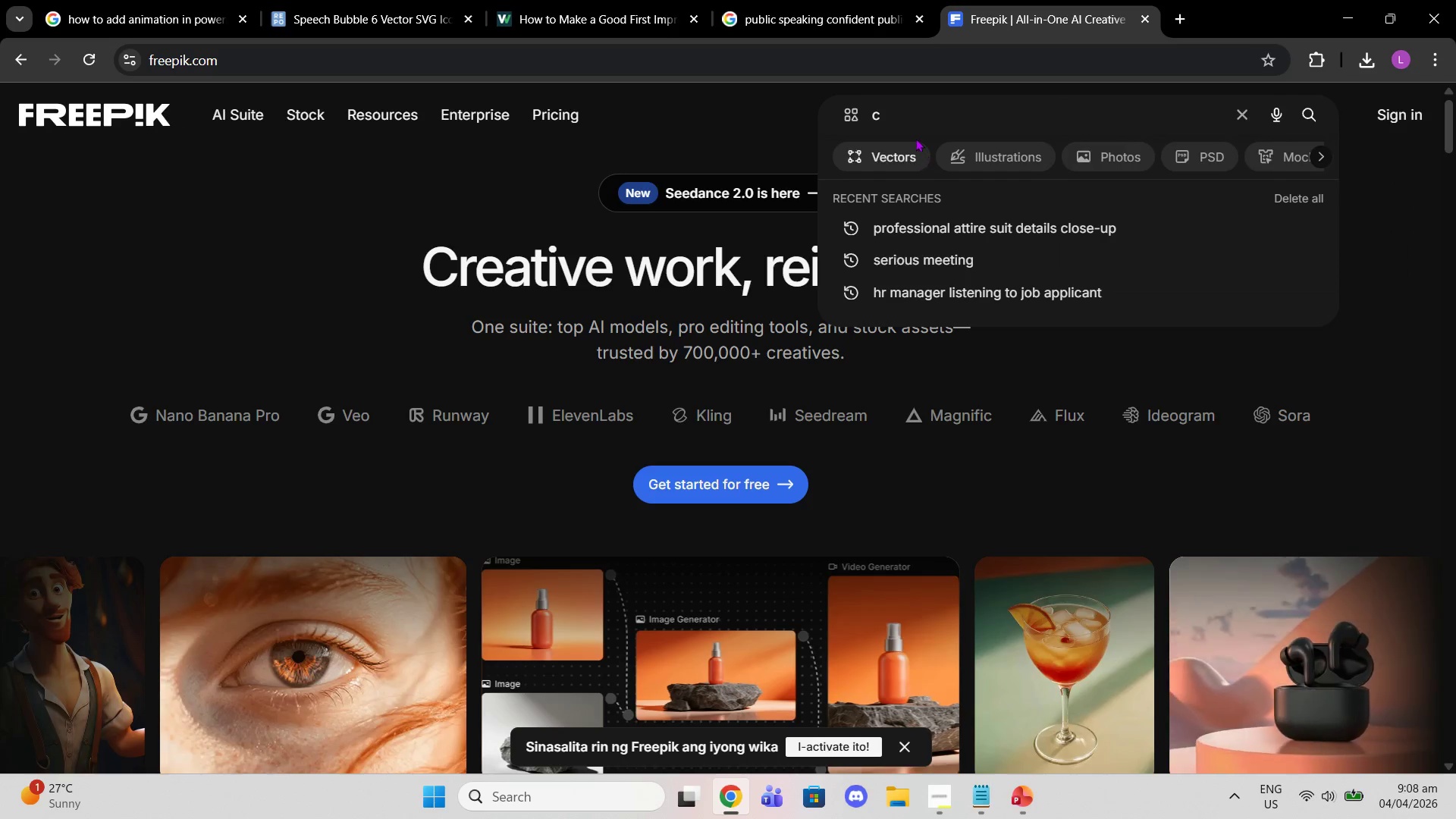 
left_click([915, 103])
 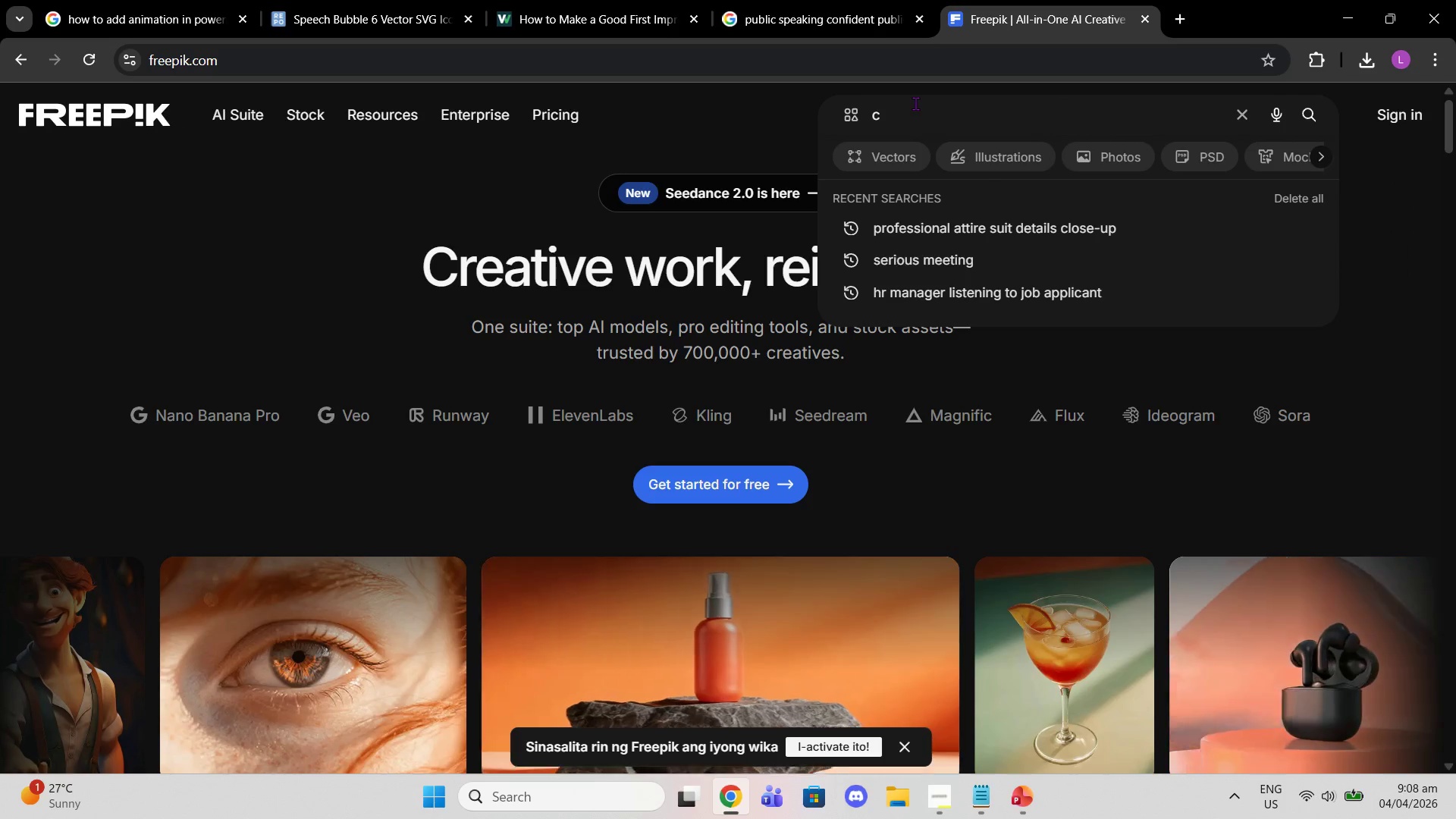 
type(onfident body language)
 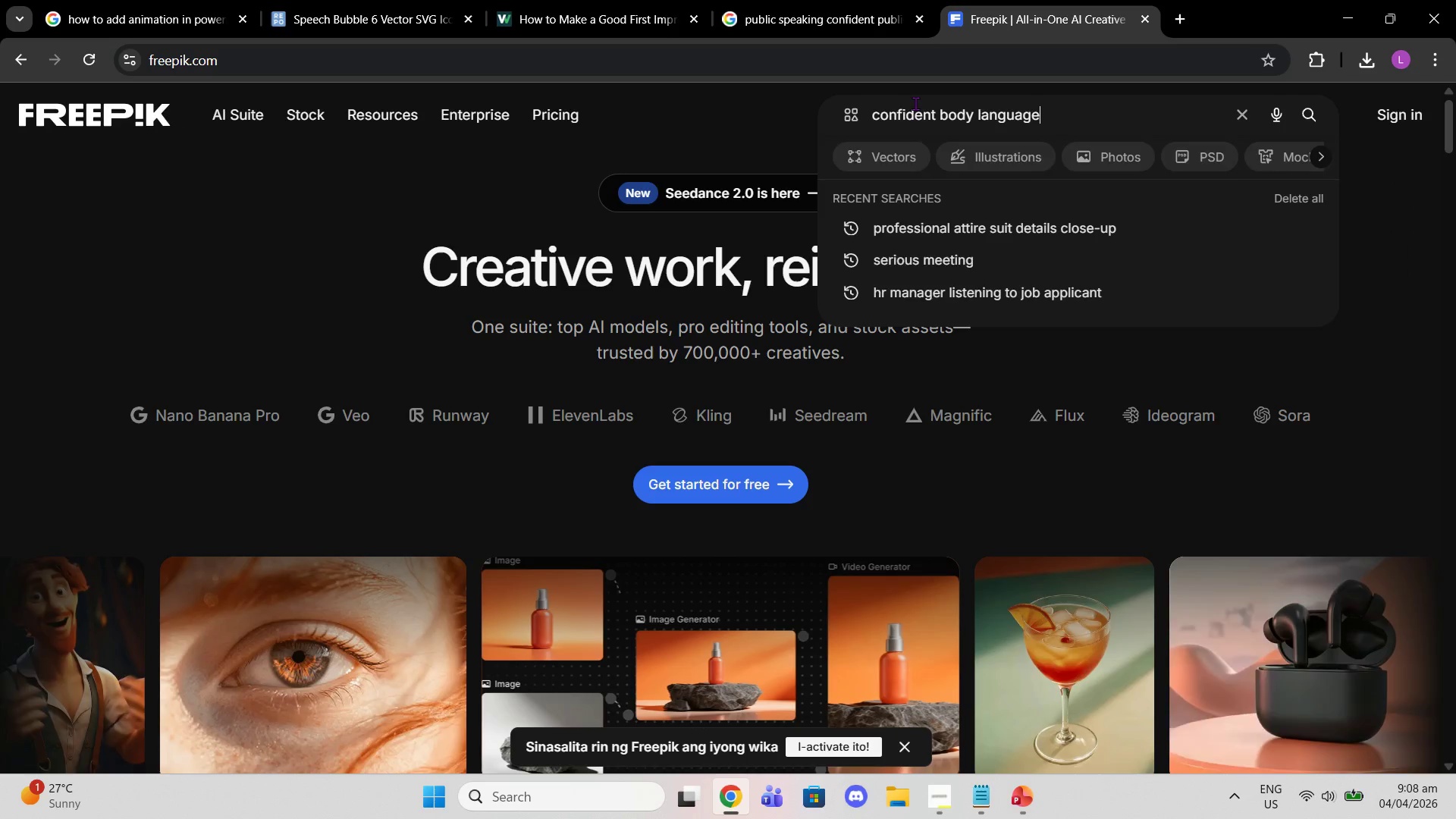 
key(Enter)
 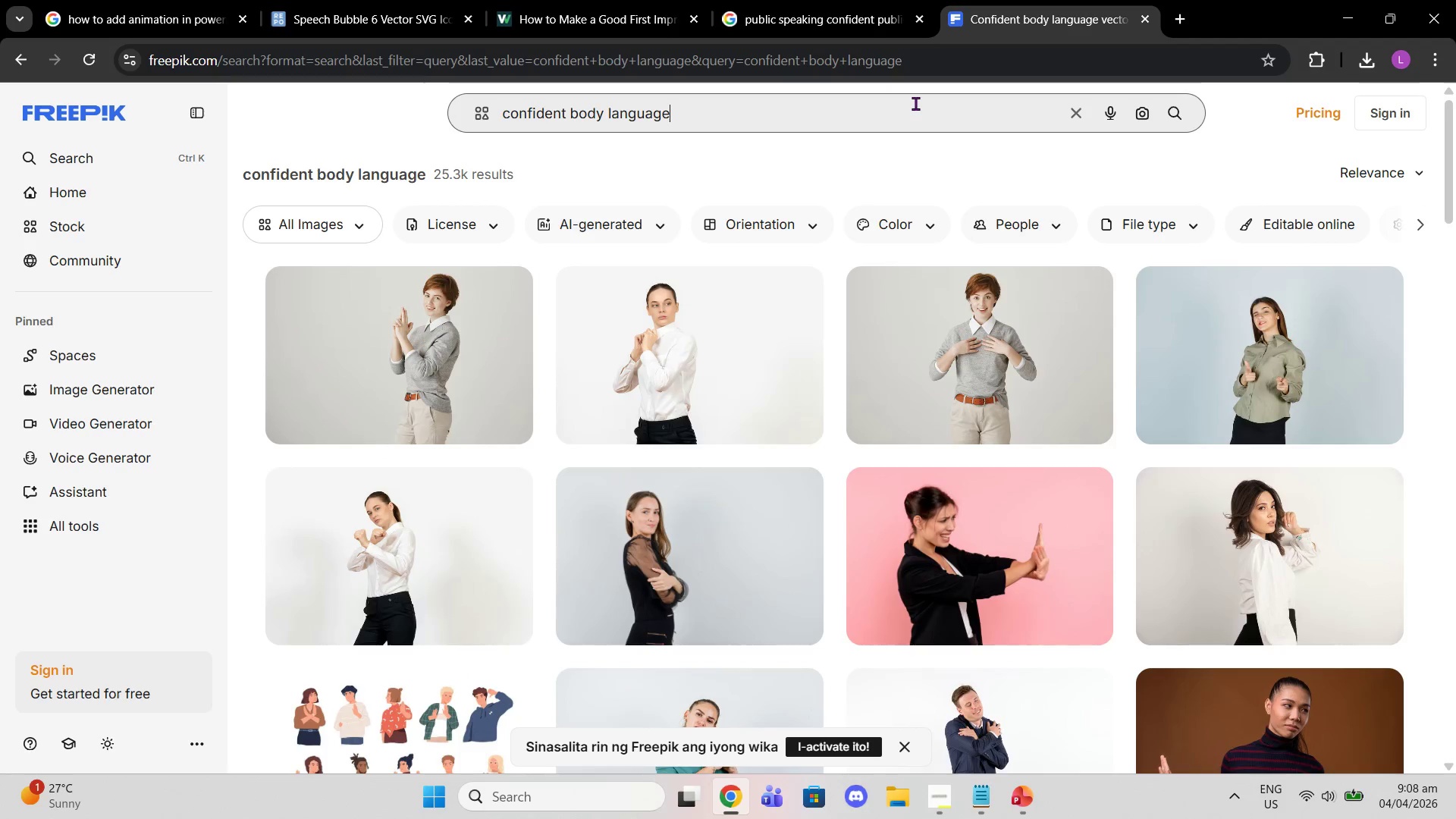 
wait(5.28)
 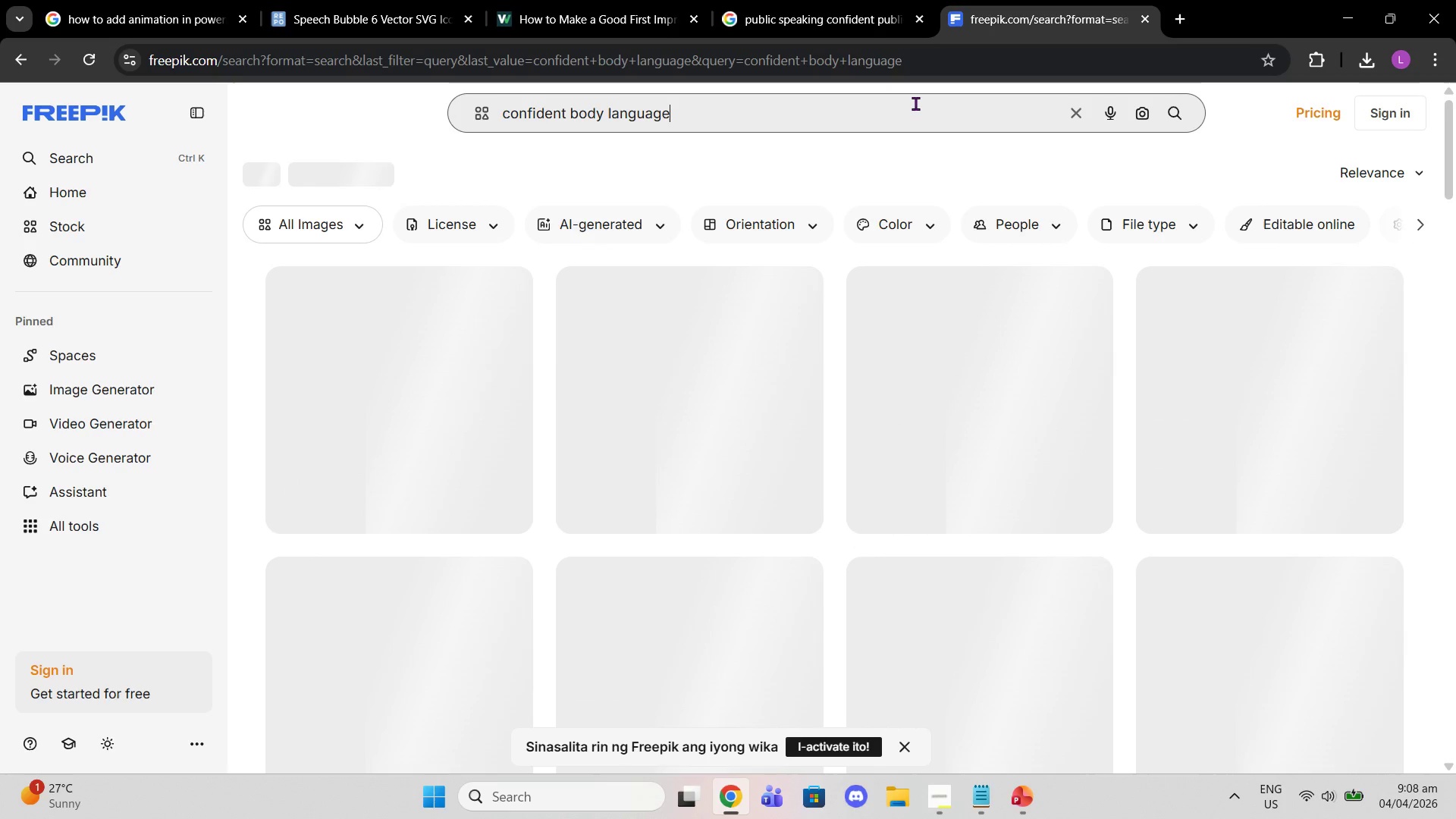 
scroll: coordinate [847, 230], scroll_direction: down, amount: 19.0
 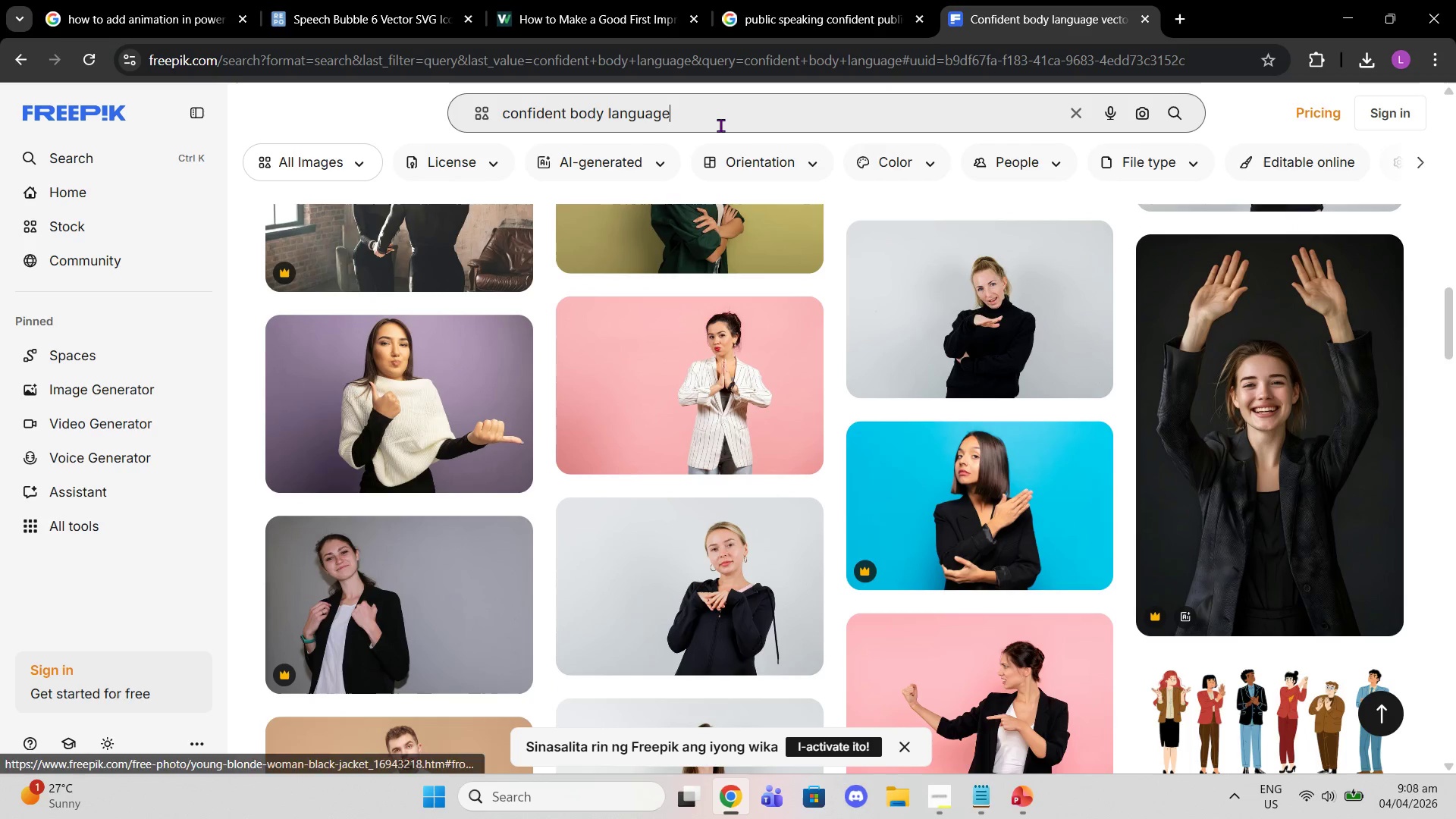 
left_click([720, 124])
 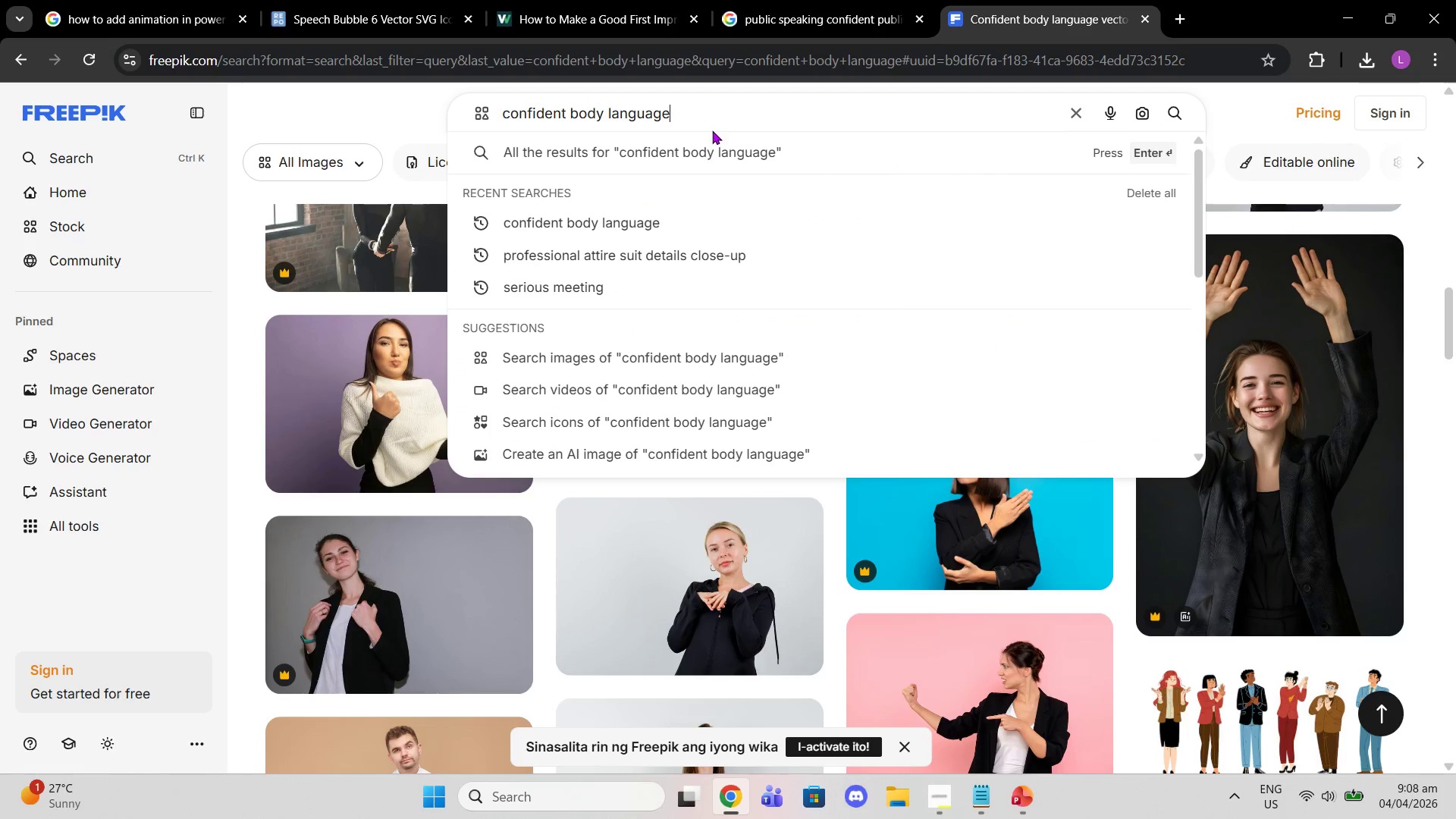 
key(Backspace)
key(Backspace)
key(Backspace)
key(Backspace)
key(Backspace)
type(fident posture business man)
 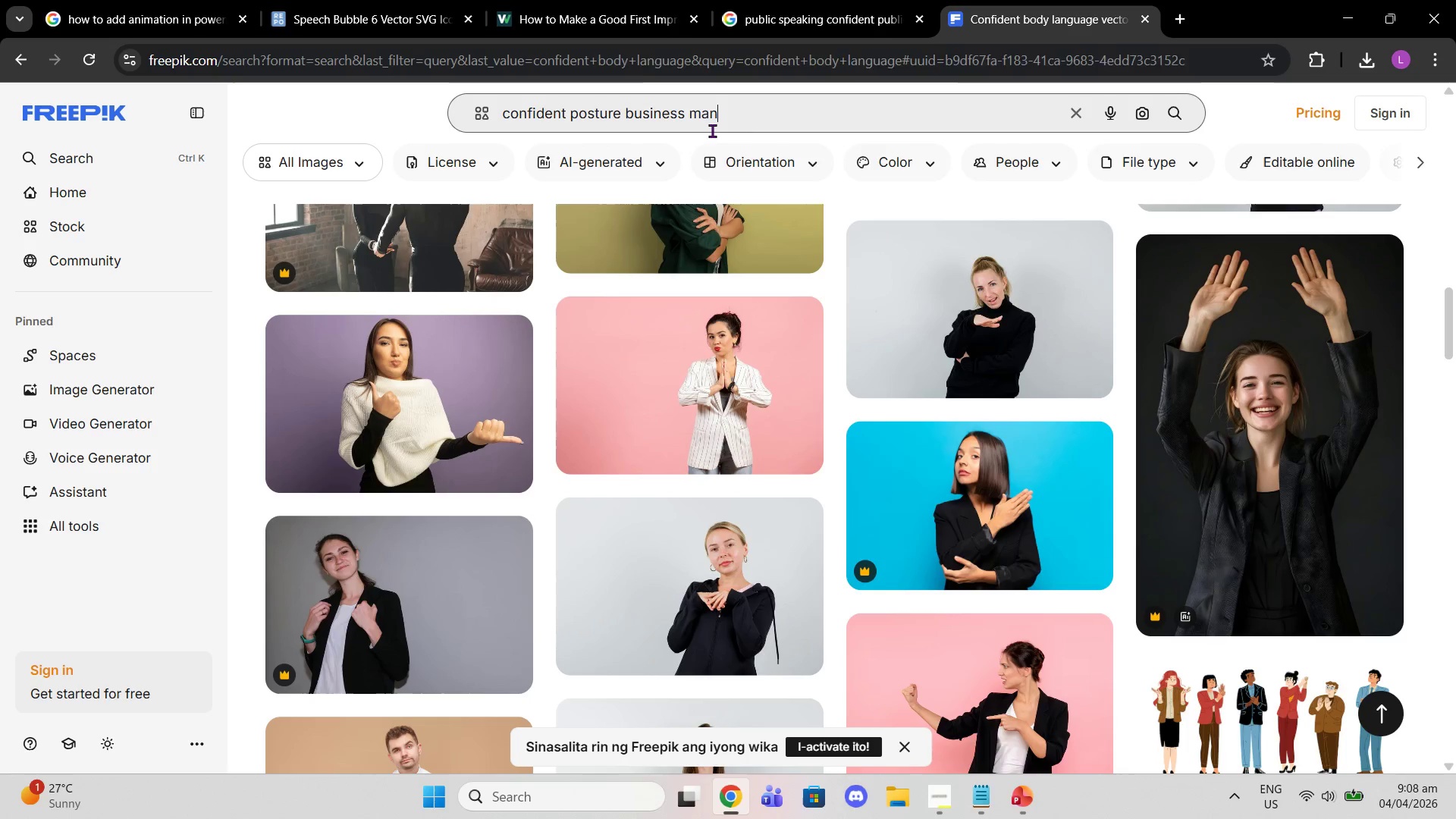 
key(Enter)
 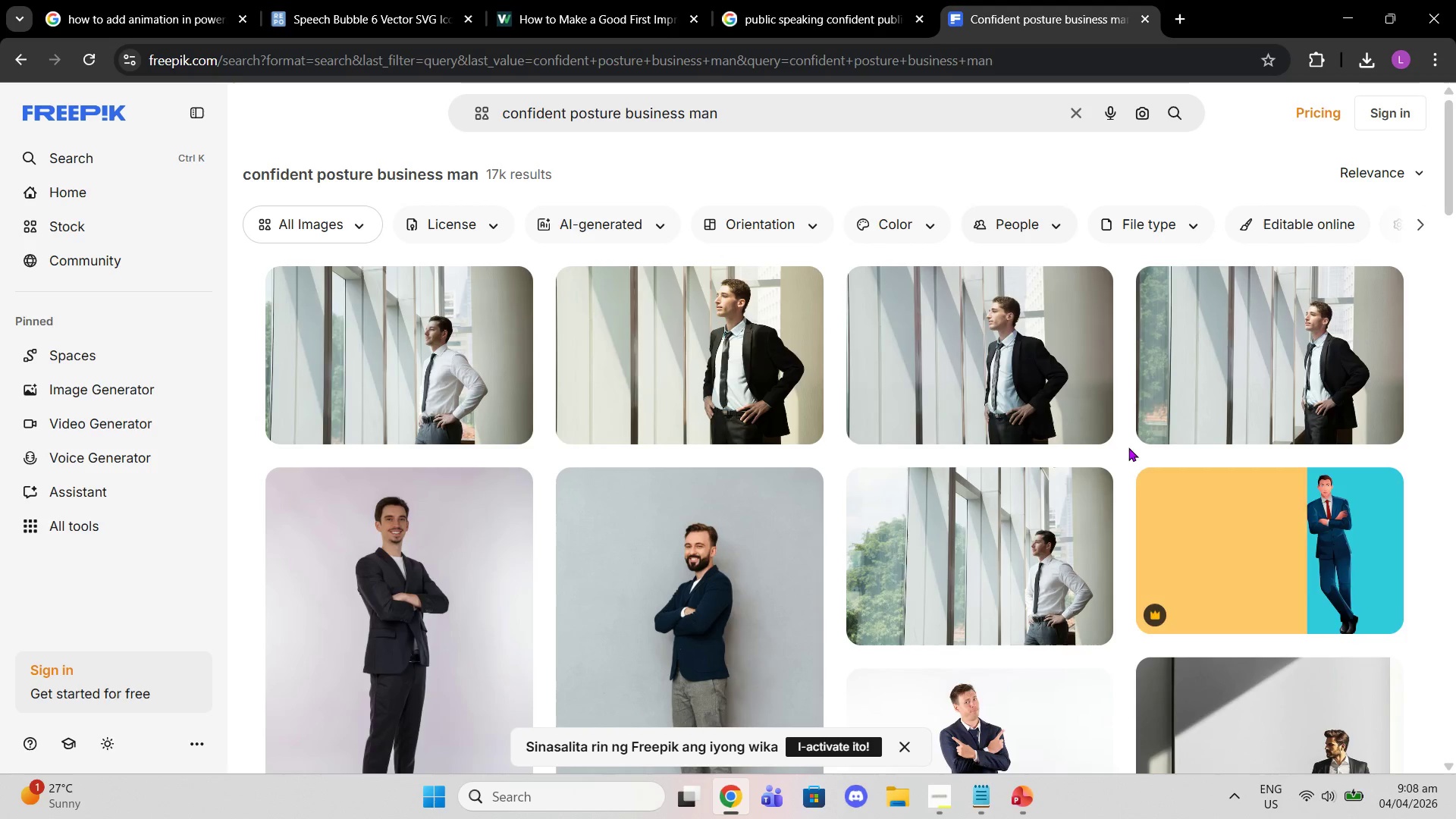 
wait(6.75)
 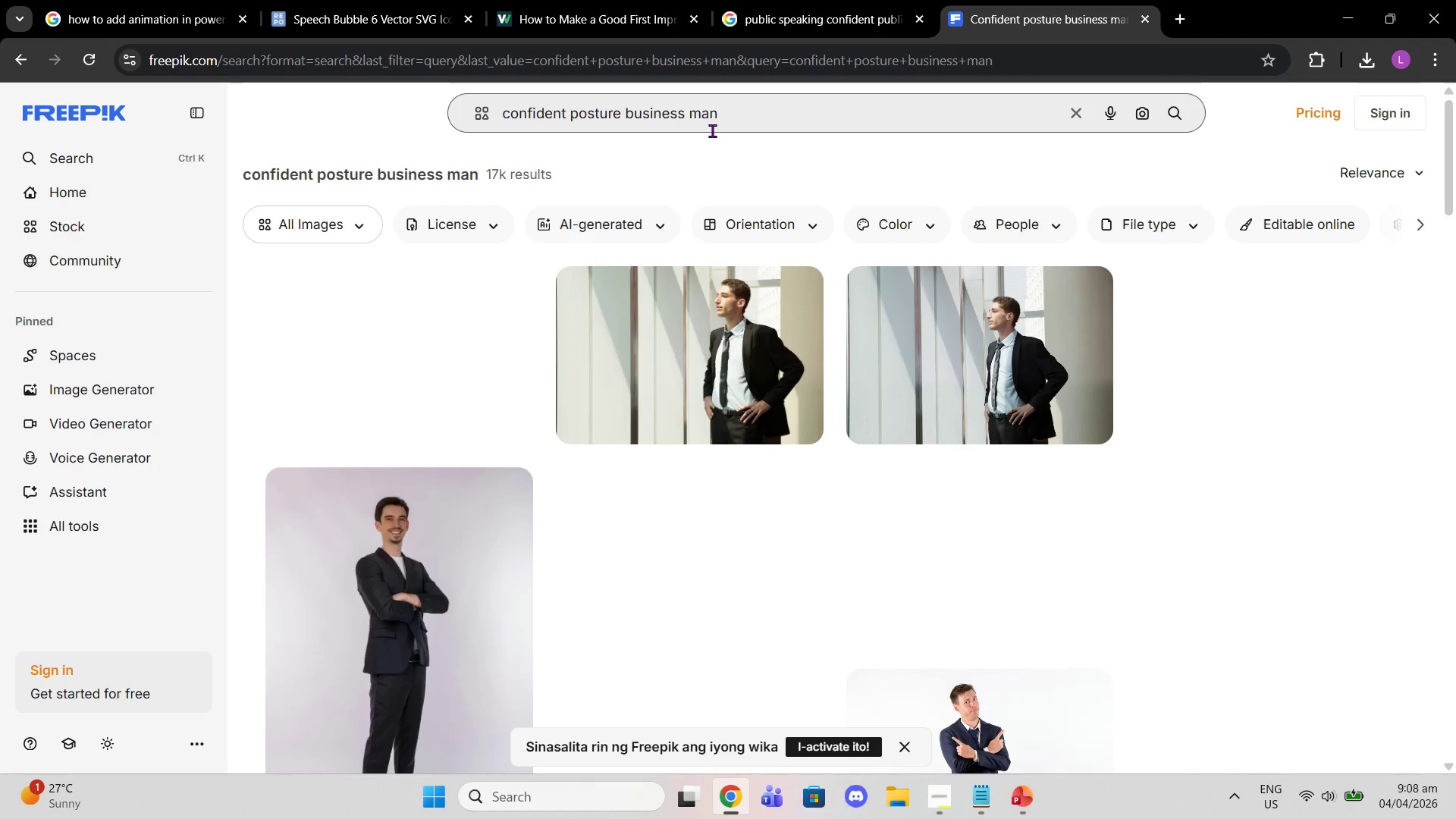 
scroll: coordinate [1246, 373], scroll_direction: down, amount: 15.0
 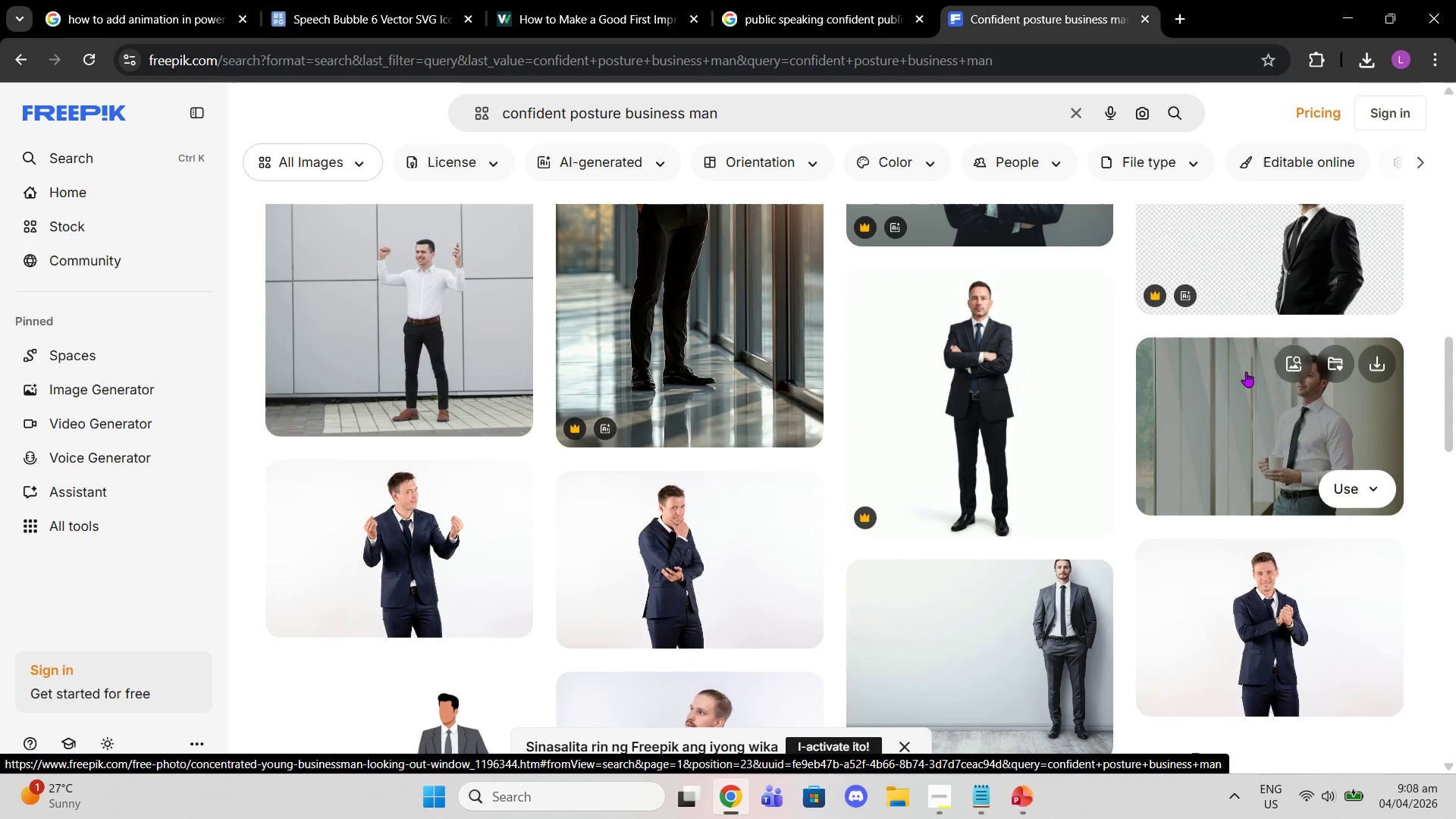 
scroll: coordinate [1245, 369], scroll_direction: down, amount: 9.0
 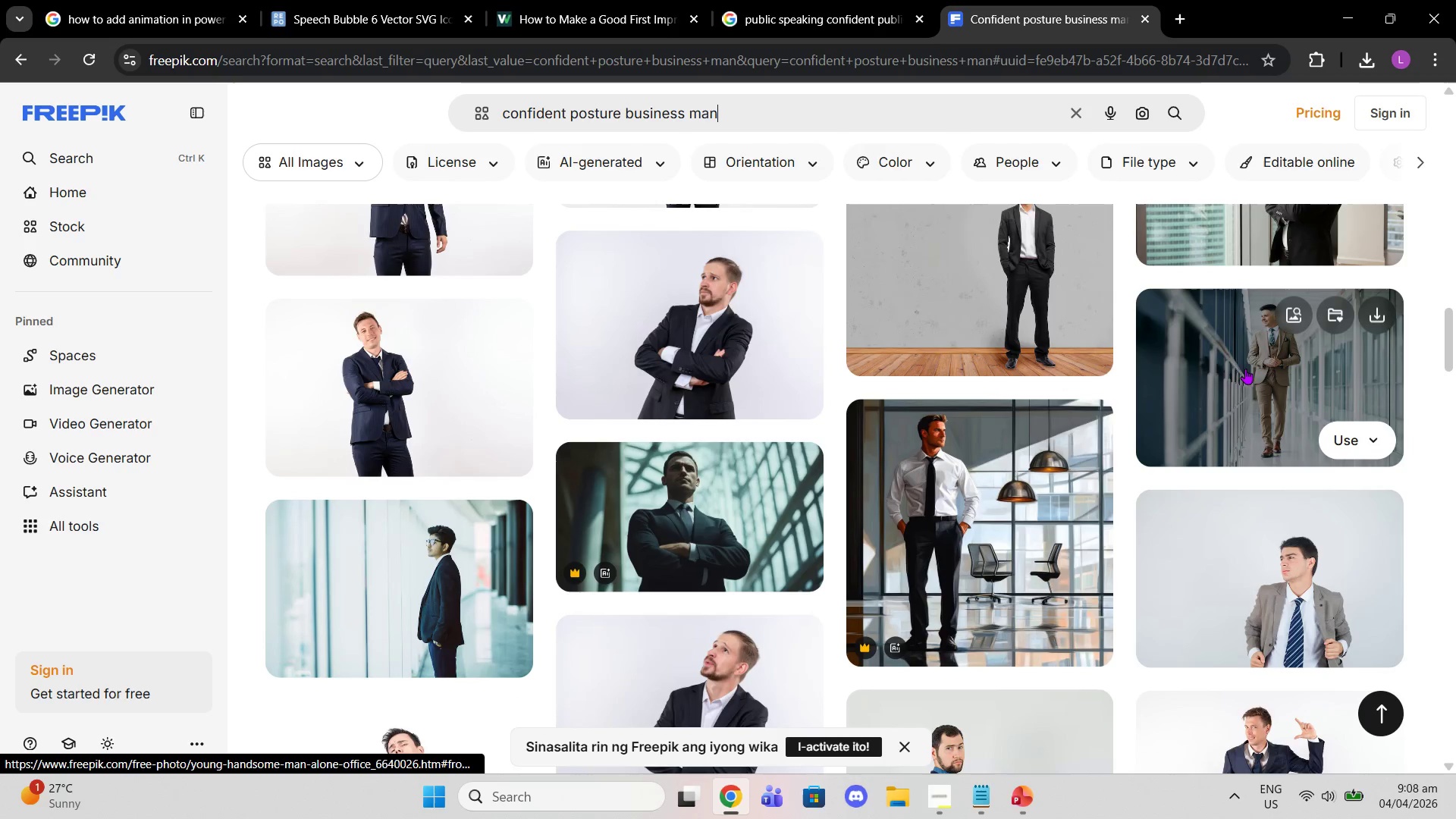 
scroll: coordinate [998, 407], scroll_direction: up, amount: 27.0
 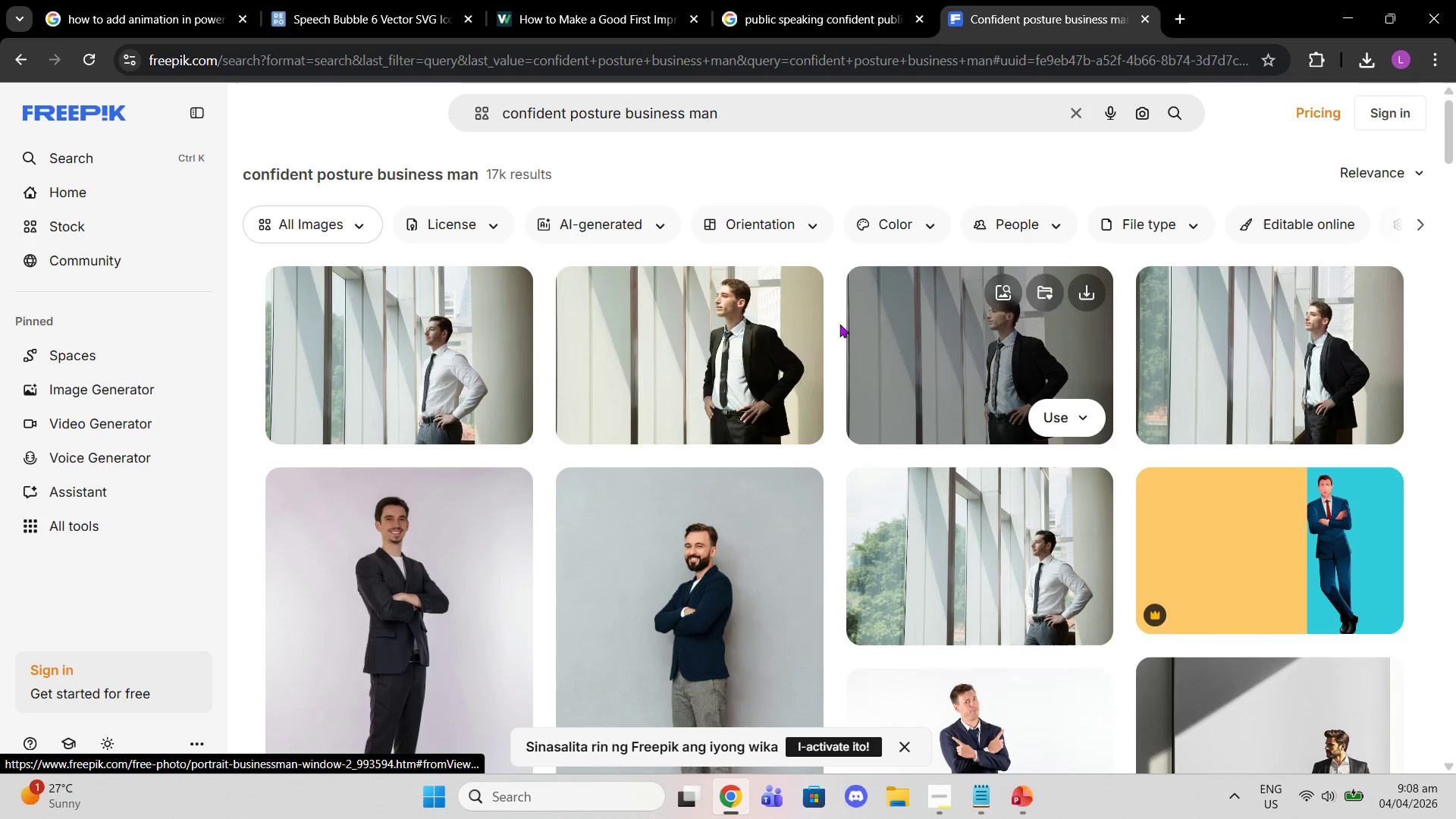 
left_click([730, 325])
 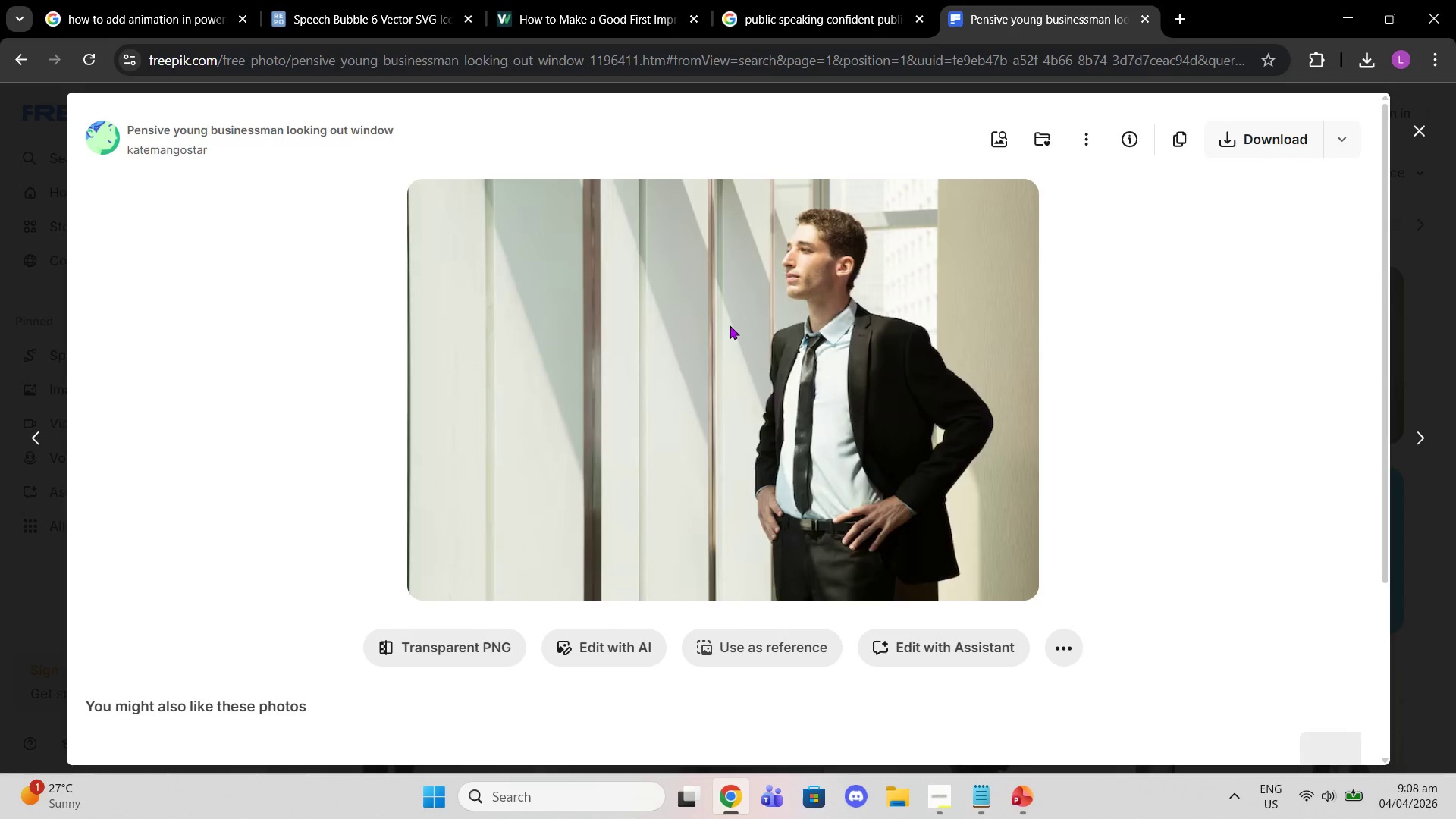 
right_click([819, 387])
 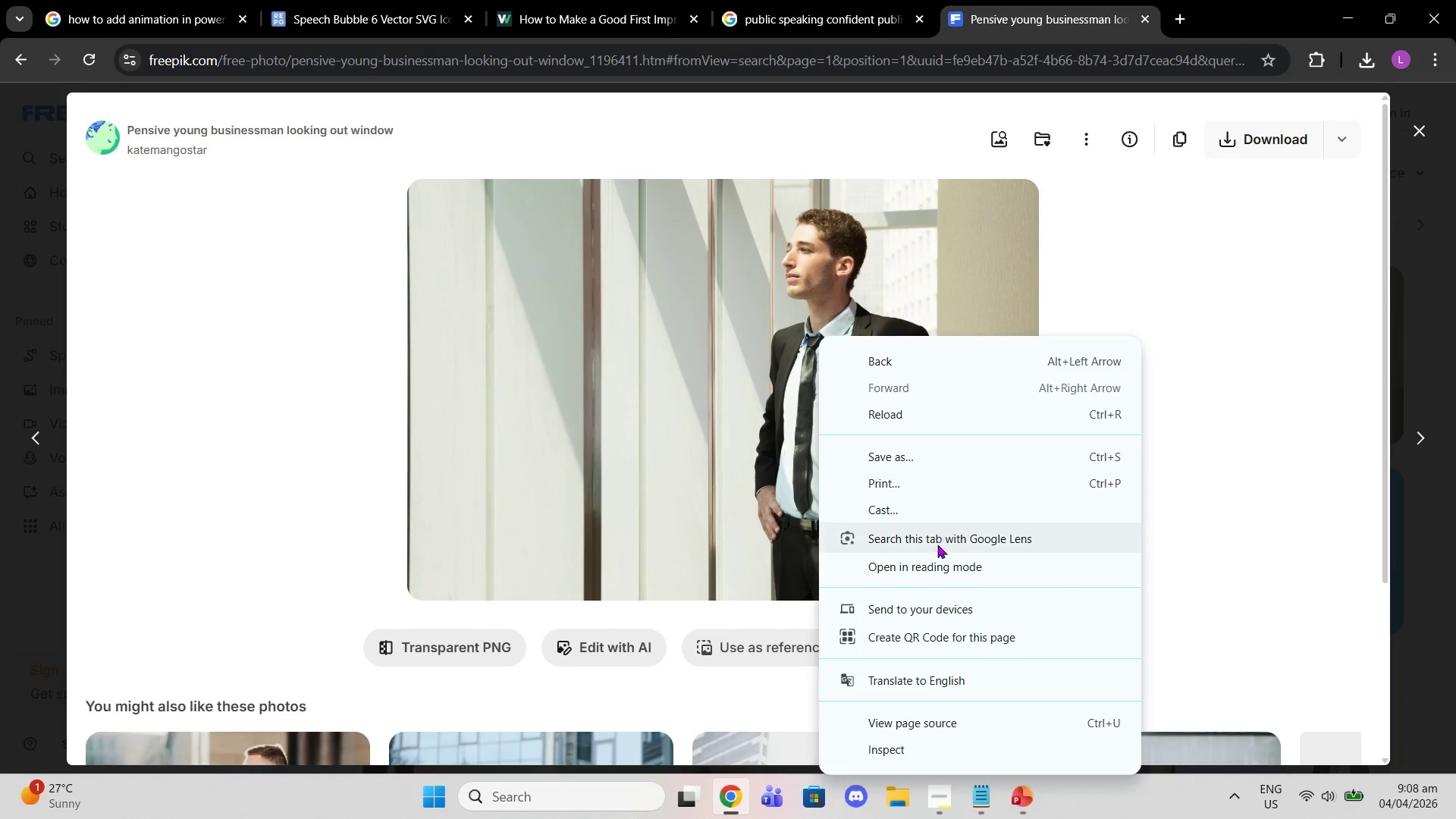 
left_click([694, 337])
 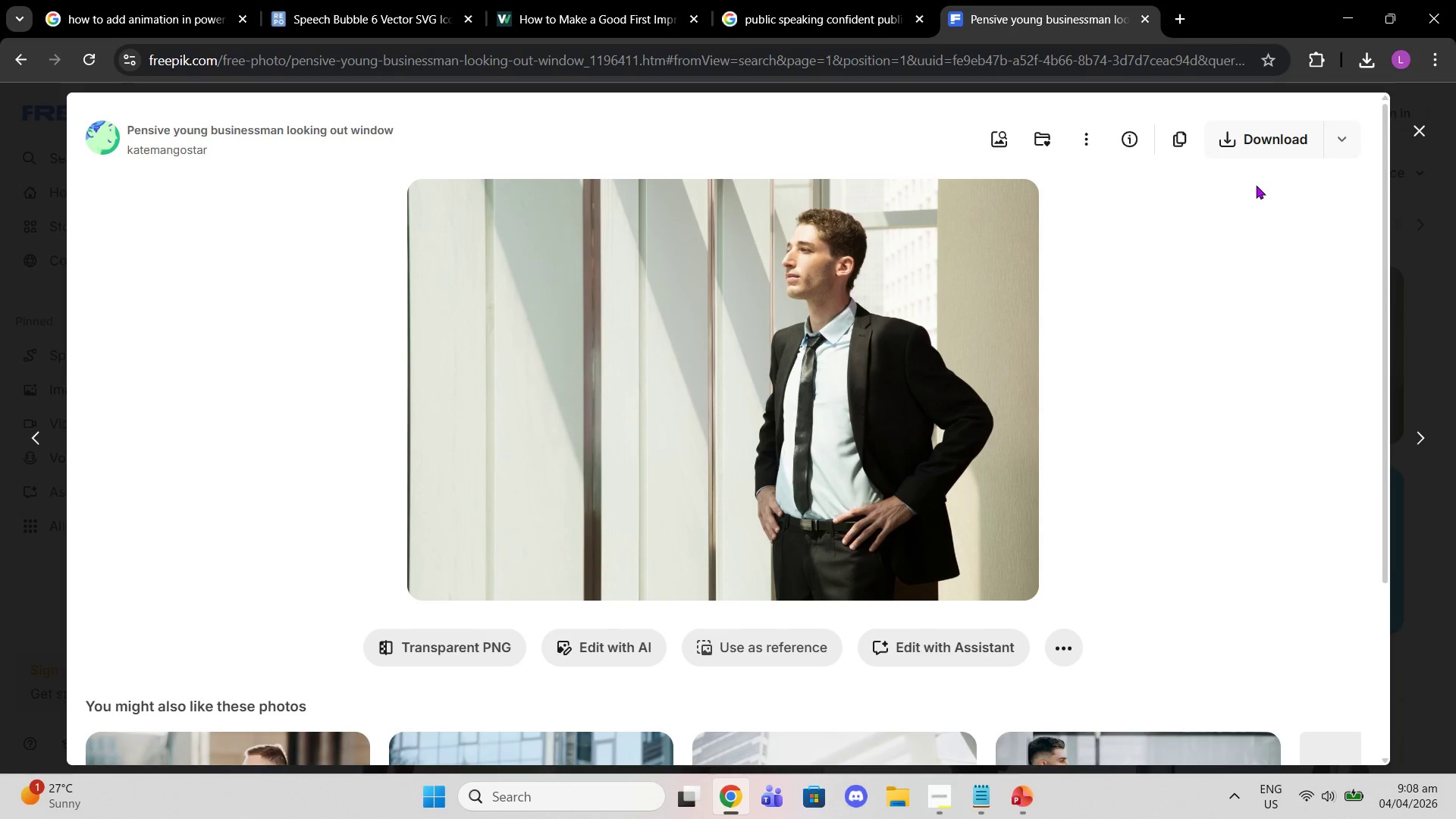 
left_click([1241, 137])
 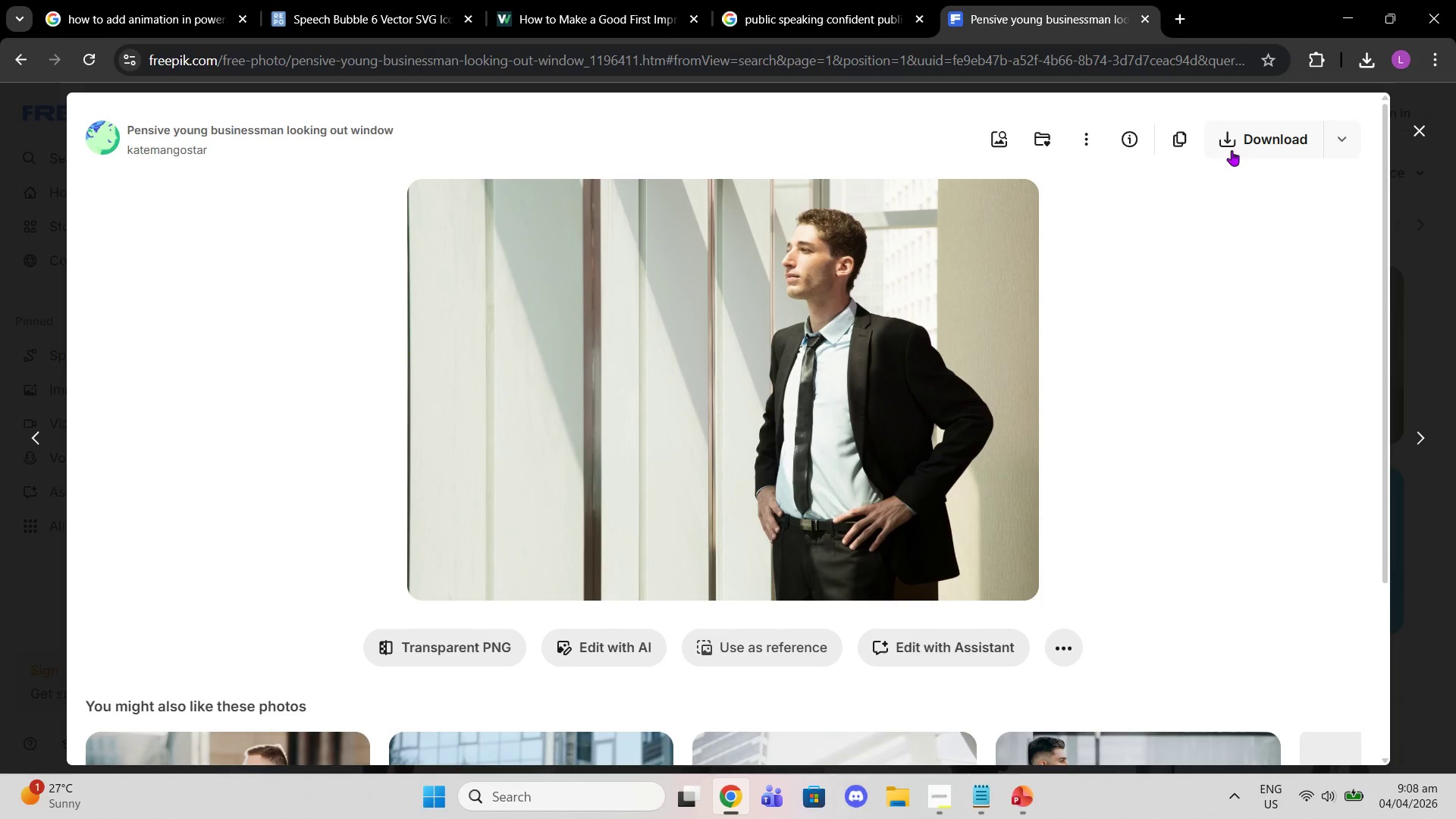 
mouse_move([1212, 177])
 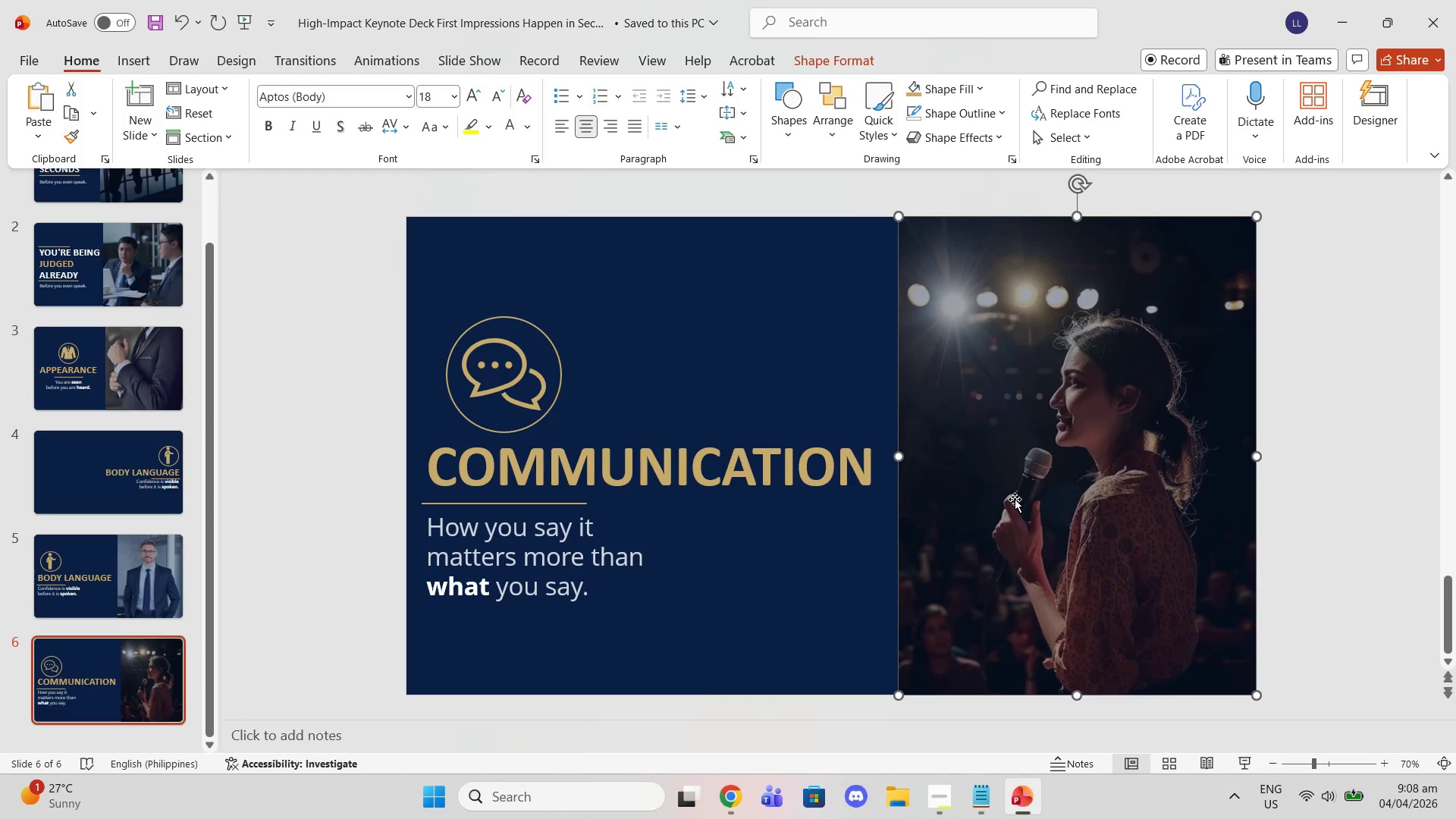 
left_click([118, 575])
 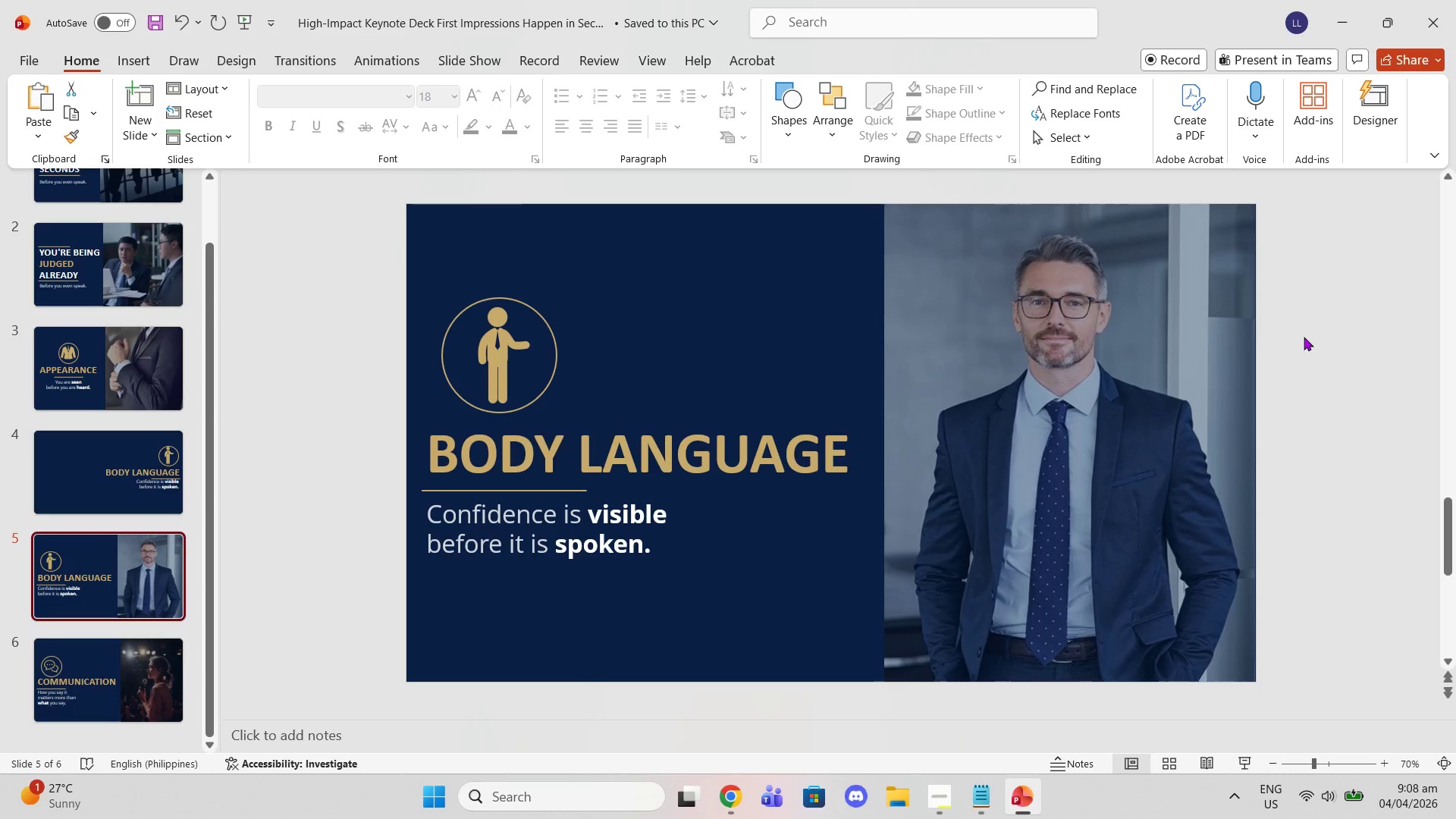 
left_click([1004, 337])
 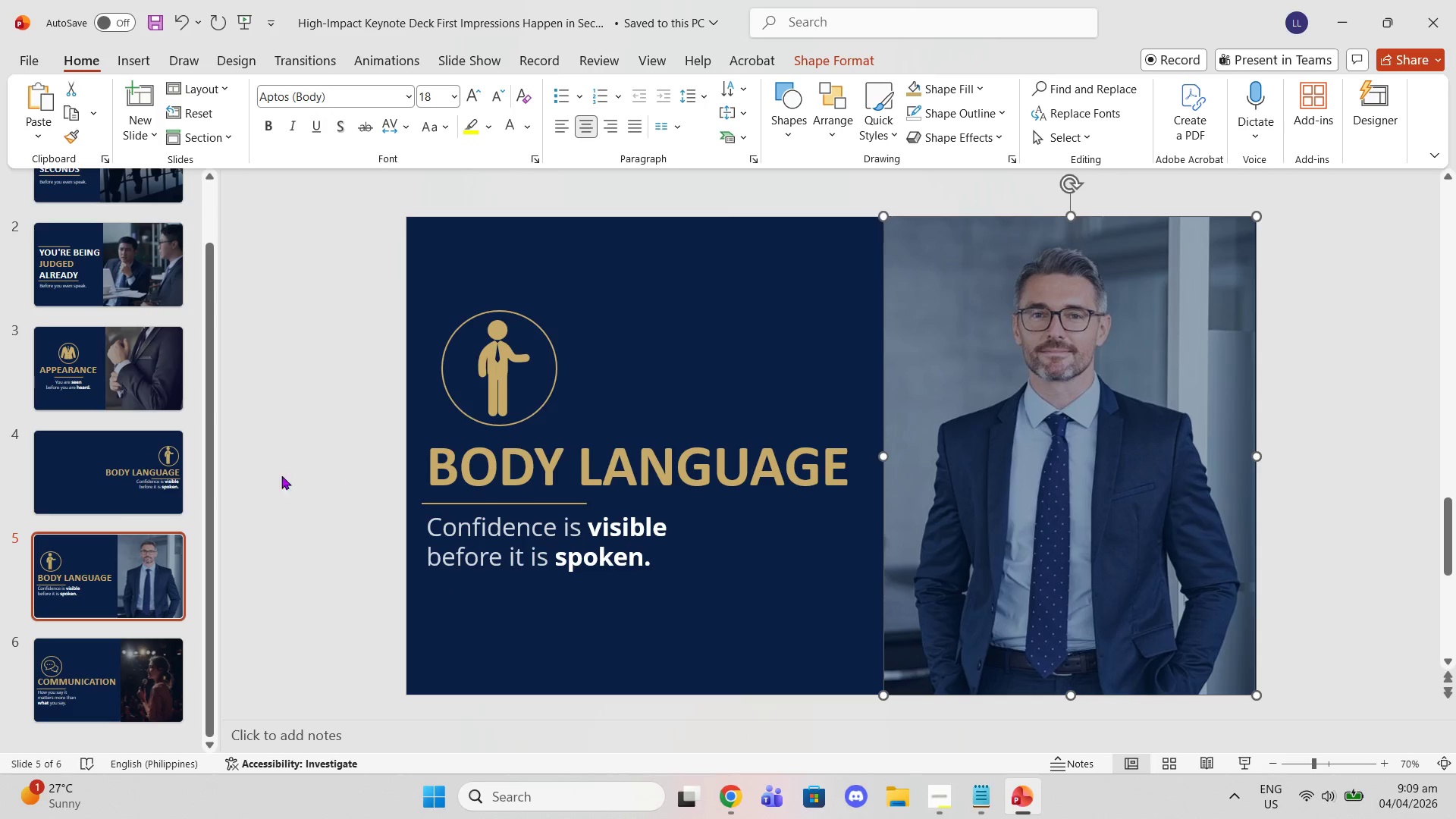 
left_click([118, 514])
 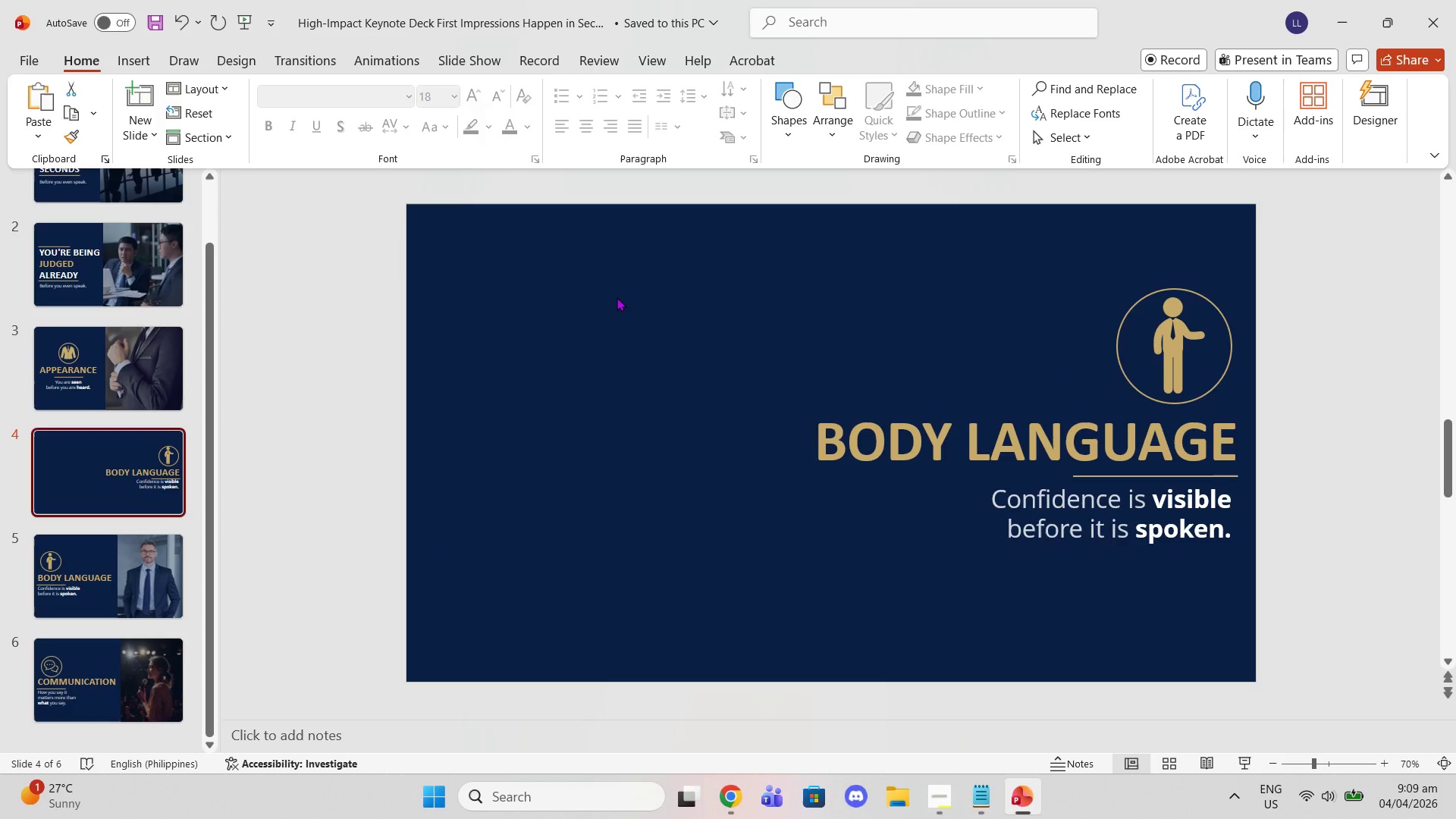 
key(Control+ControlLeft)
 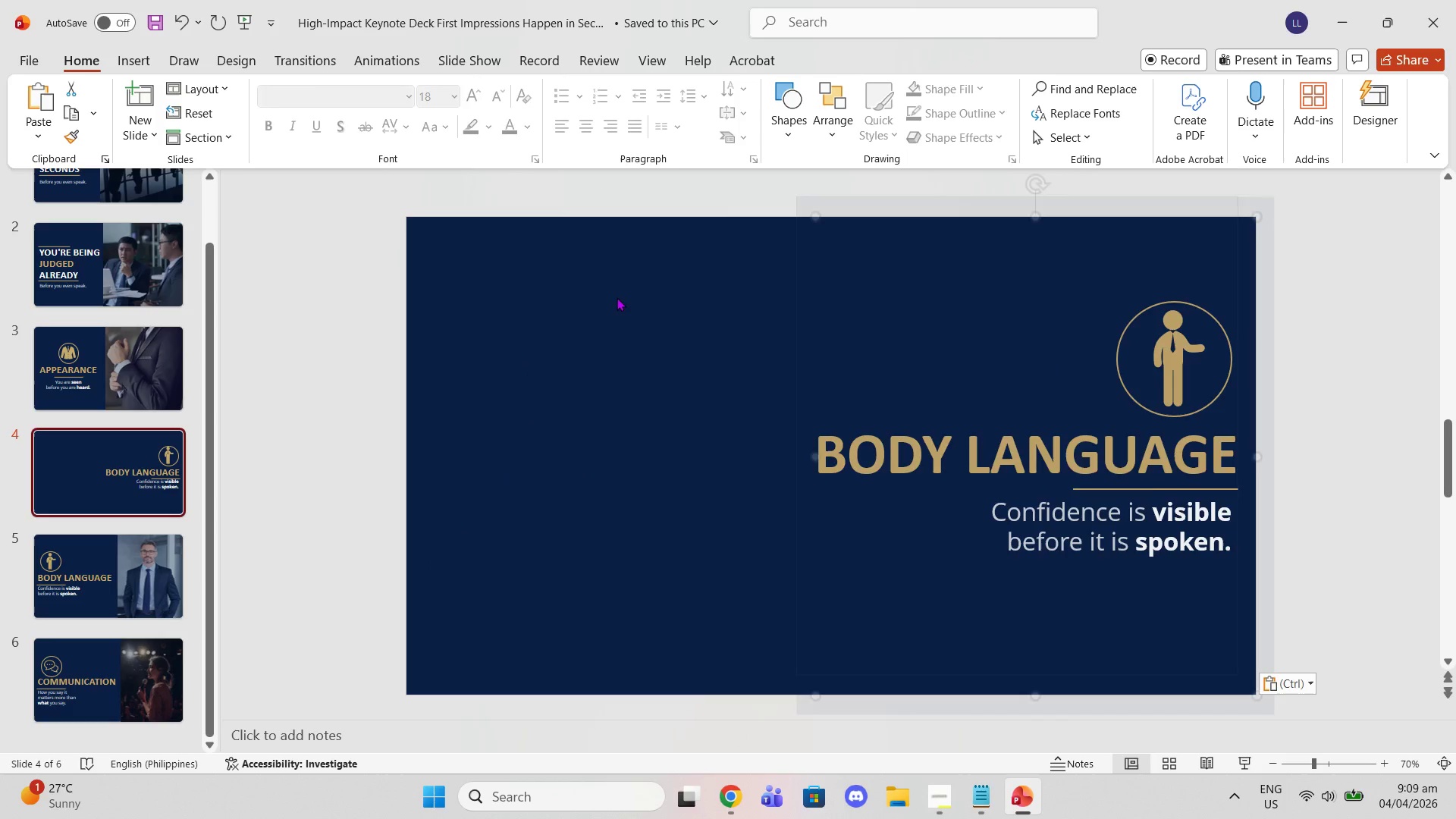 
key(Control+V)
 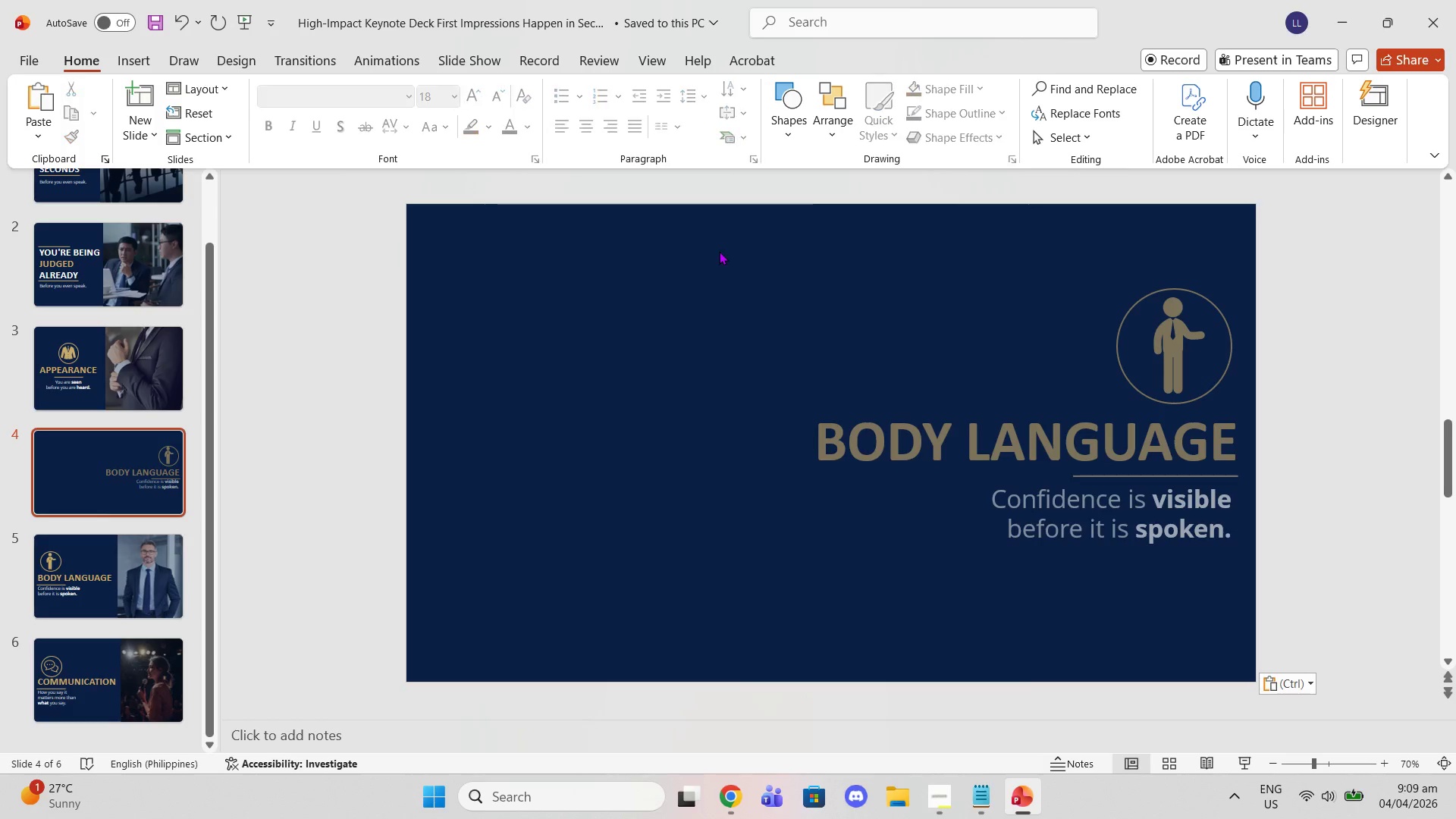 
double_click([928, 328])
 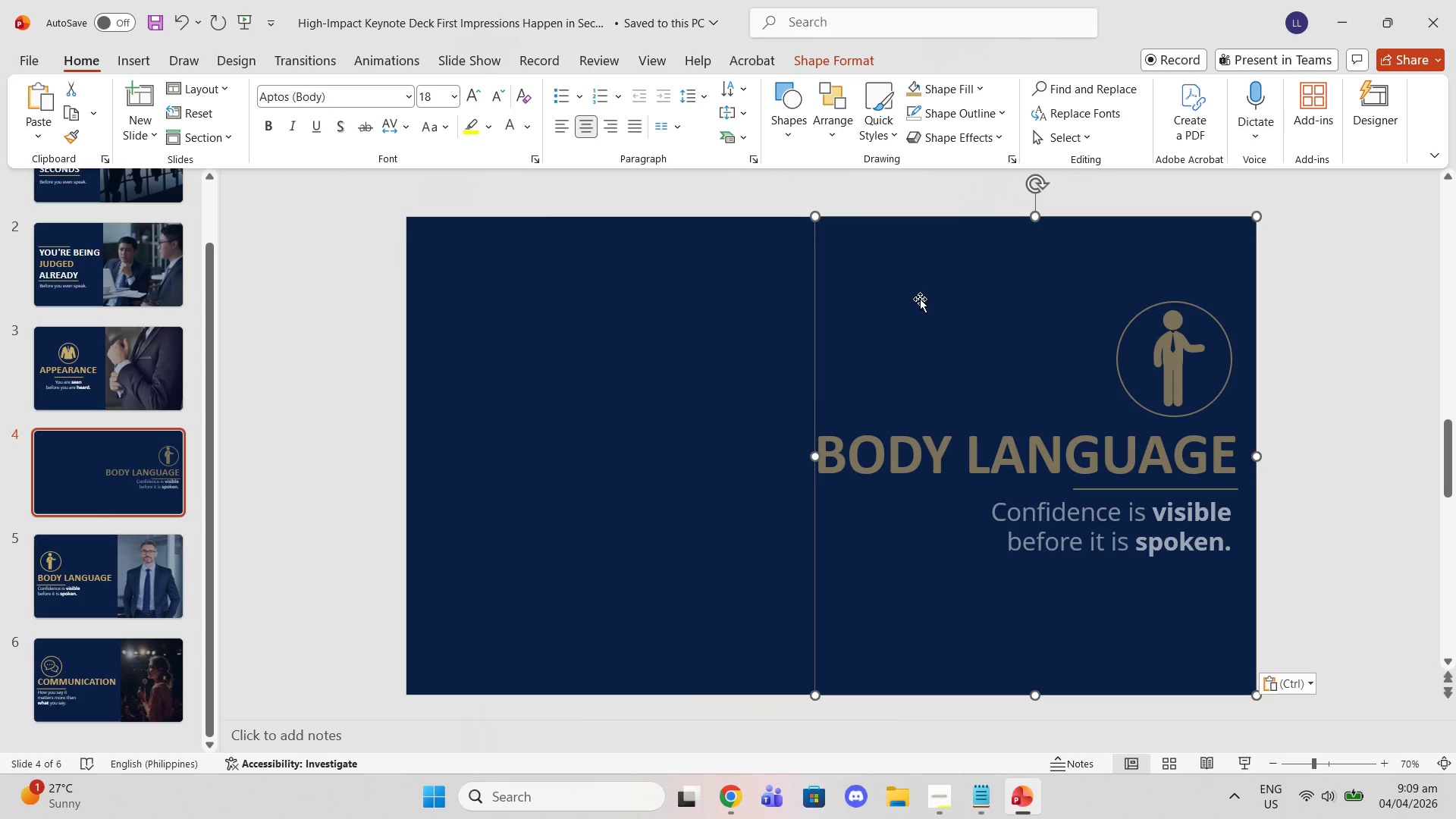 
key(Control+ControlLeft)
 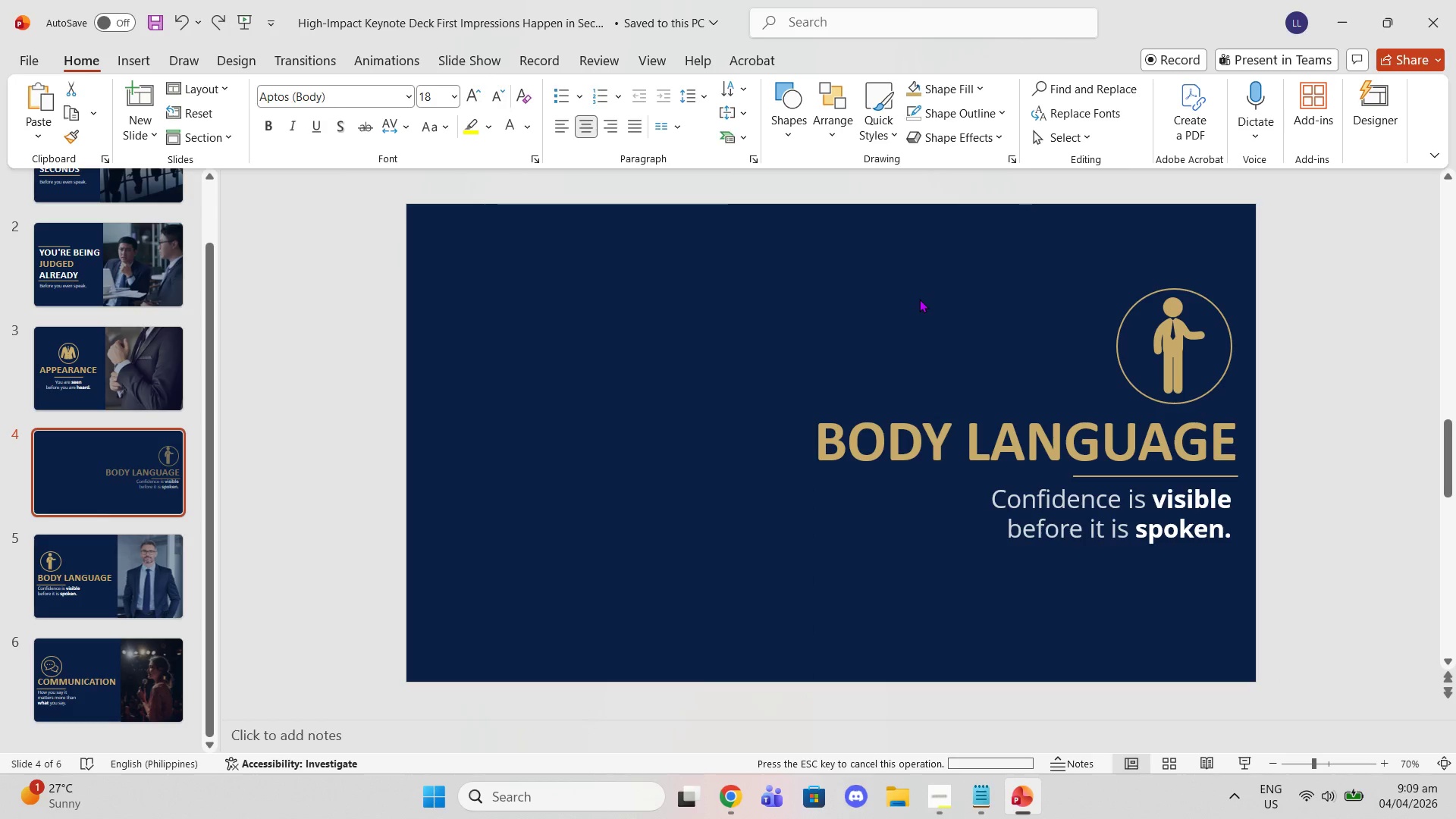 
key(Control+Z)
 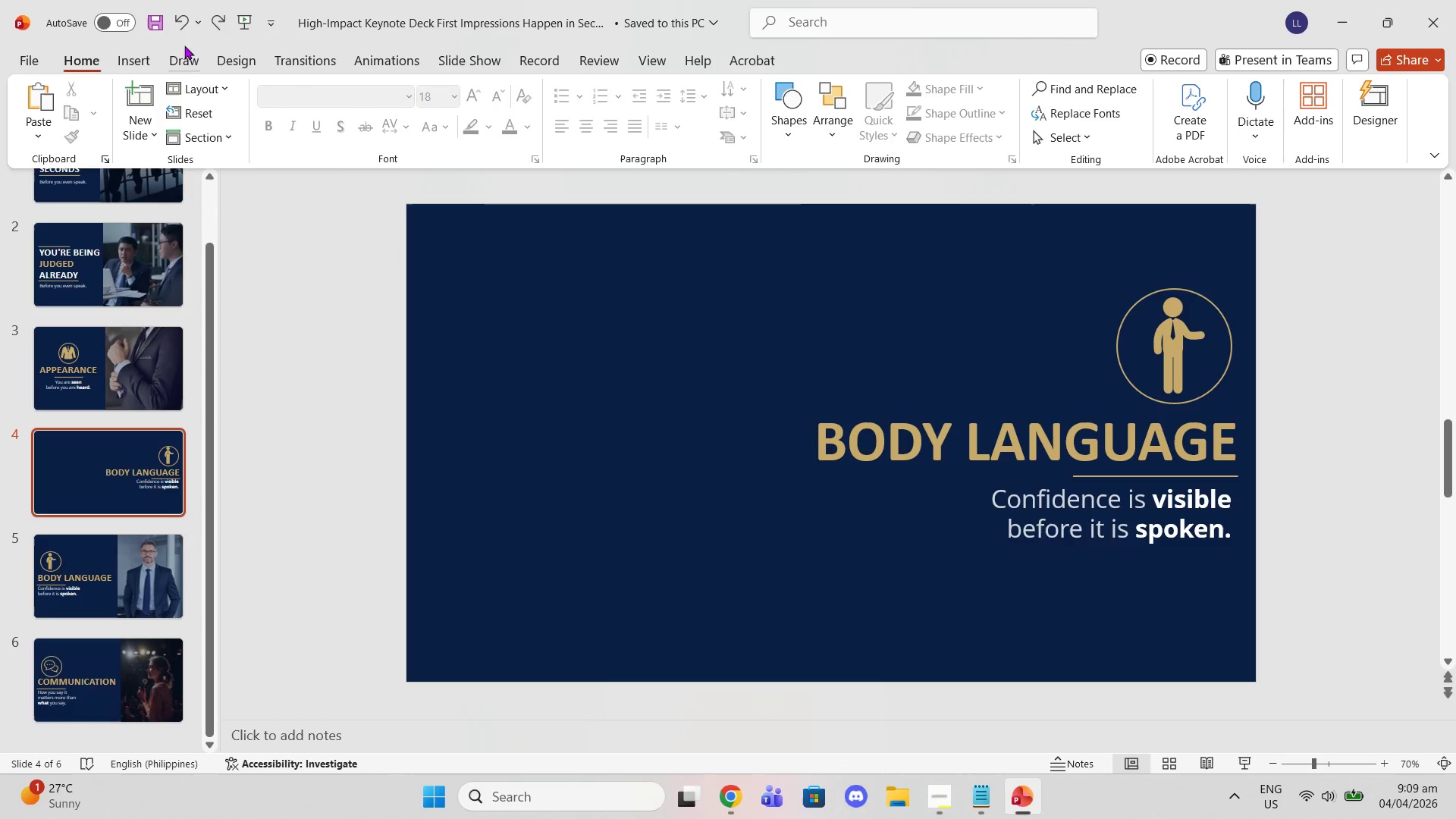 
left_click([129, 52])
 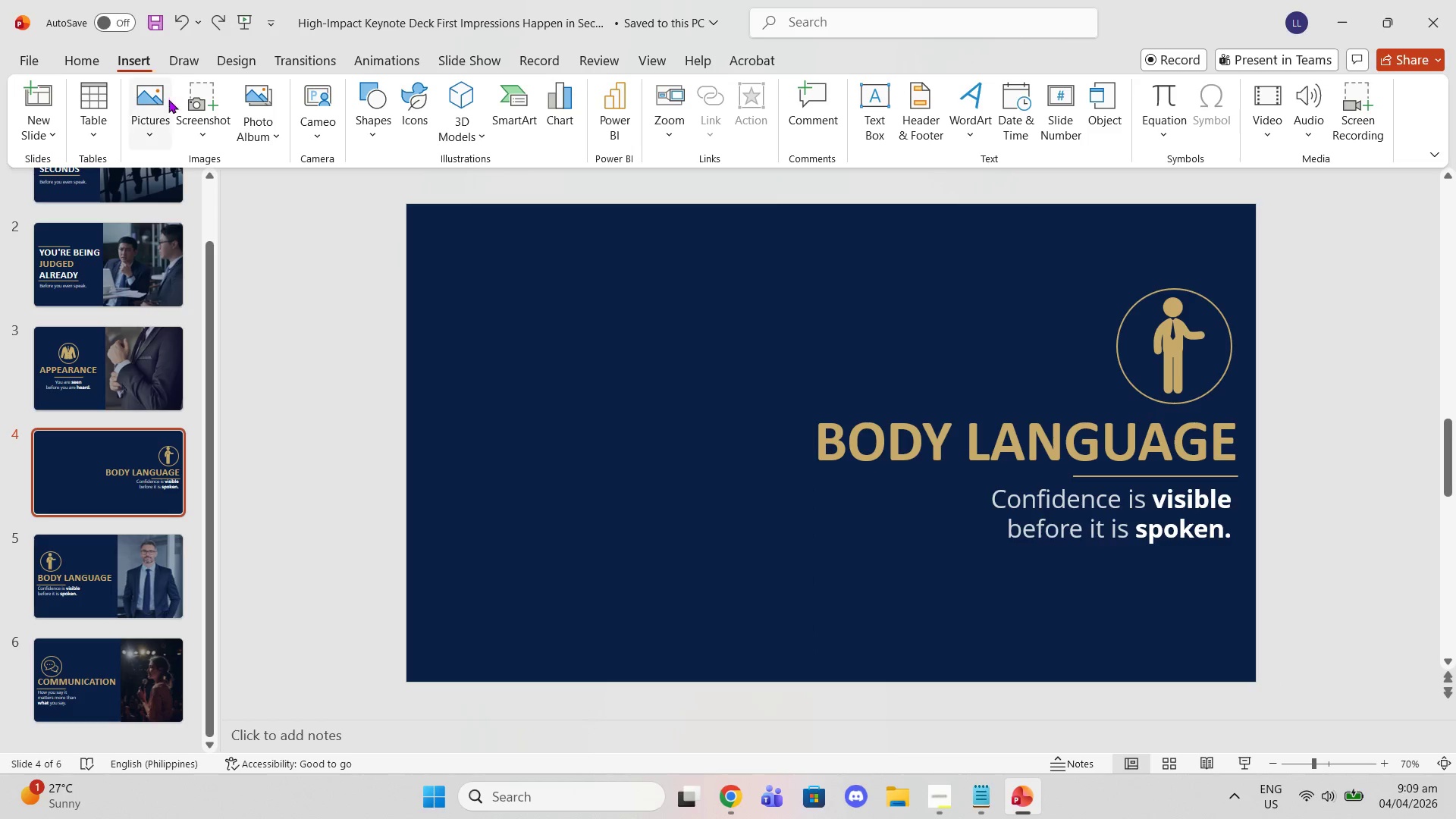 
left_click([160, 101])
 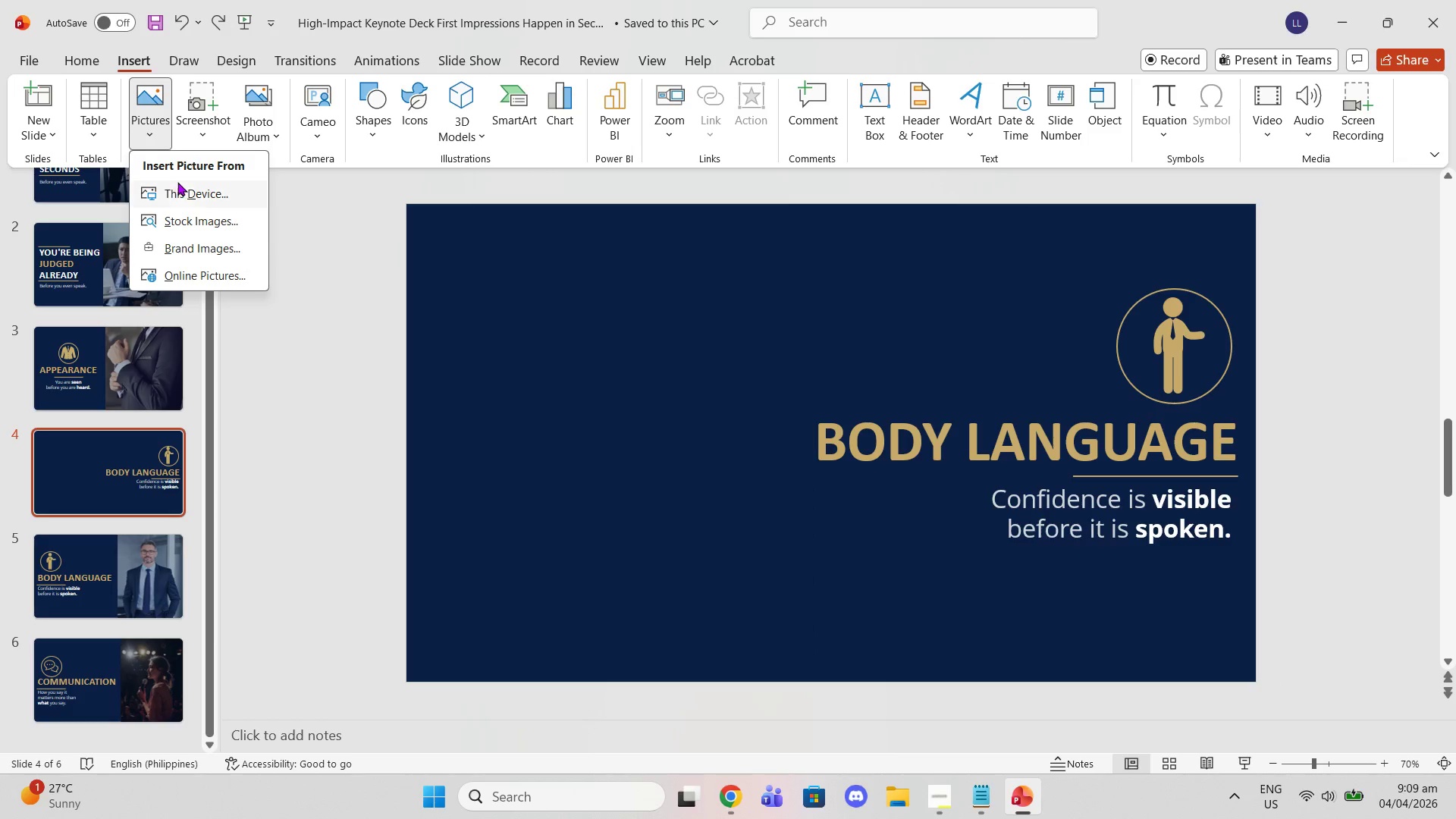 
left_click([180, 187])
 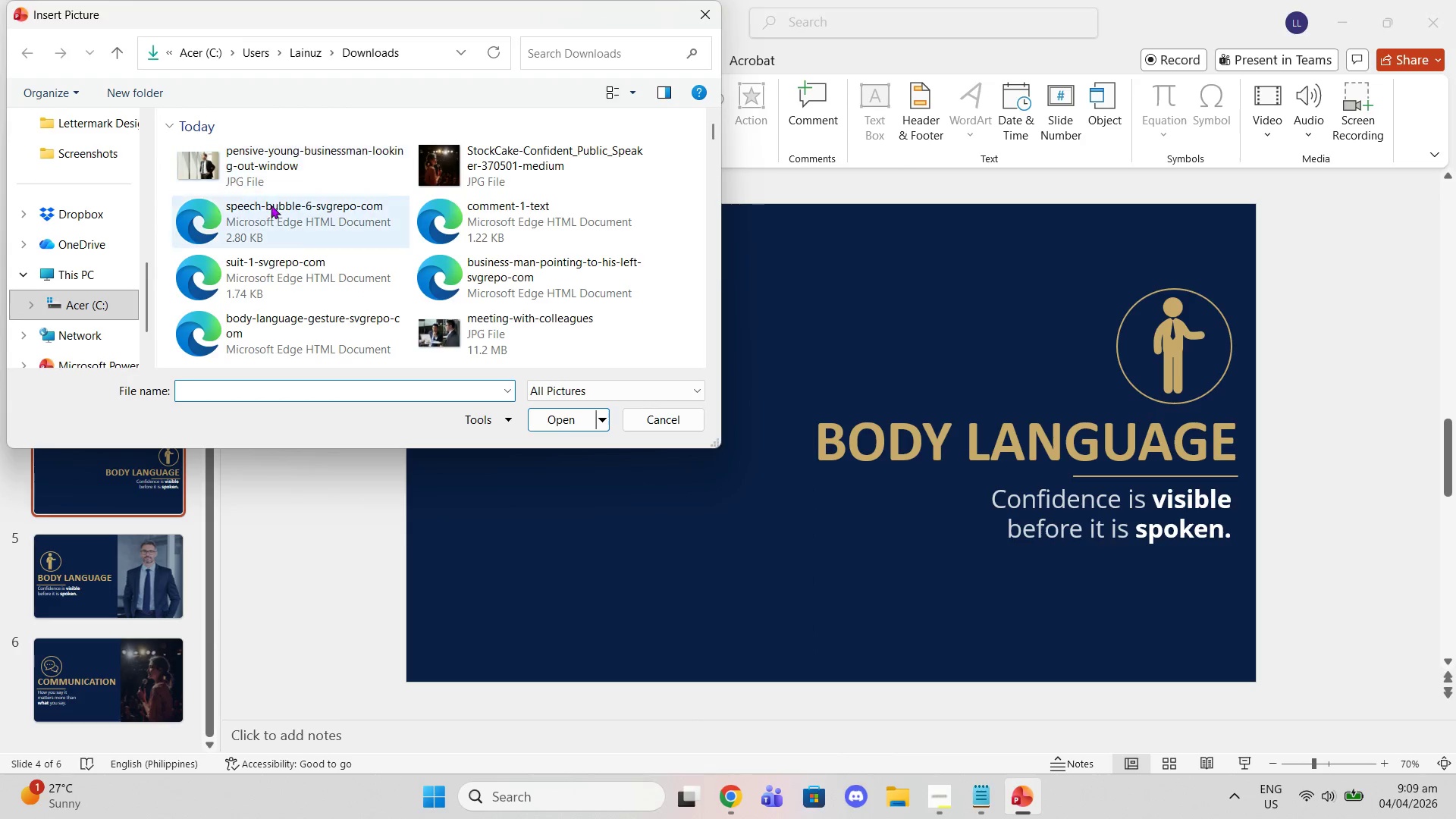 
left_click([314, 171])
 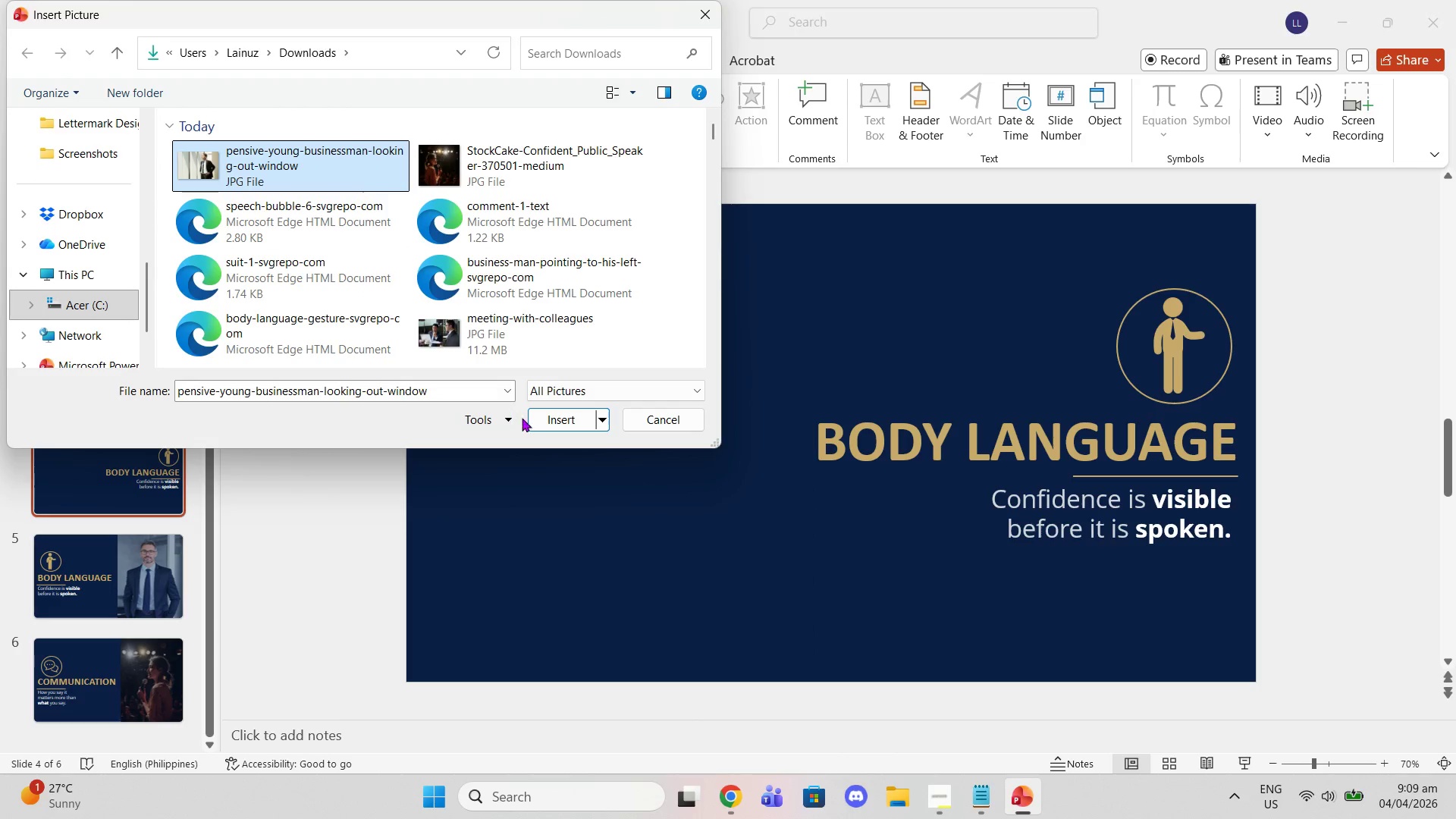 
left_click([537, 419])
 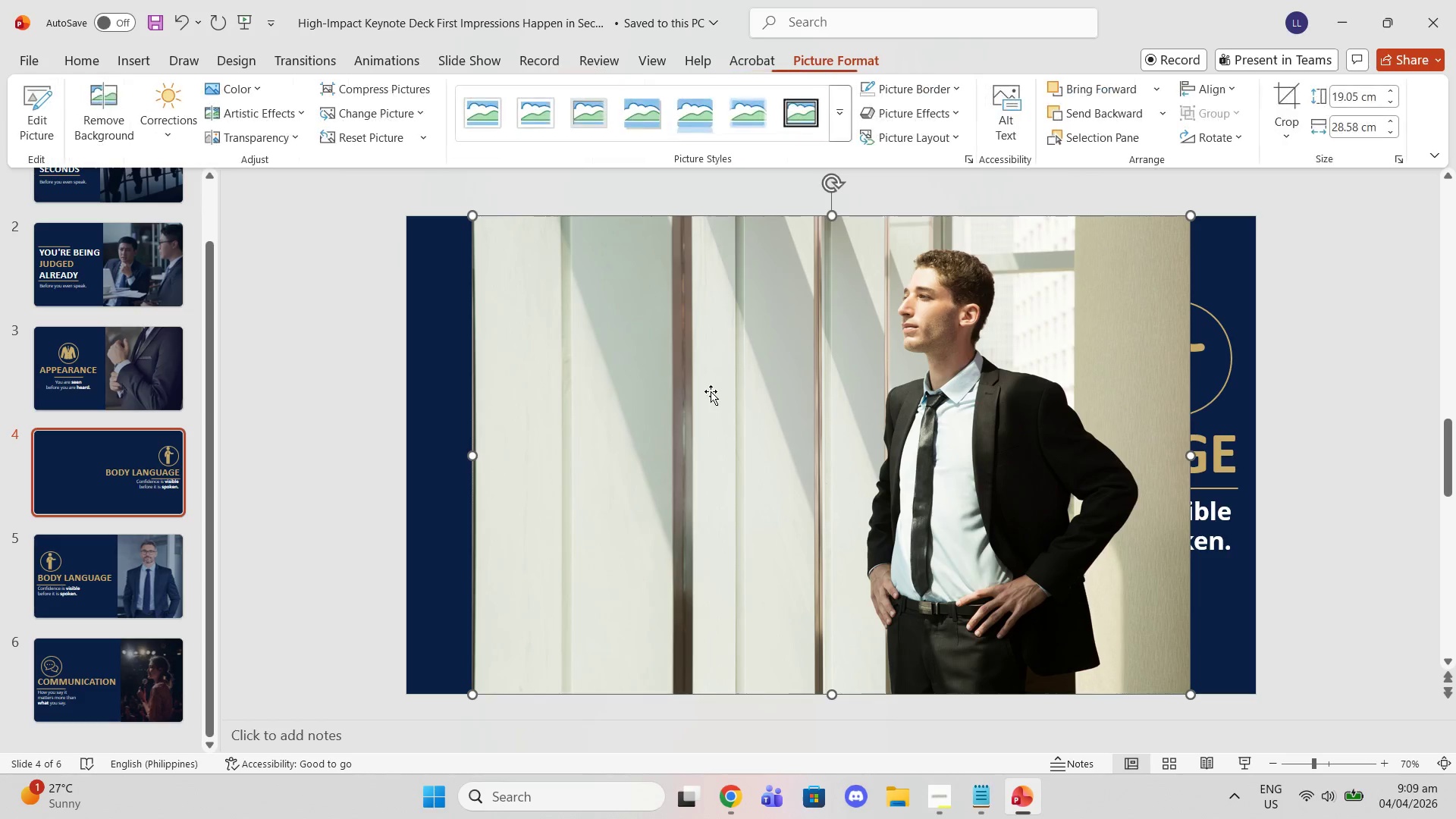 
left_click_drag(start_coordinate=[786, 384], to_coordinate=[406, 389])
 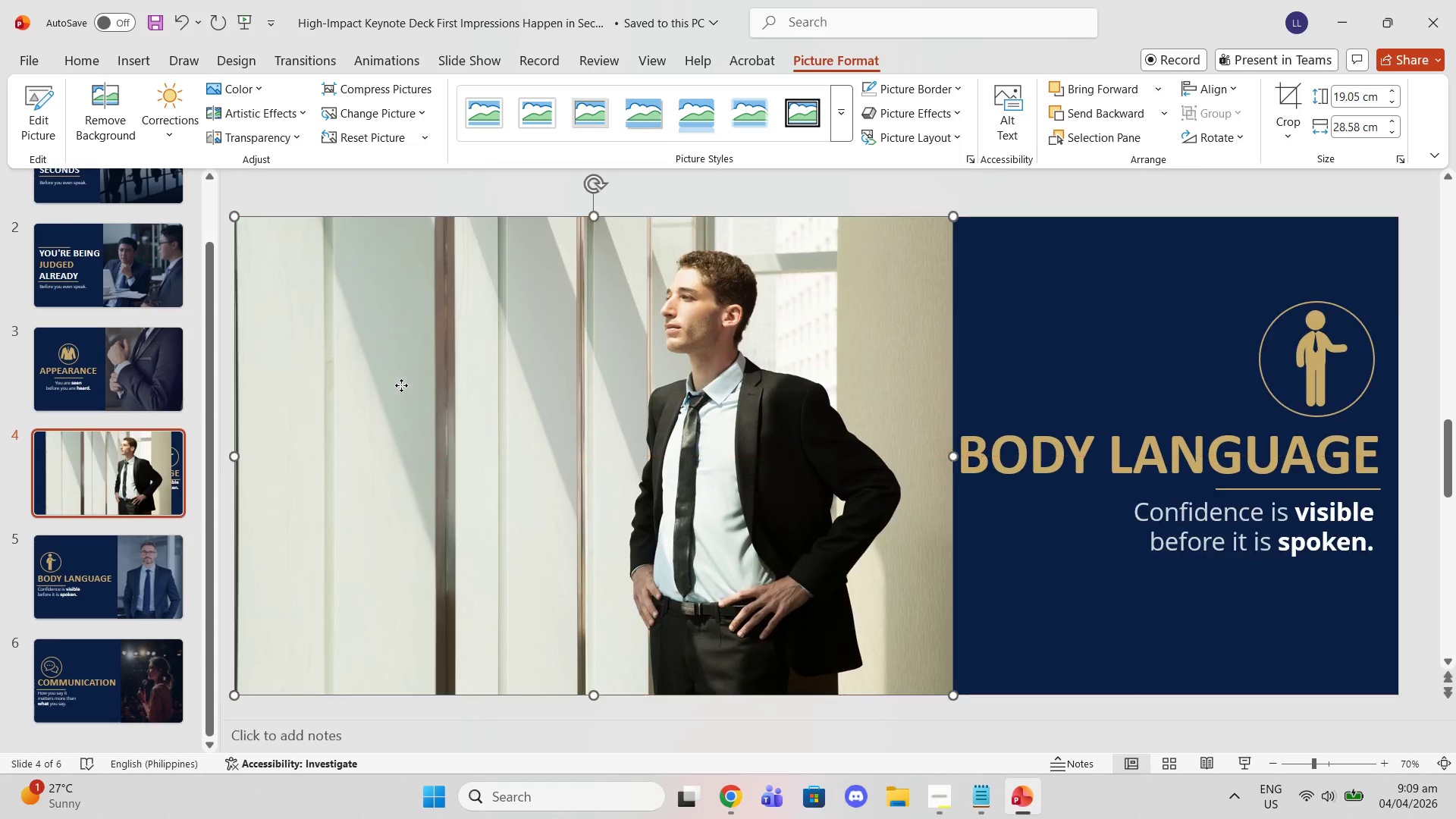 
right_click([401, 385])
 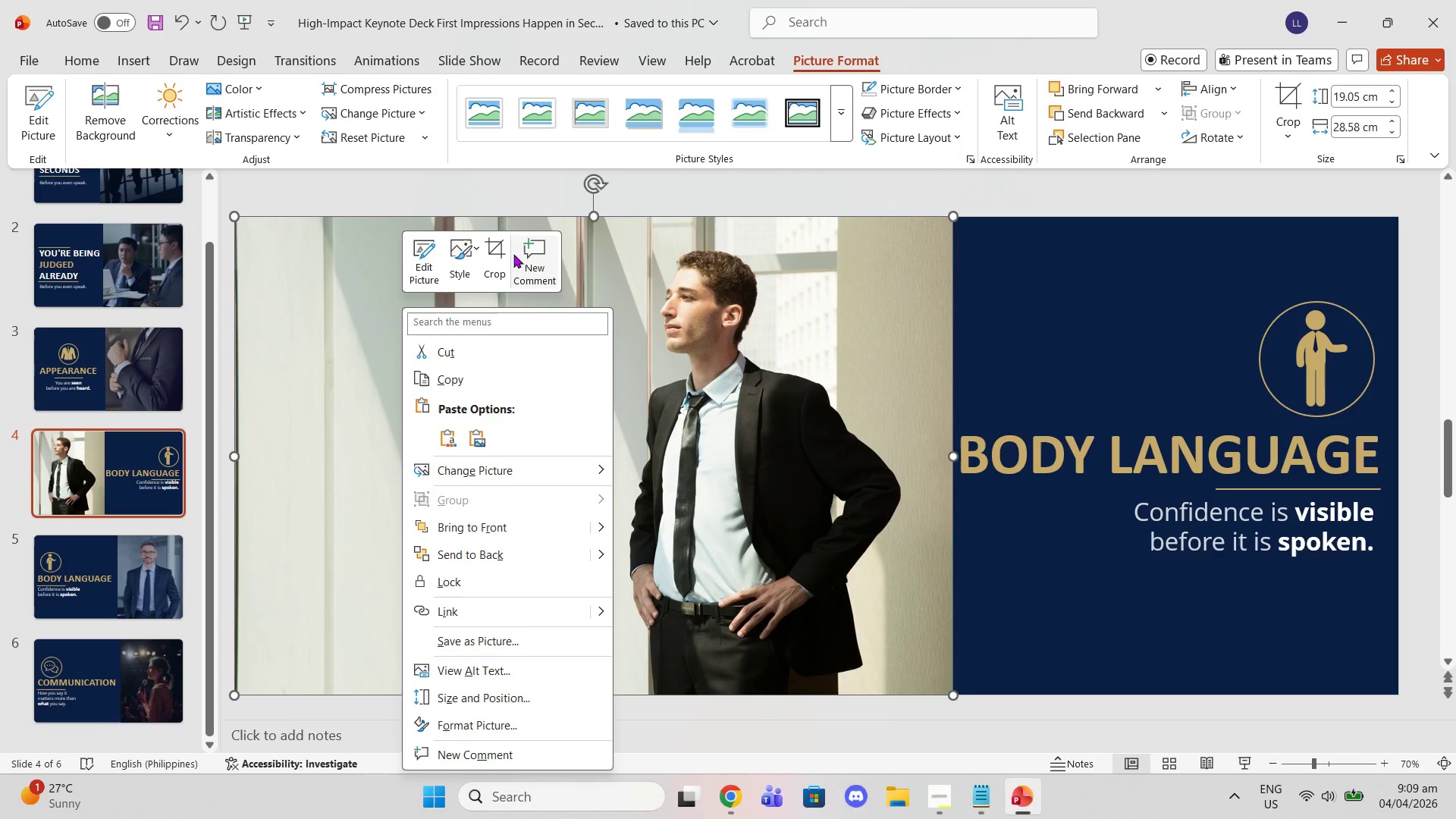 
left_click([491, 257])
 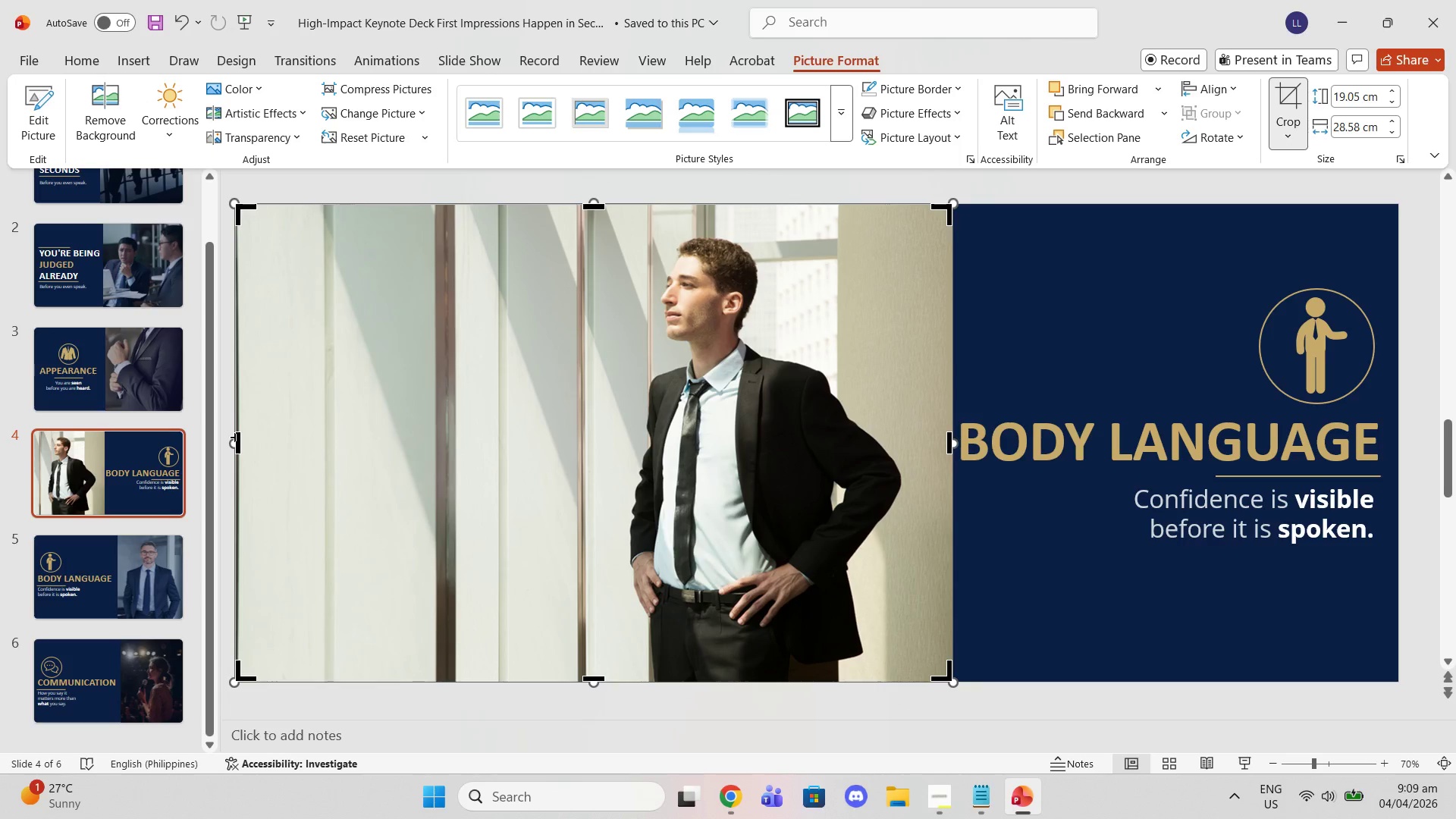 
left_click_drag(start_coordinate=[237, 437], to_coordinate=[546, 441])
 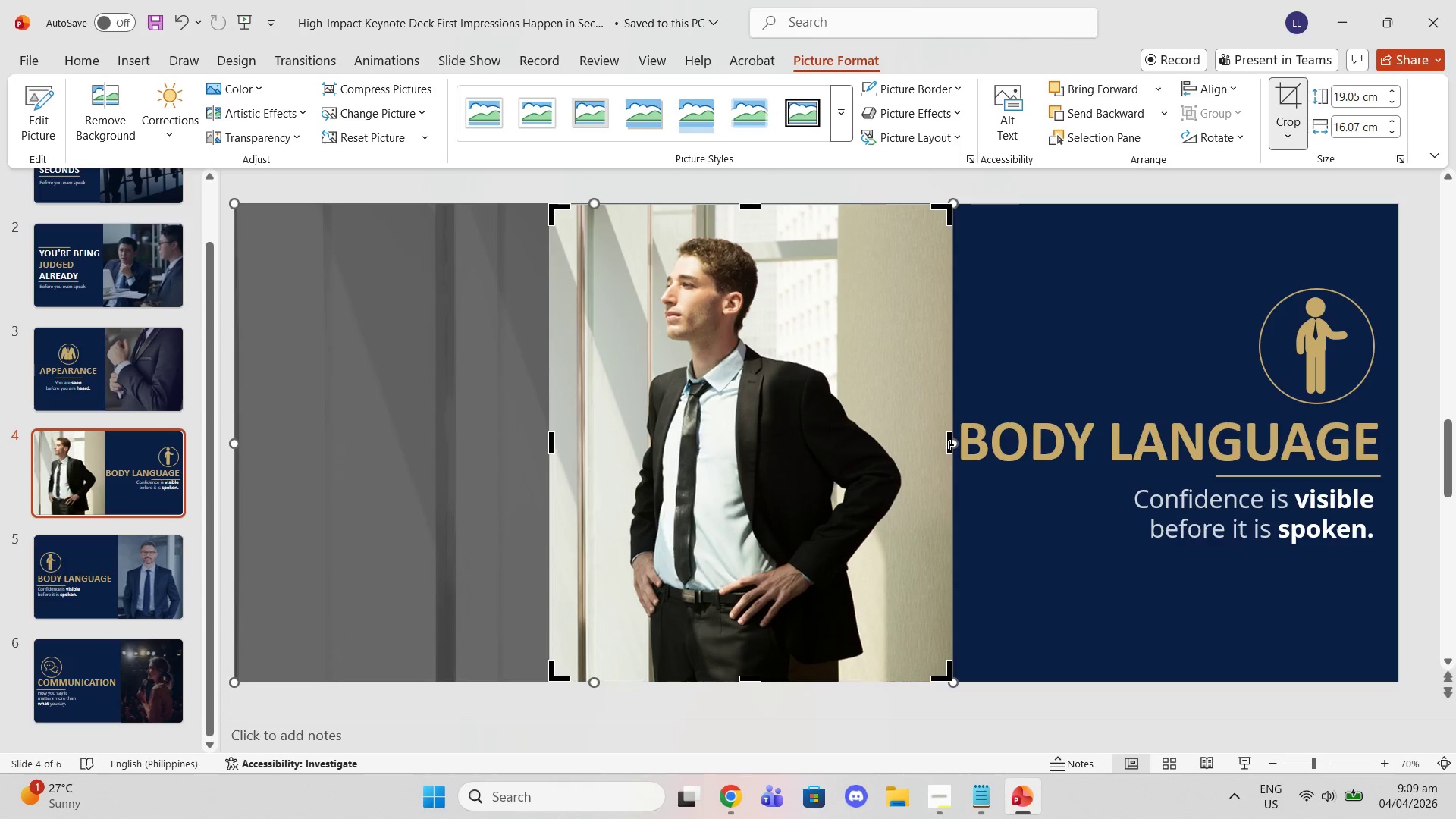 
left_click_drag(start_coordinate=[949, 444], to_coordinate=[941, 441])
 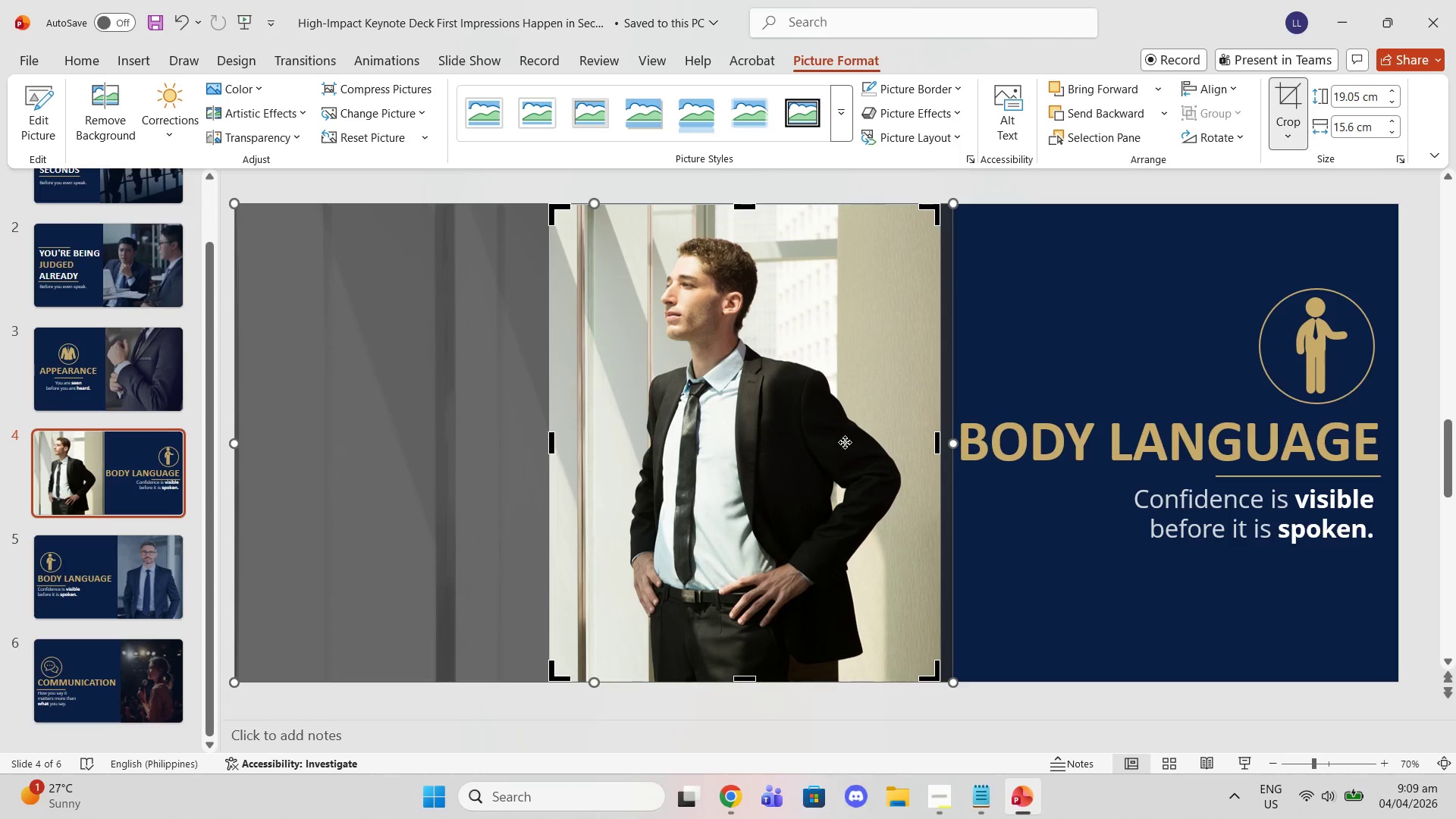 
left_click_drag(start_coordinate=[845, 442], to_coordinate=[860, 438])
 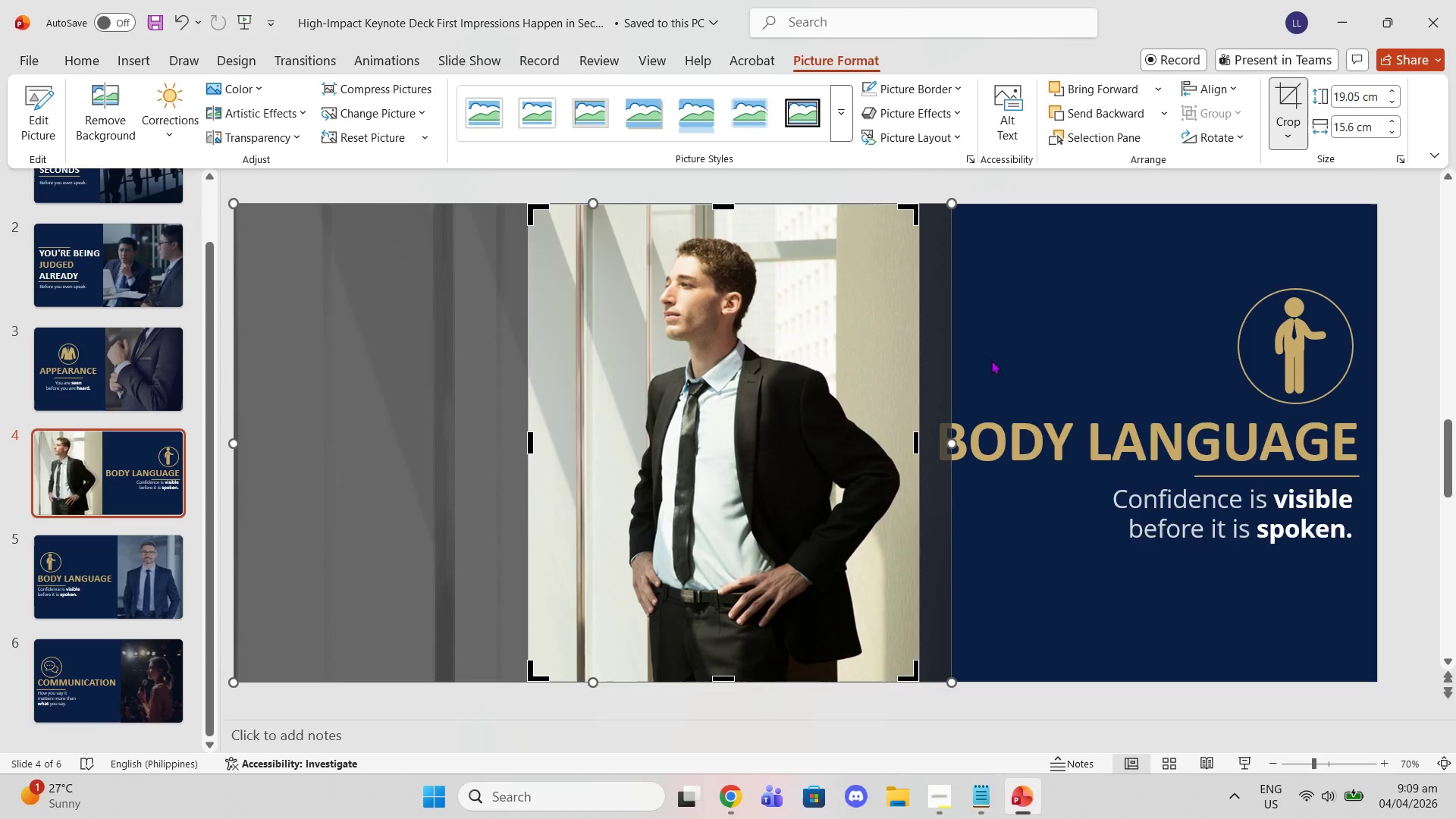 
left_click([993, 359])
 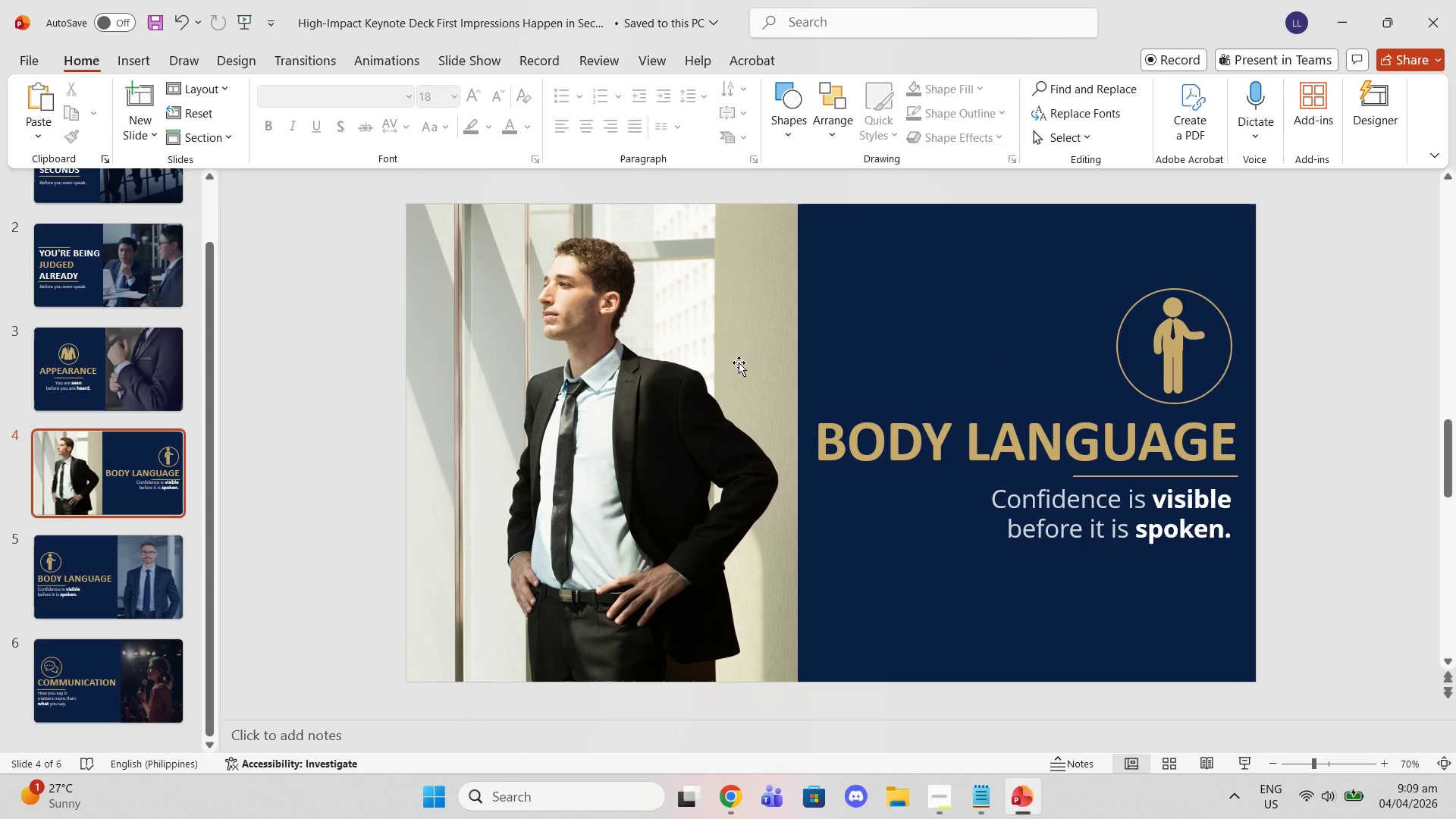 
double_click([688, 363])
 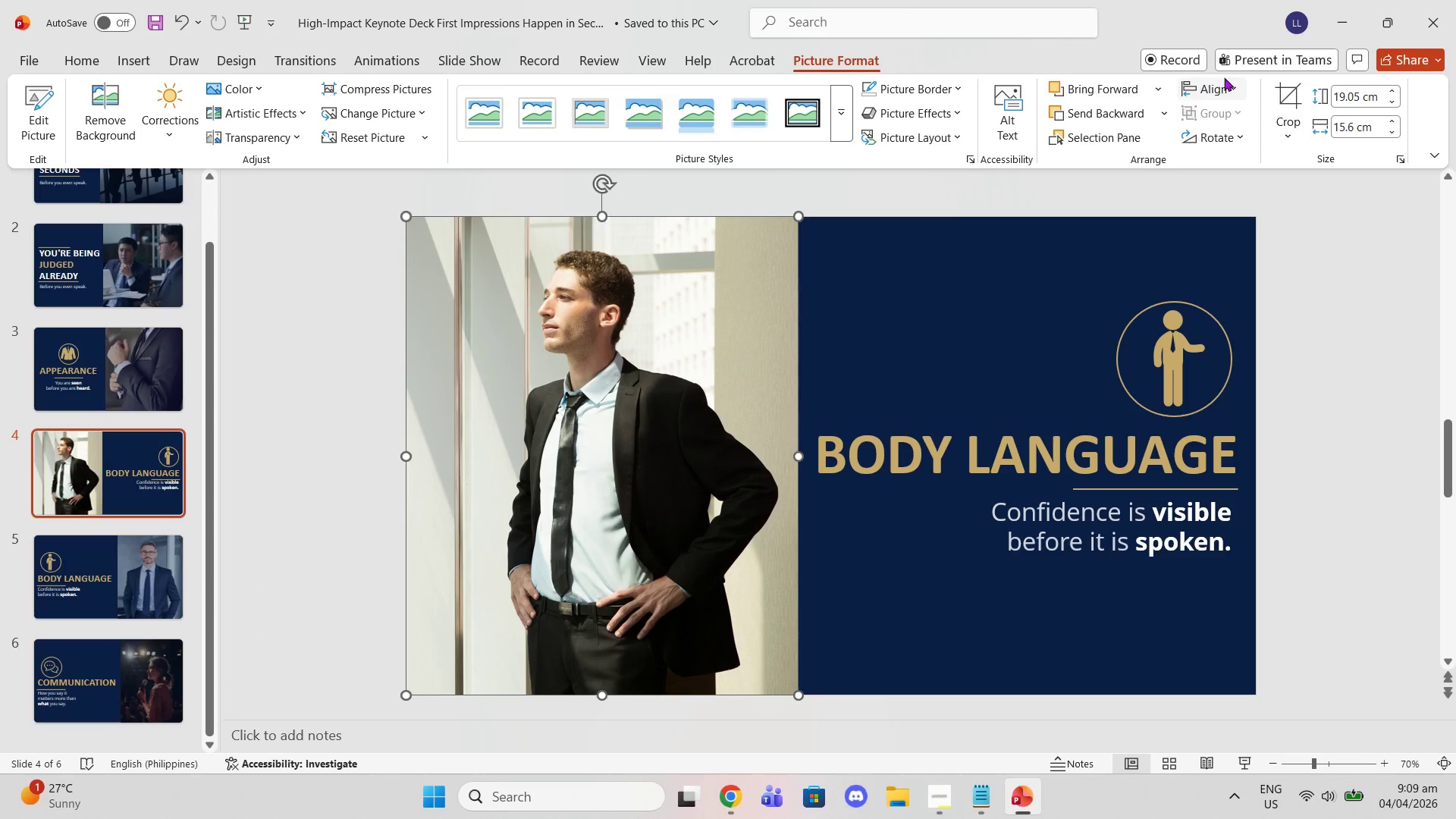 
left_click([1282, 102])
 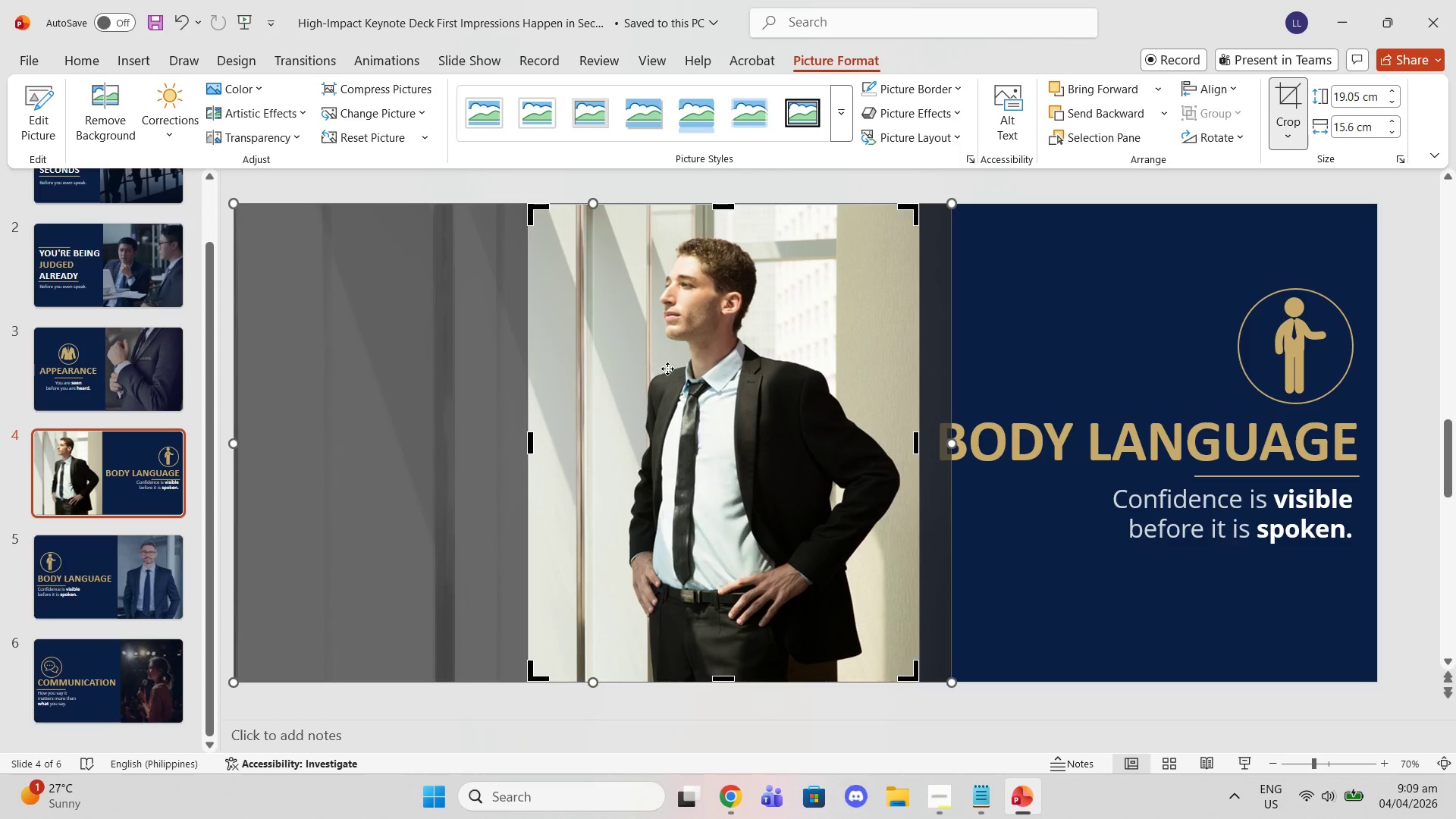 
left_click_drag(start_coordinate=[681, 376], to_coordinate=[670, 375])
 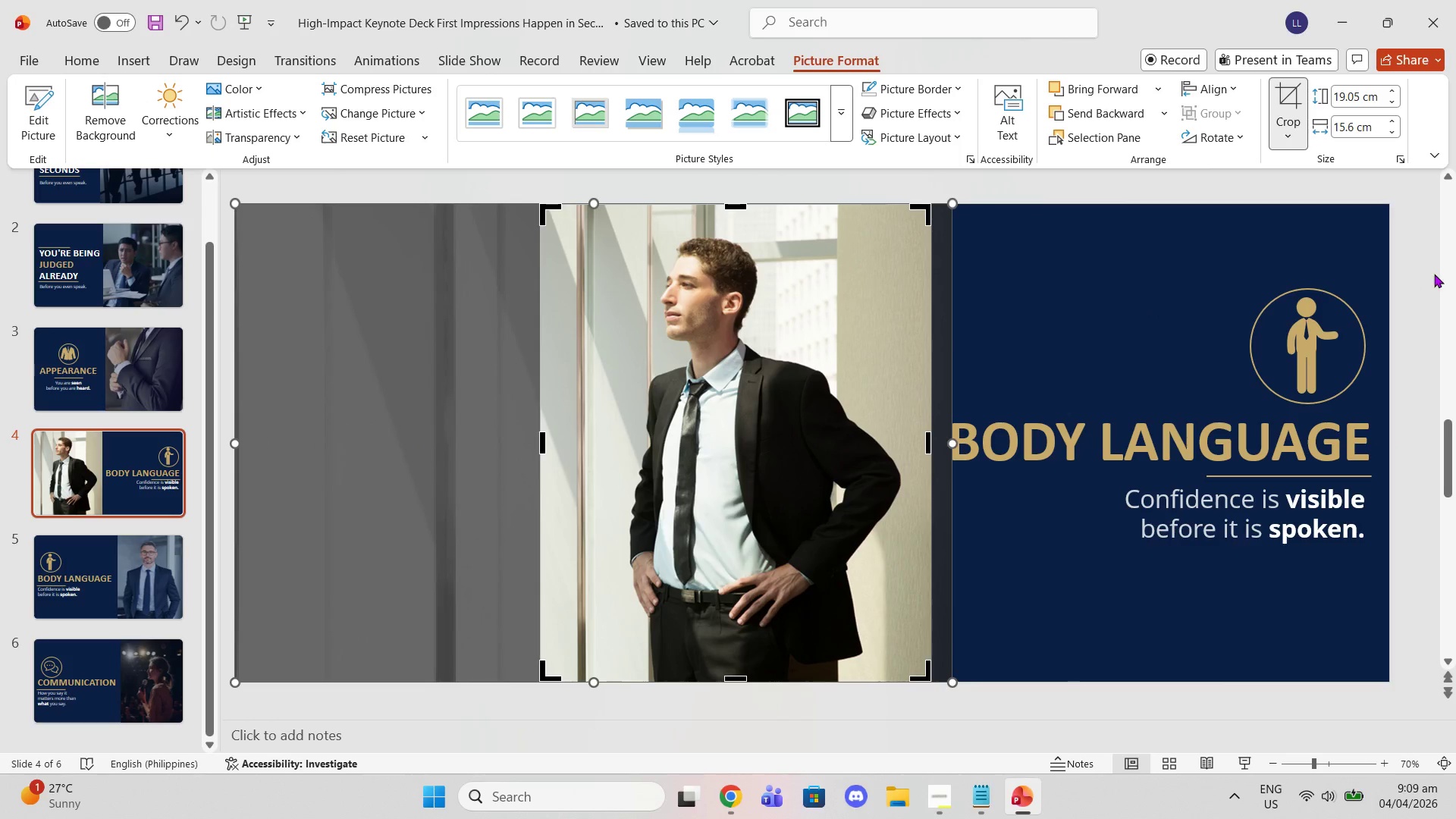 
left_click([1434, 274])
 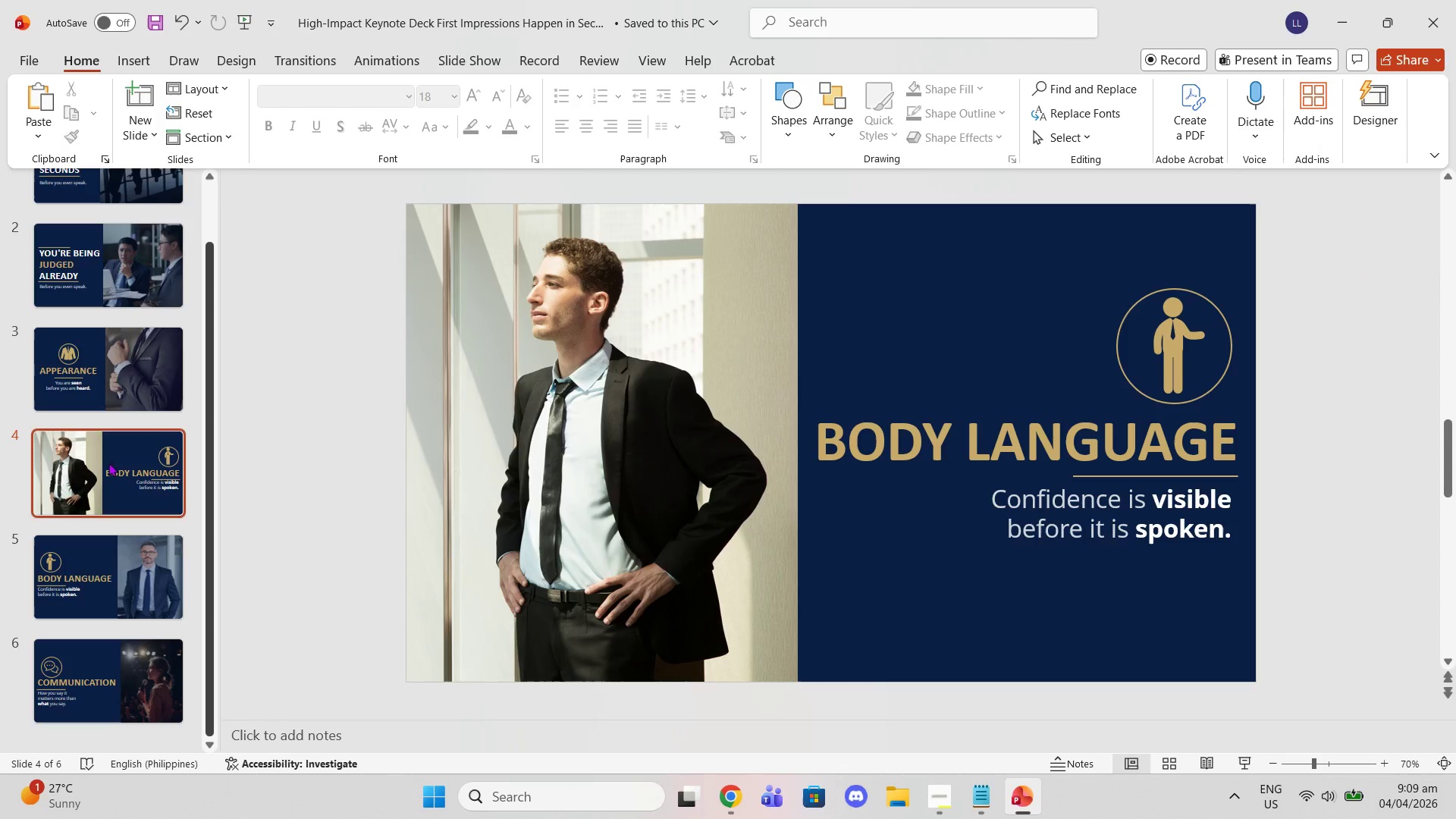 
left_click([62, 584])
 